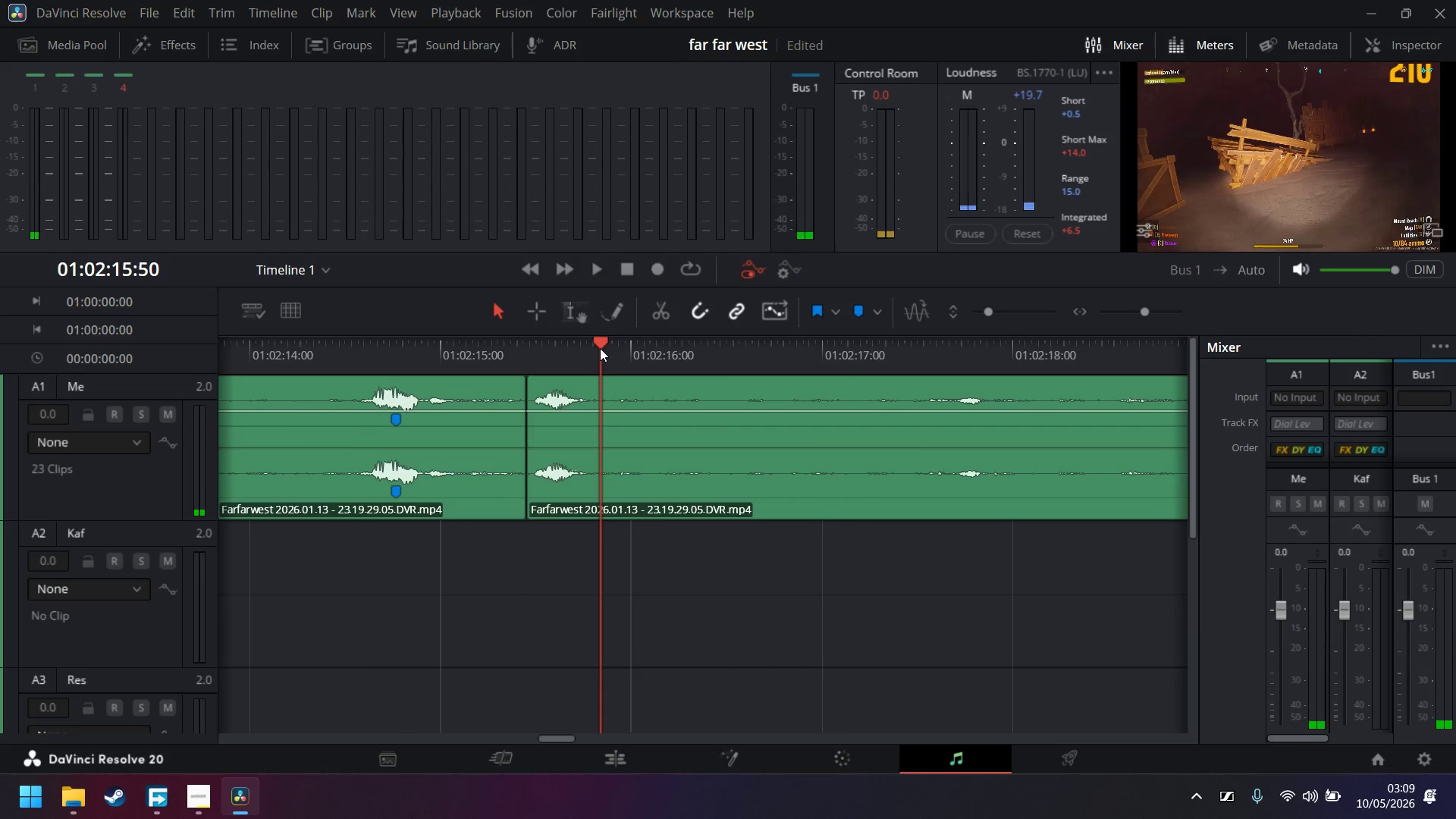 
key(Control+B)
 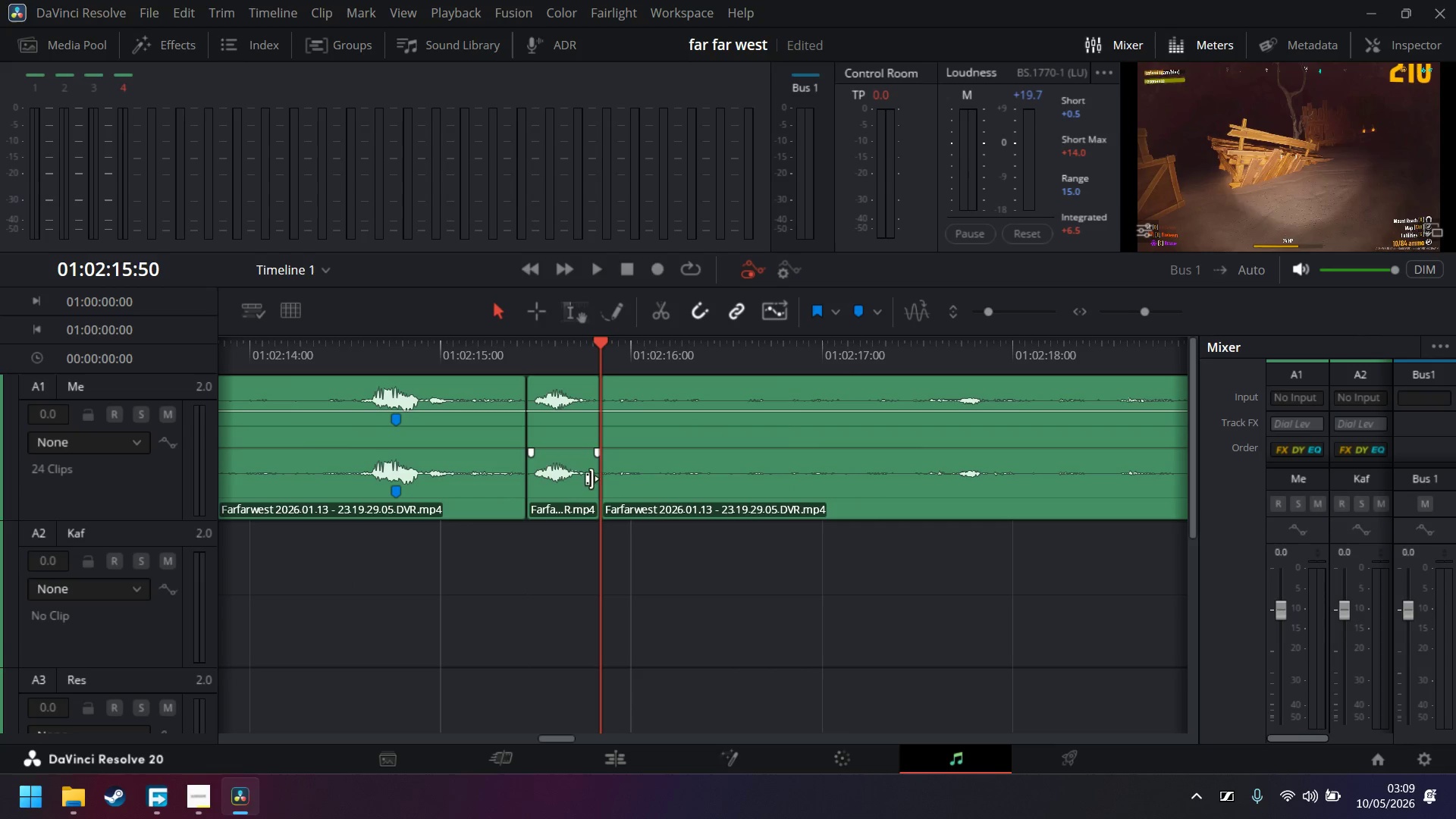 
left_click_drag(start_coordinate=[584, 486], to_coordinate=[582, 544])
 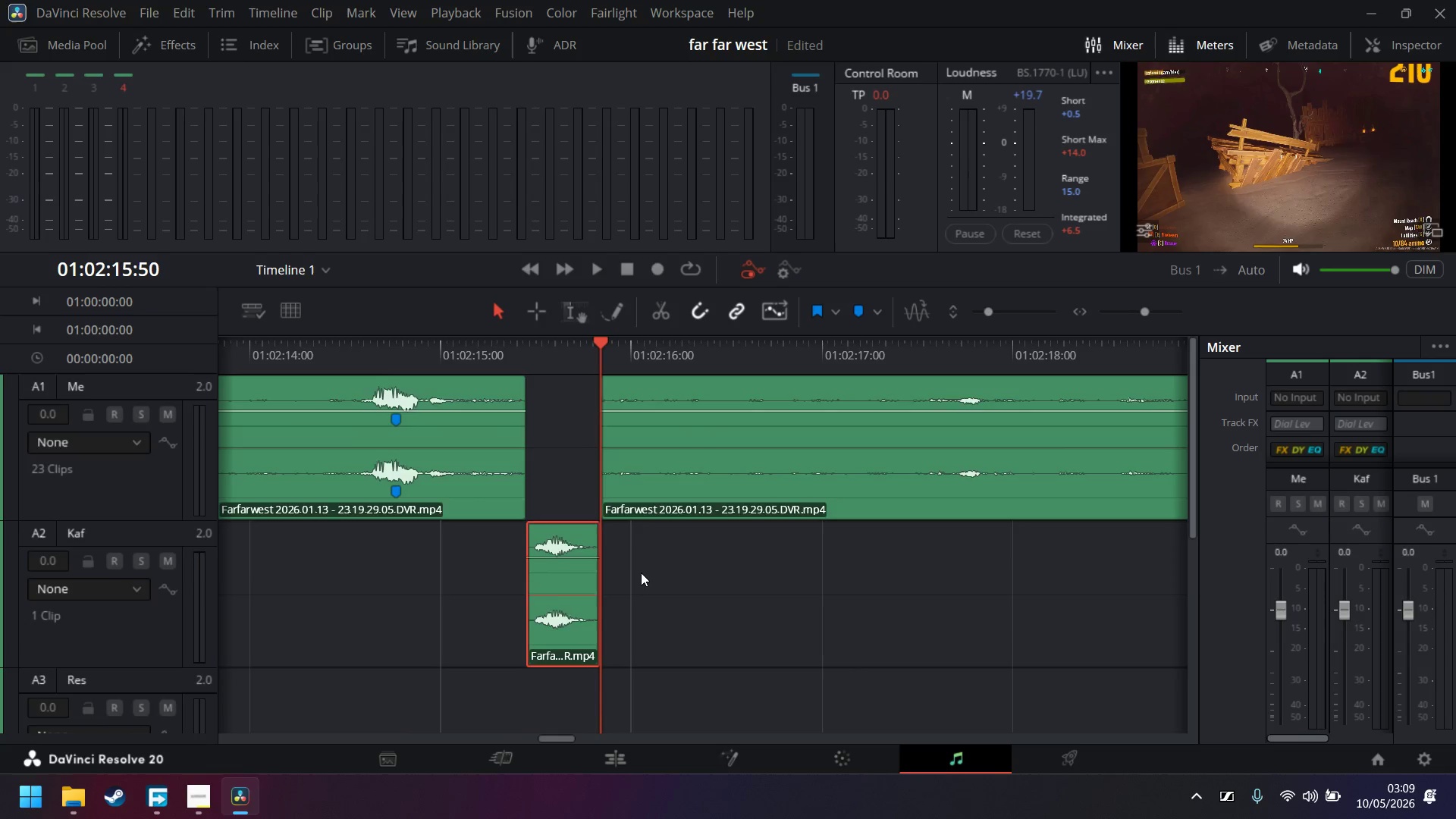 
scroll: coordinate [642, 573], scroll_direction: down, amount: 1.0
 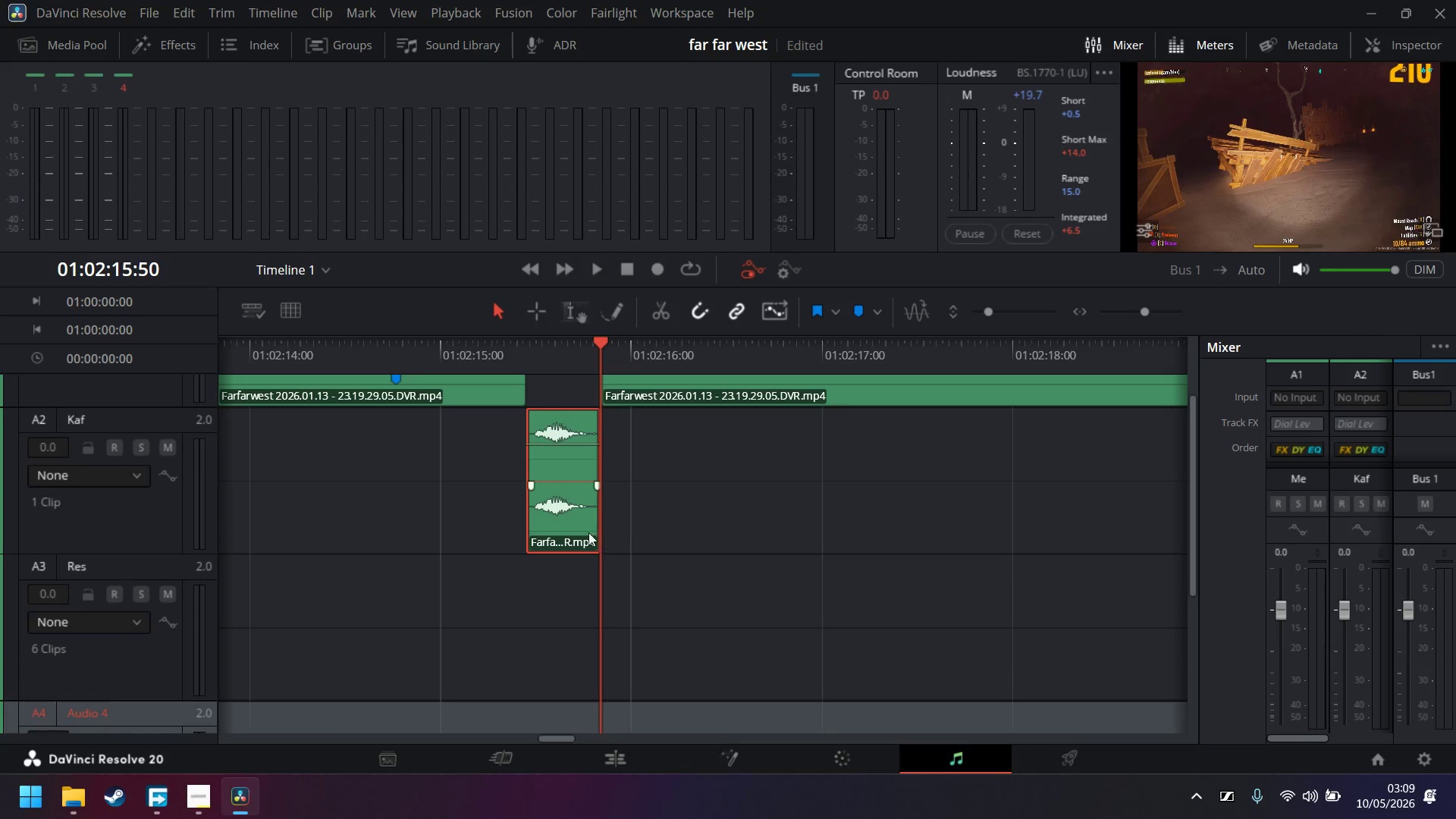 
left_click_drag(start_coordinate=[579, 527], to_coordinate=[579, 591])
 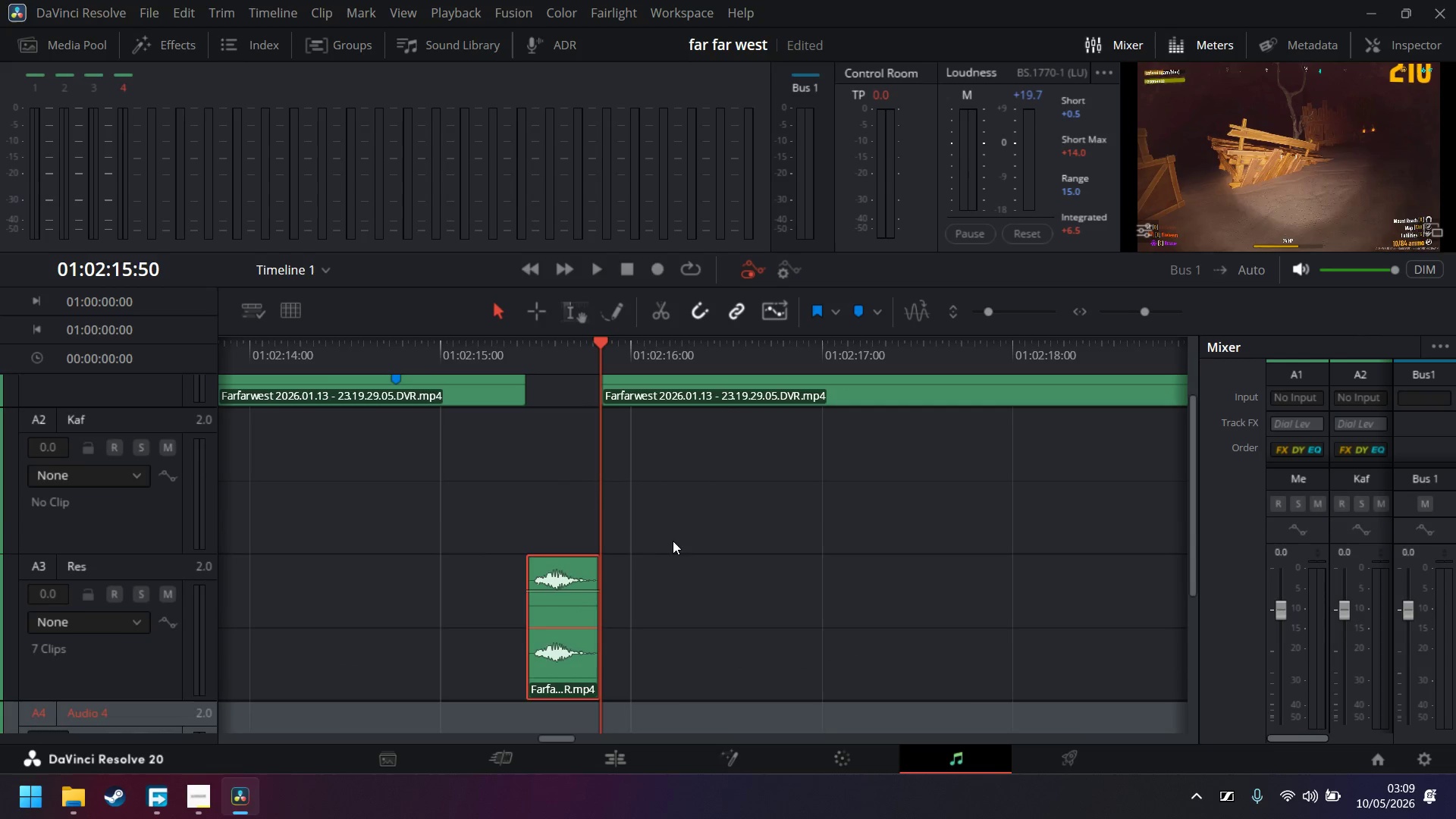 
key(Space)
 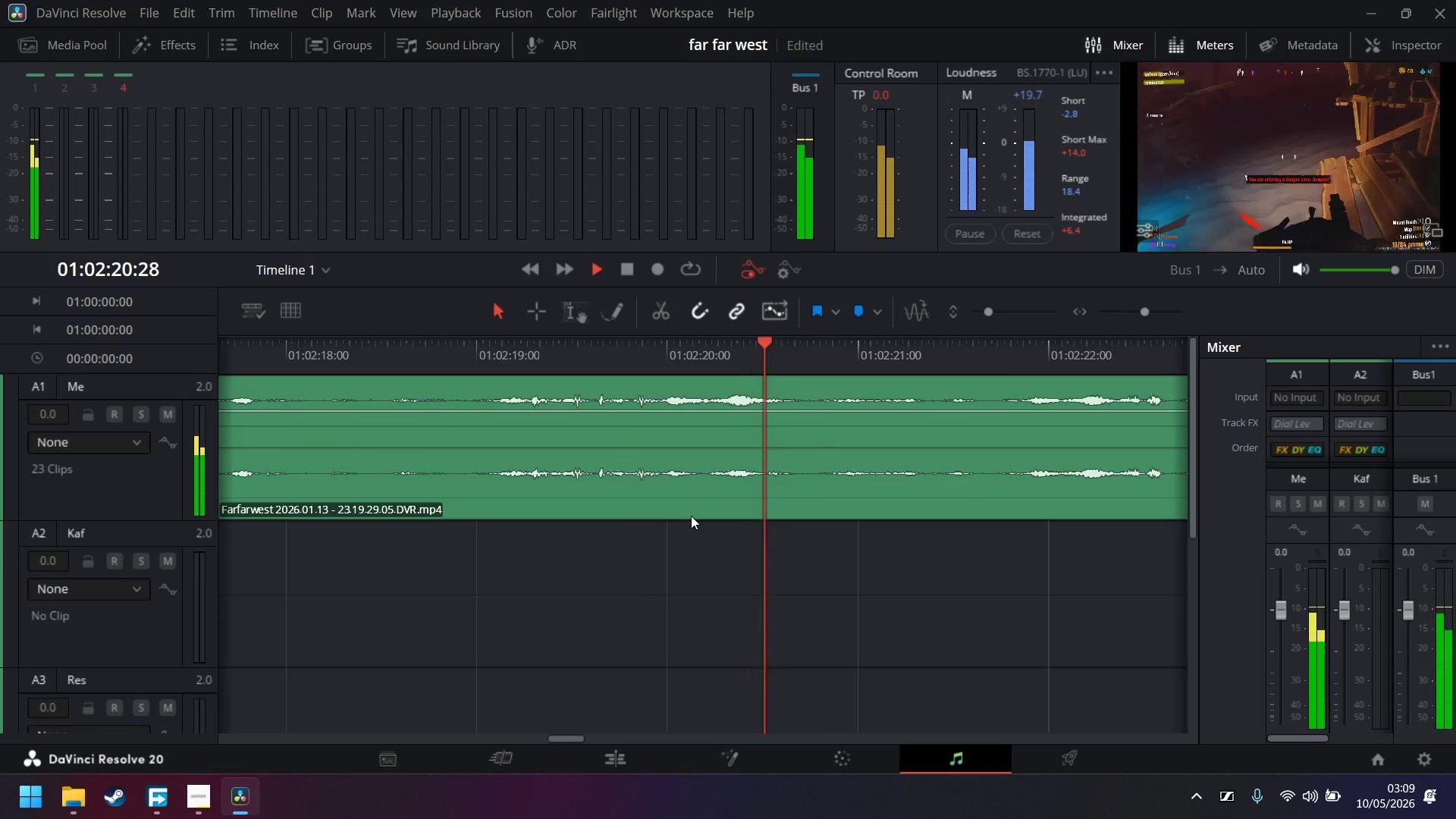 
scroll: coordinate [673, 538], scroll_direction: up, amount: 3.0
 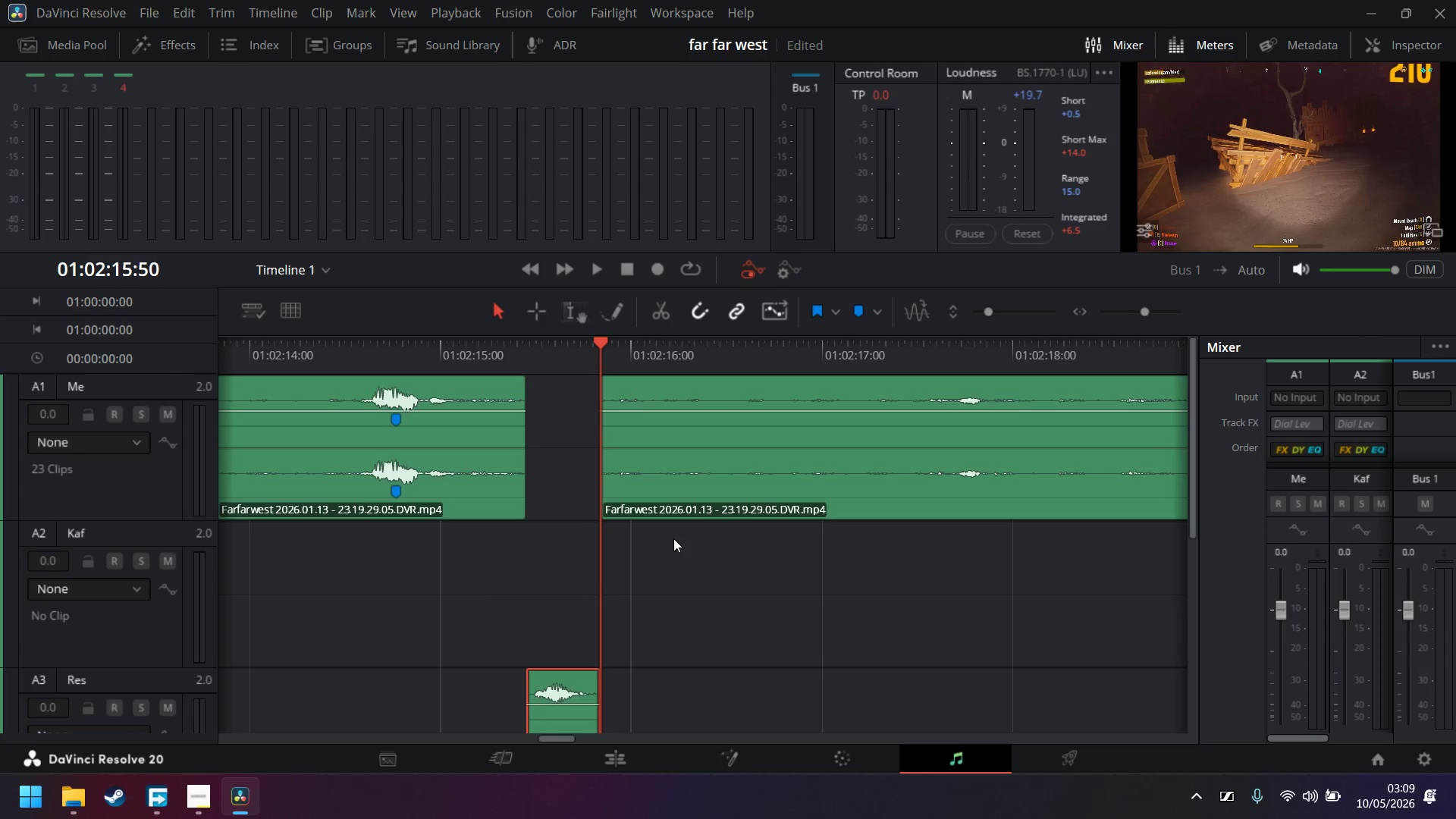 
wait(6.17)
 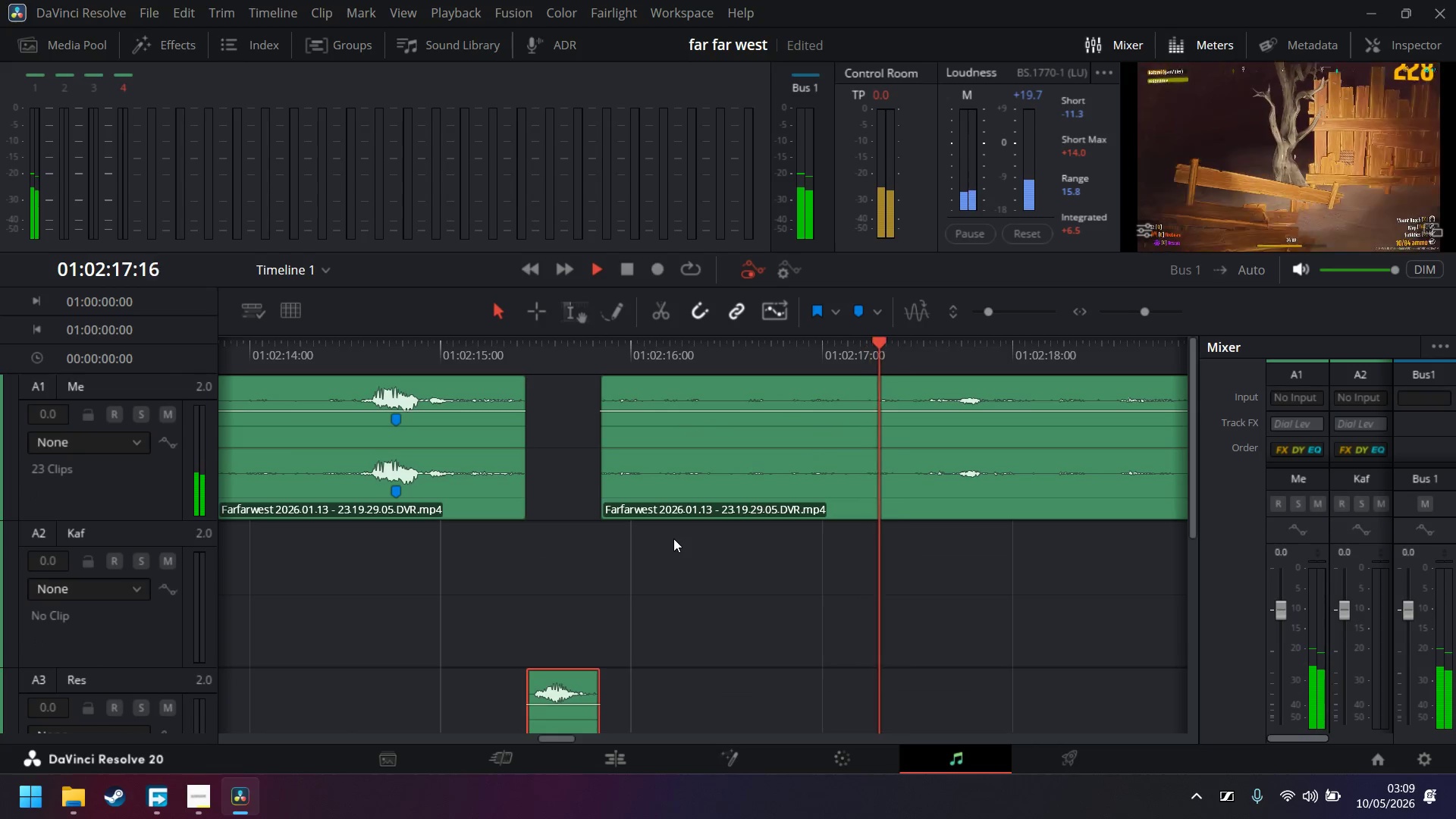 
mouse_move([1060, 302])
 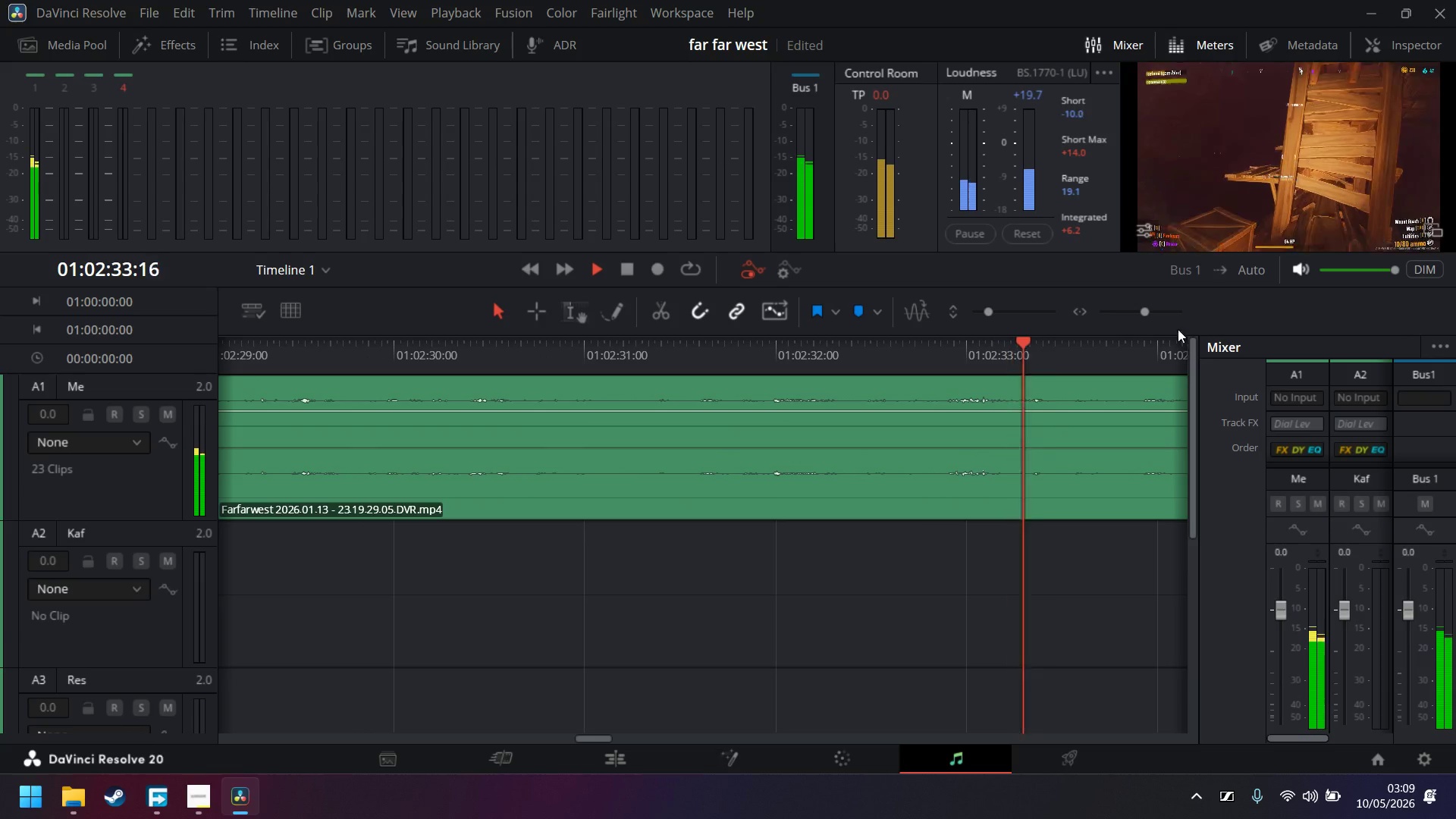 
wait(5.26)
 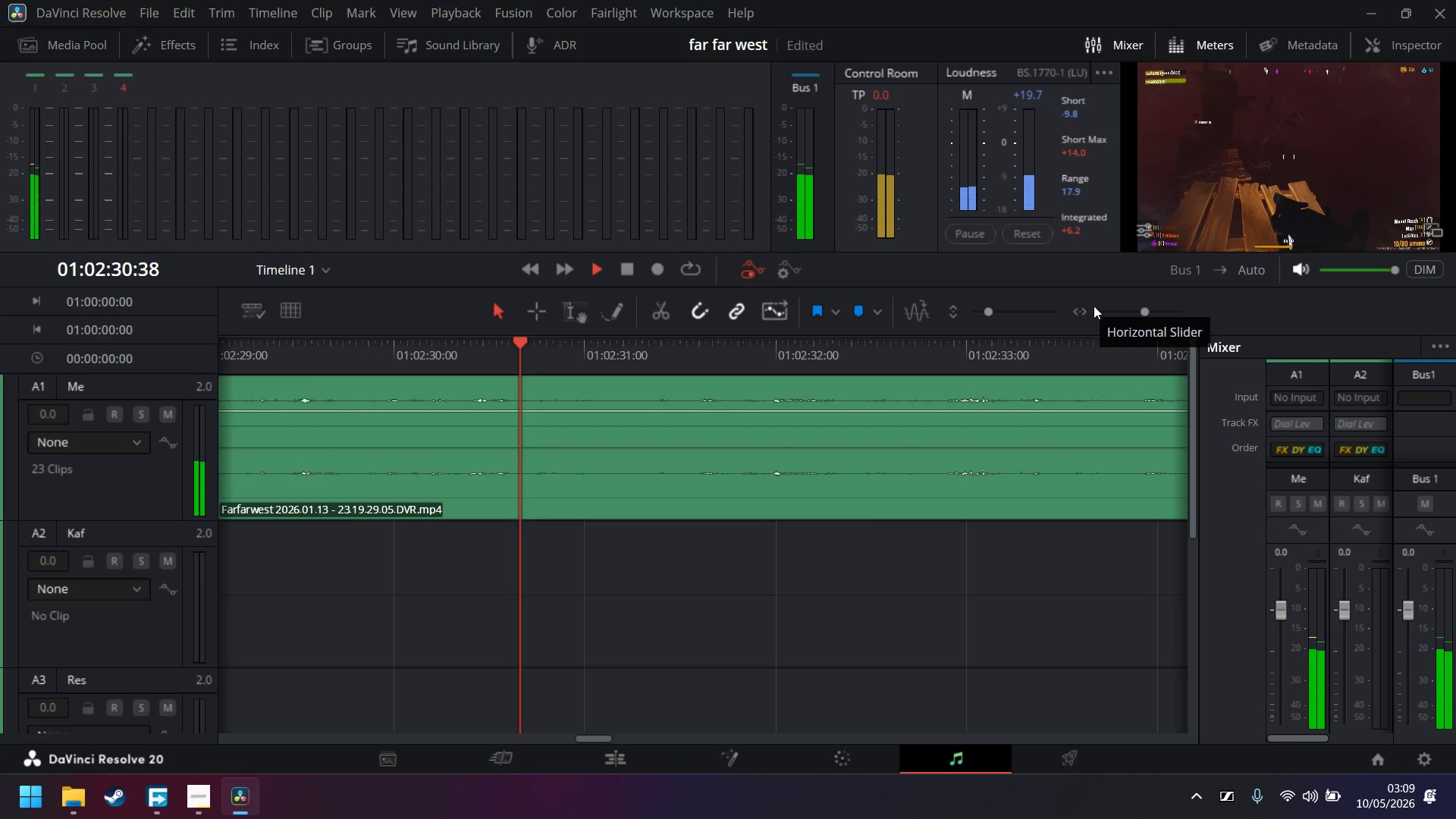 
left_click([1140, 310])
 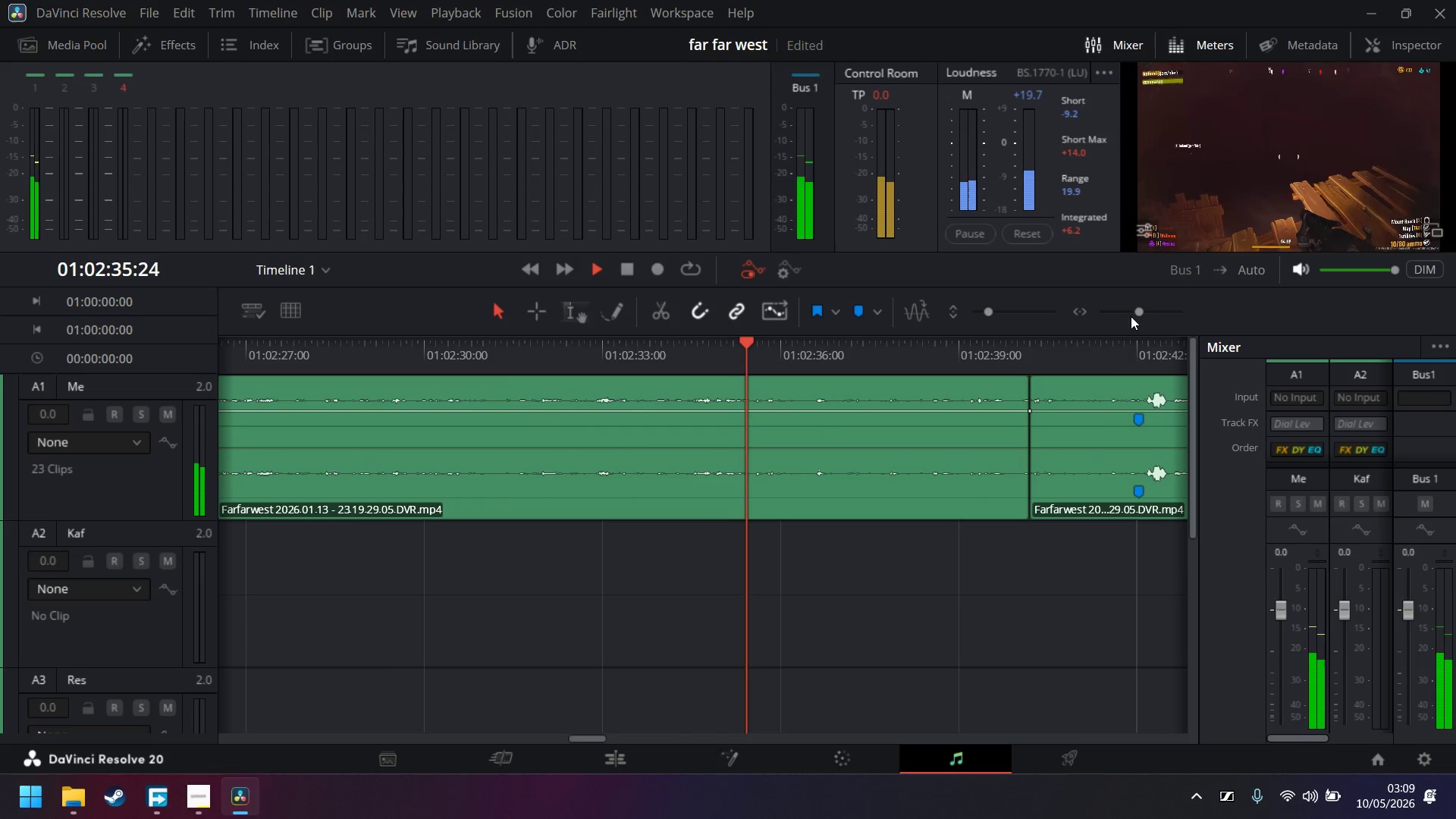 
left_click([1110, 353])
 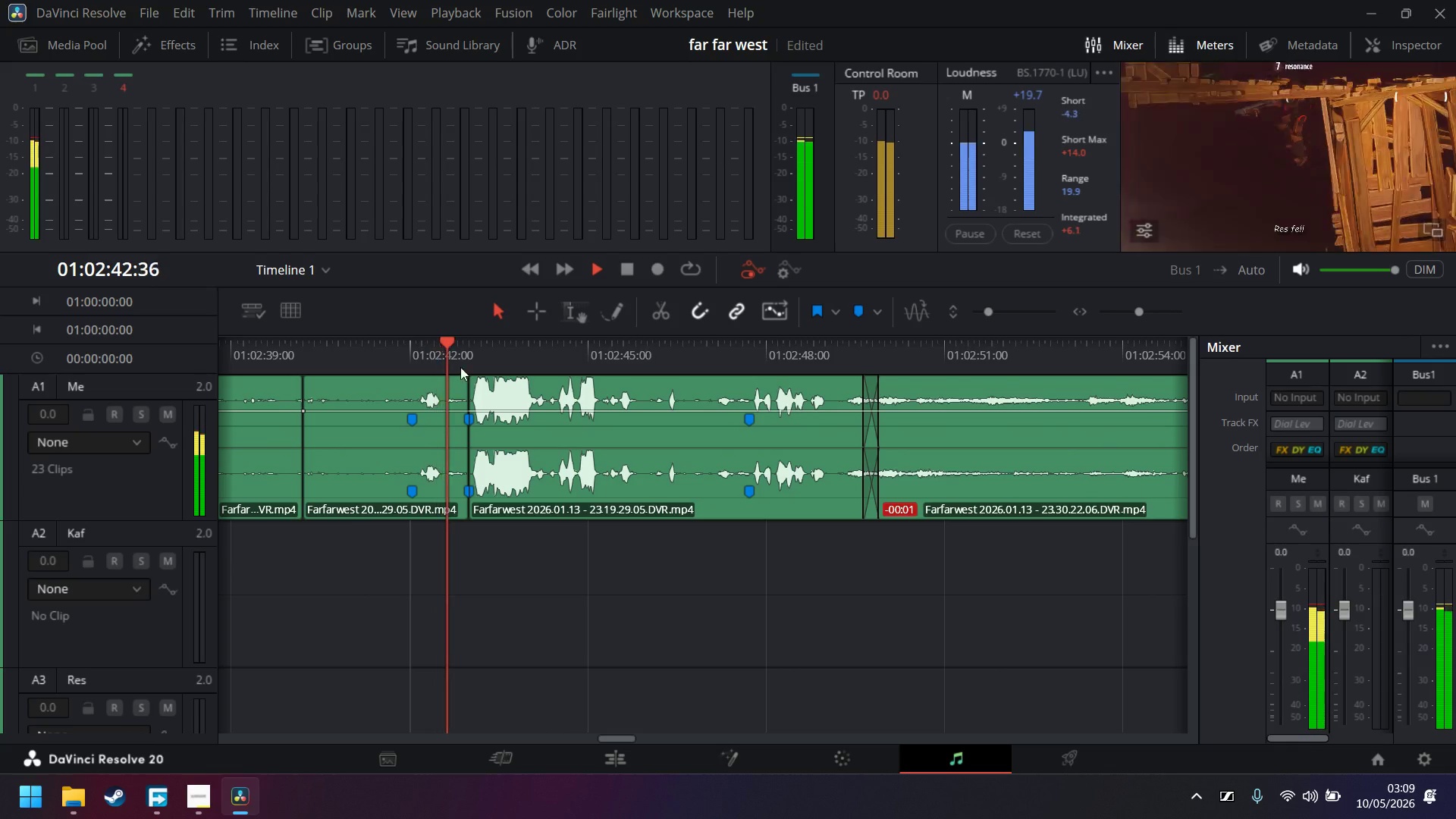 
left_click([384, 355])
 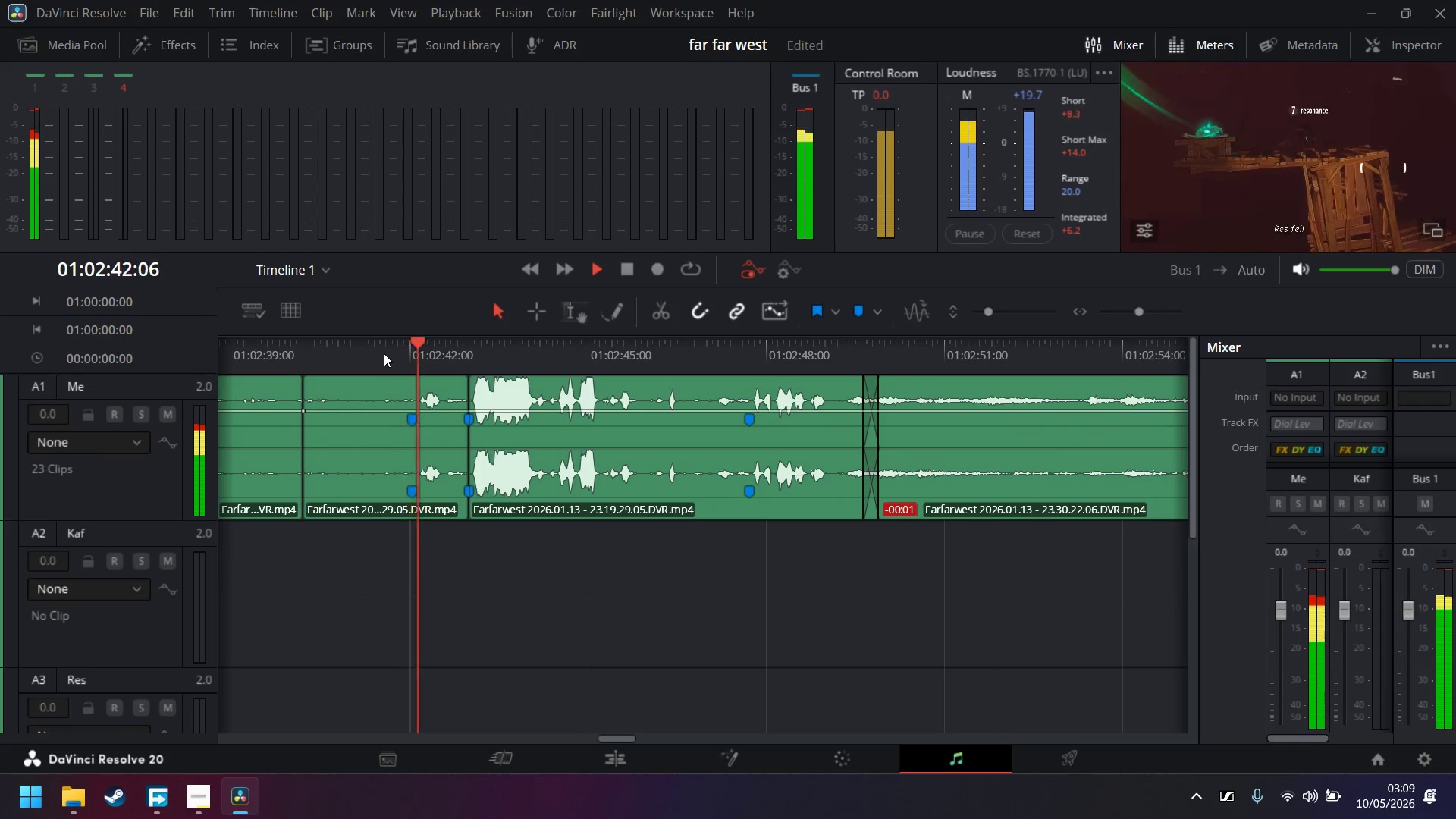 
left_click([375, 352])
 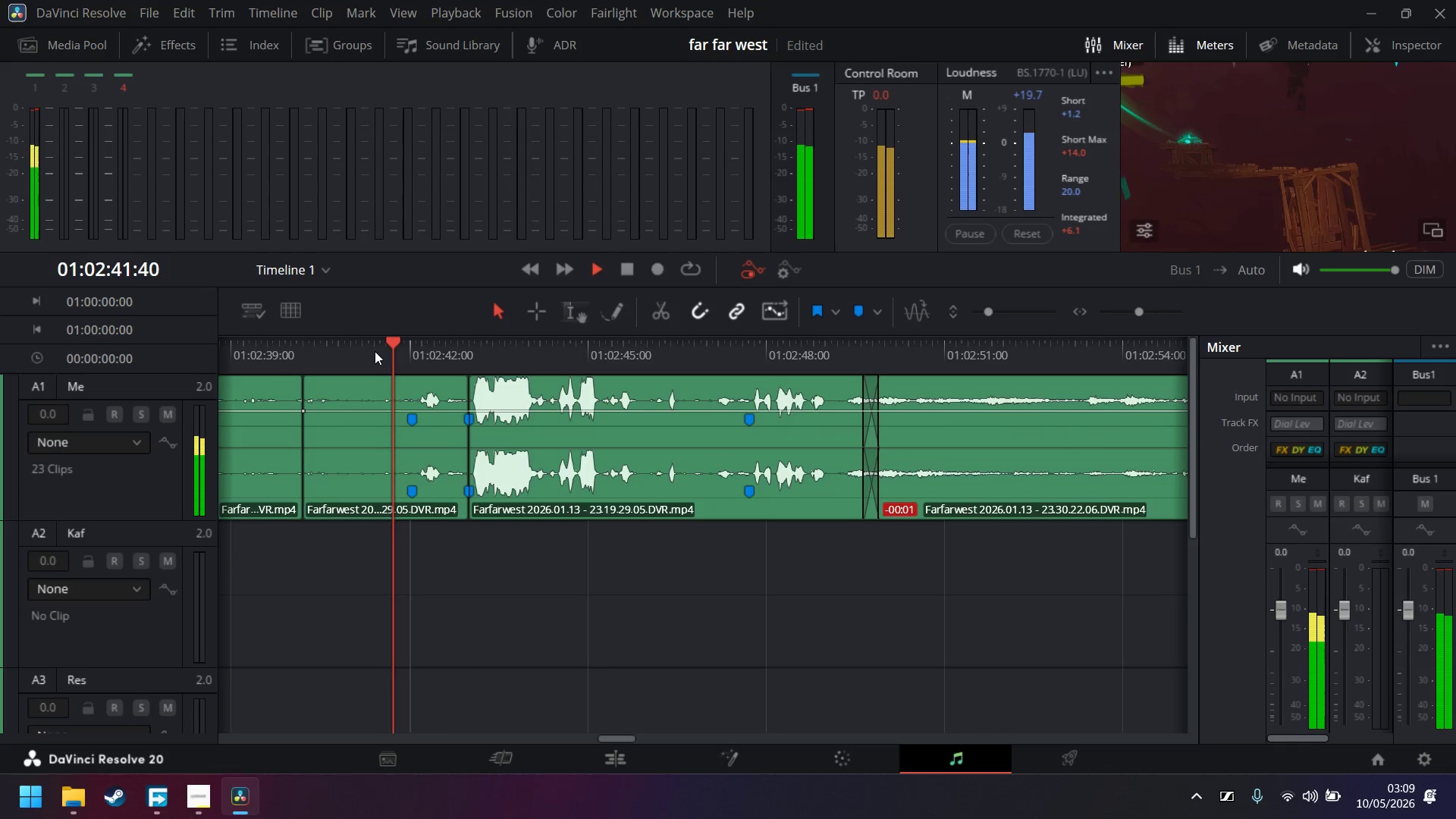 
key(Space)
 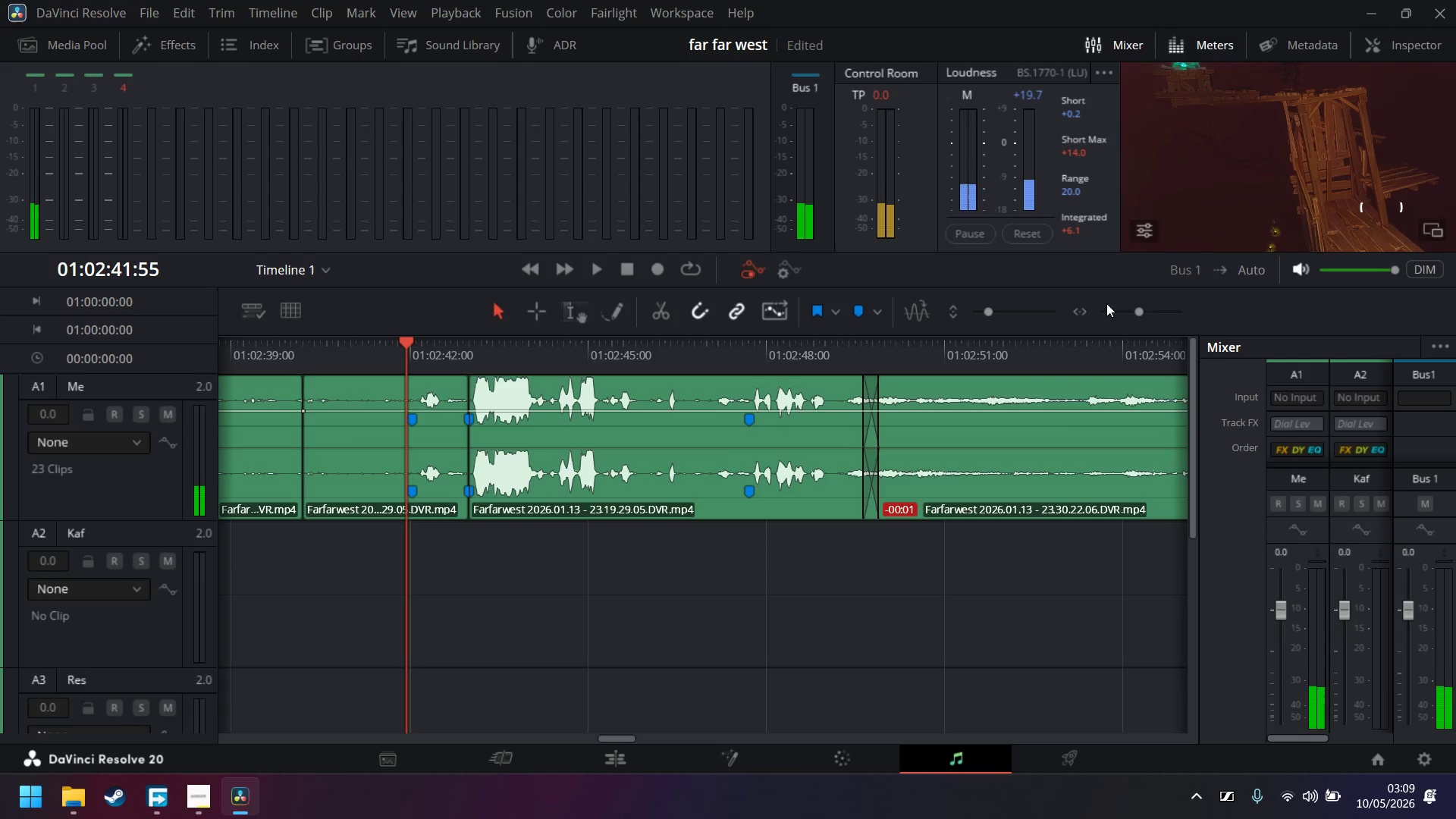 
left_click([1150, 312])
 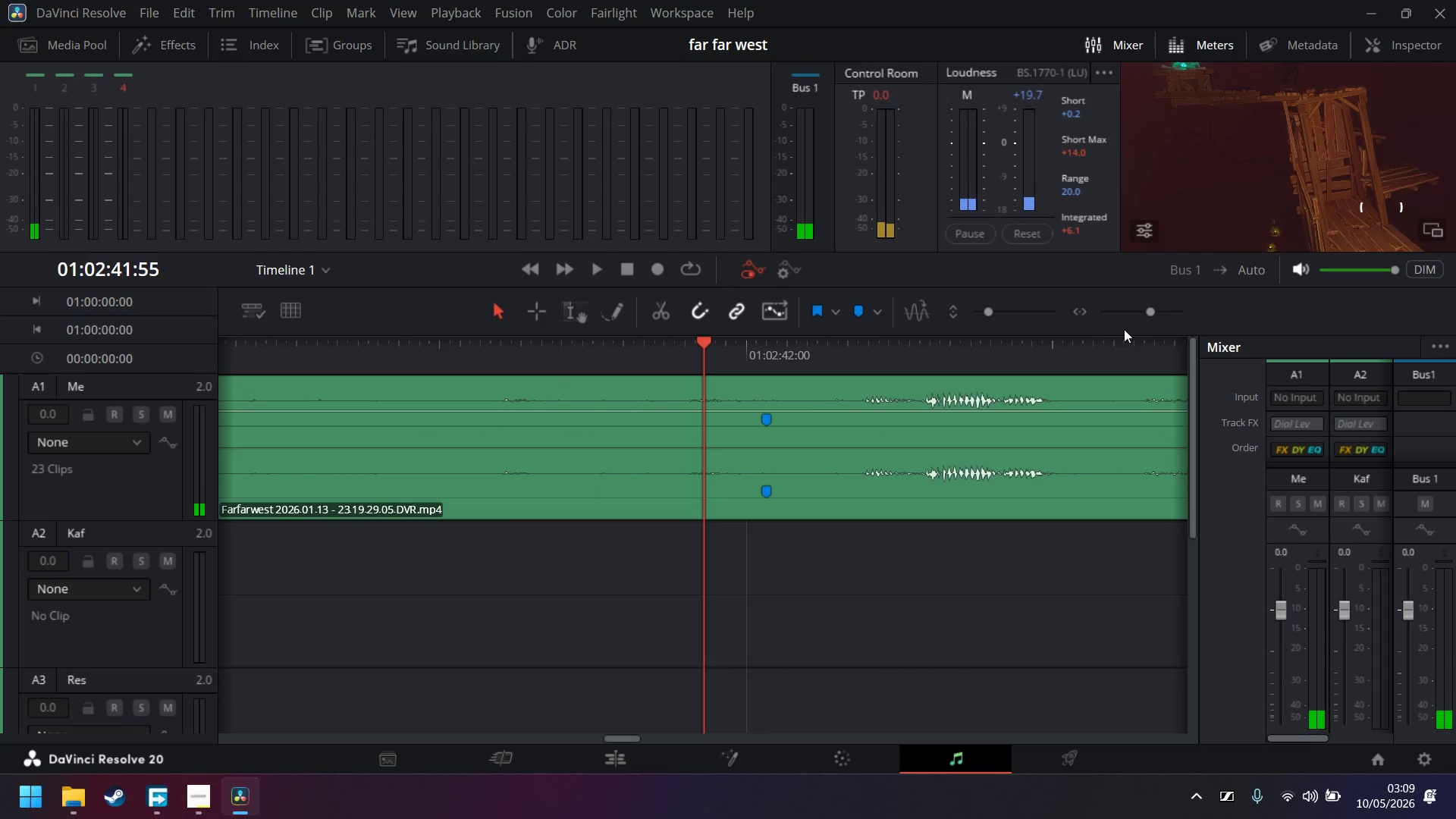 
key(Space)
 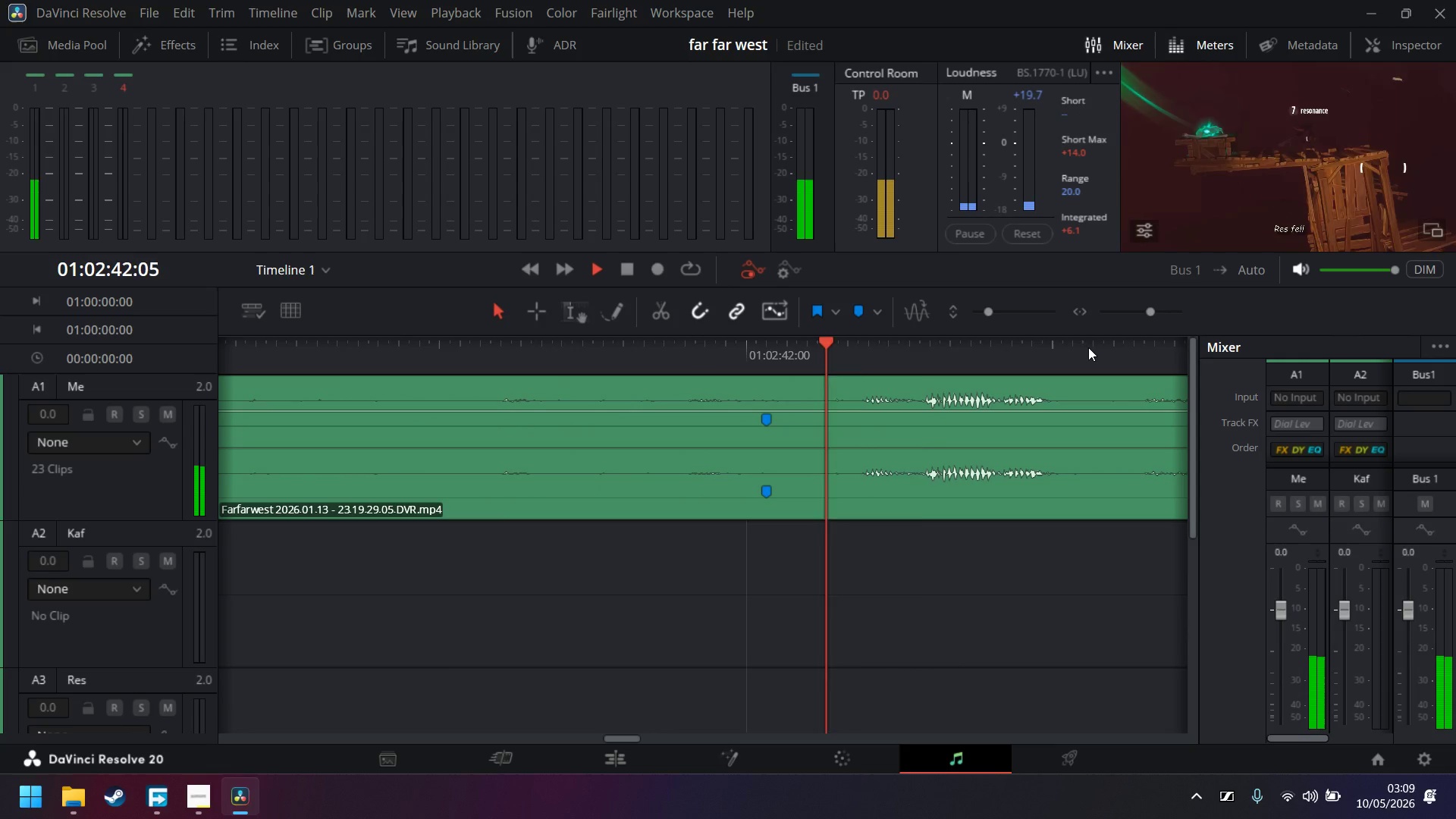 
key(Space)
 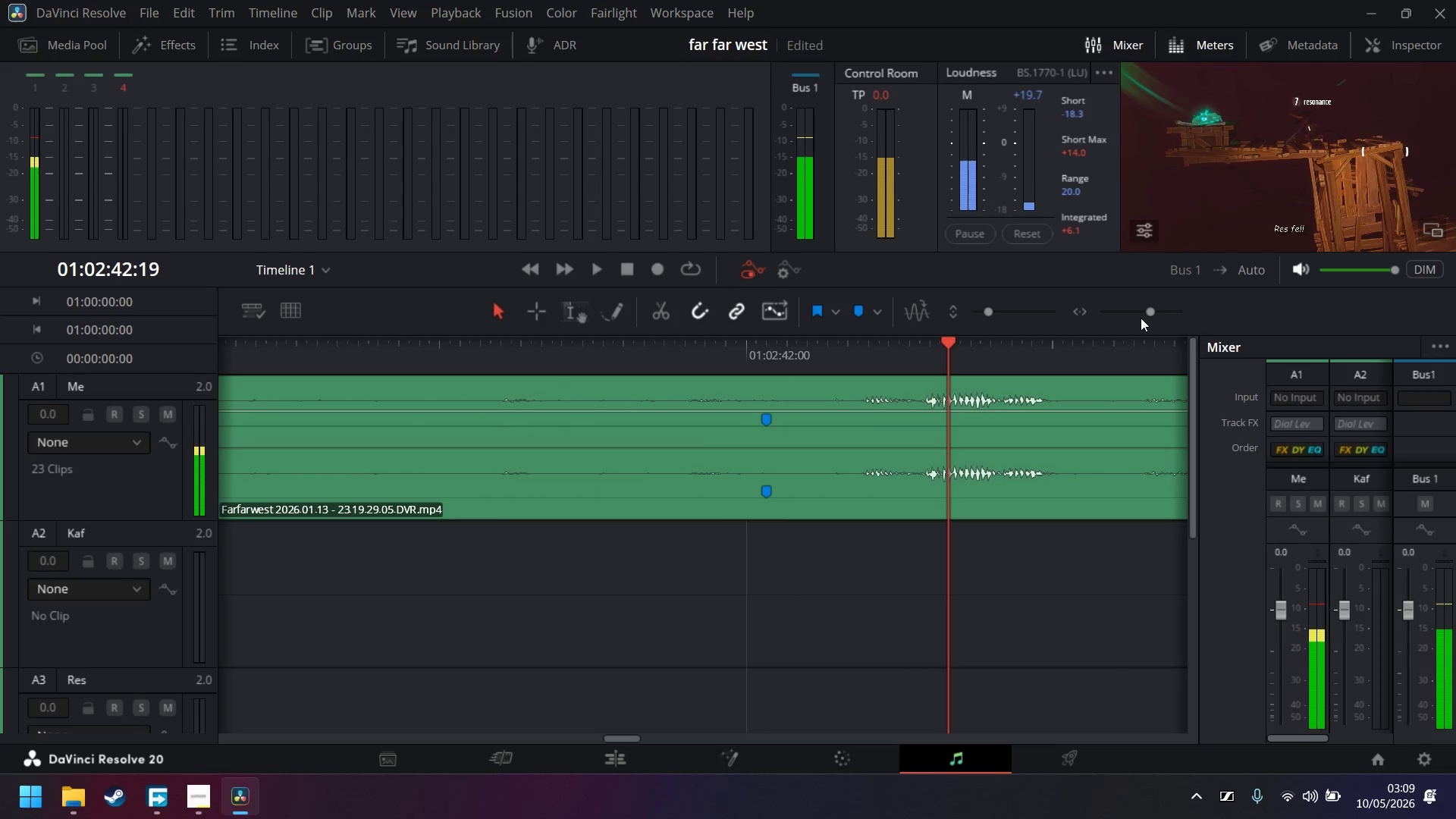 
left_click([1141, 314])
 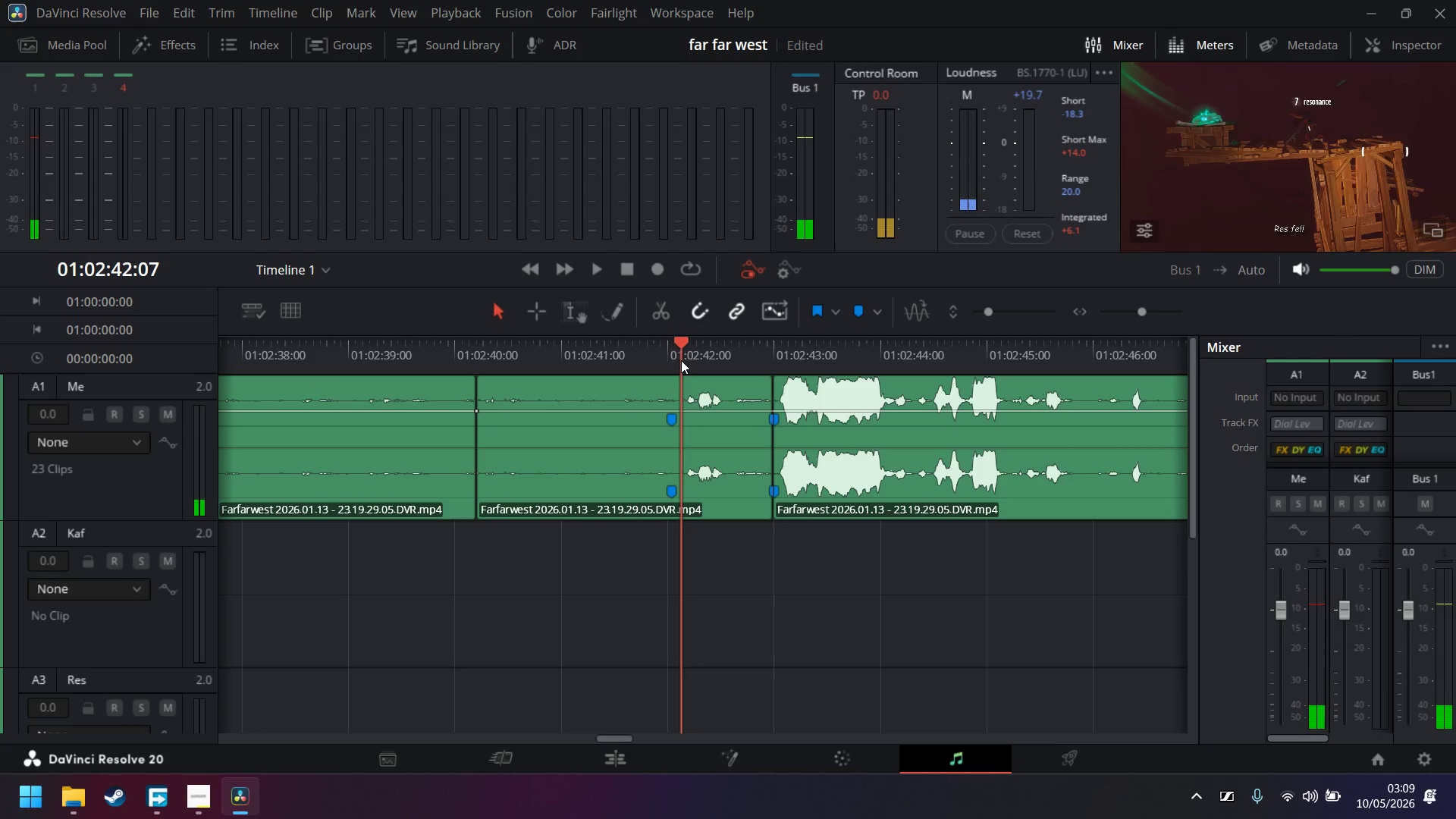 
key(Space)
 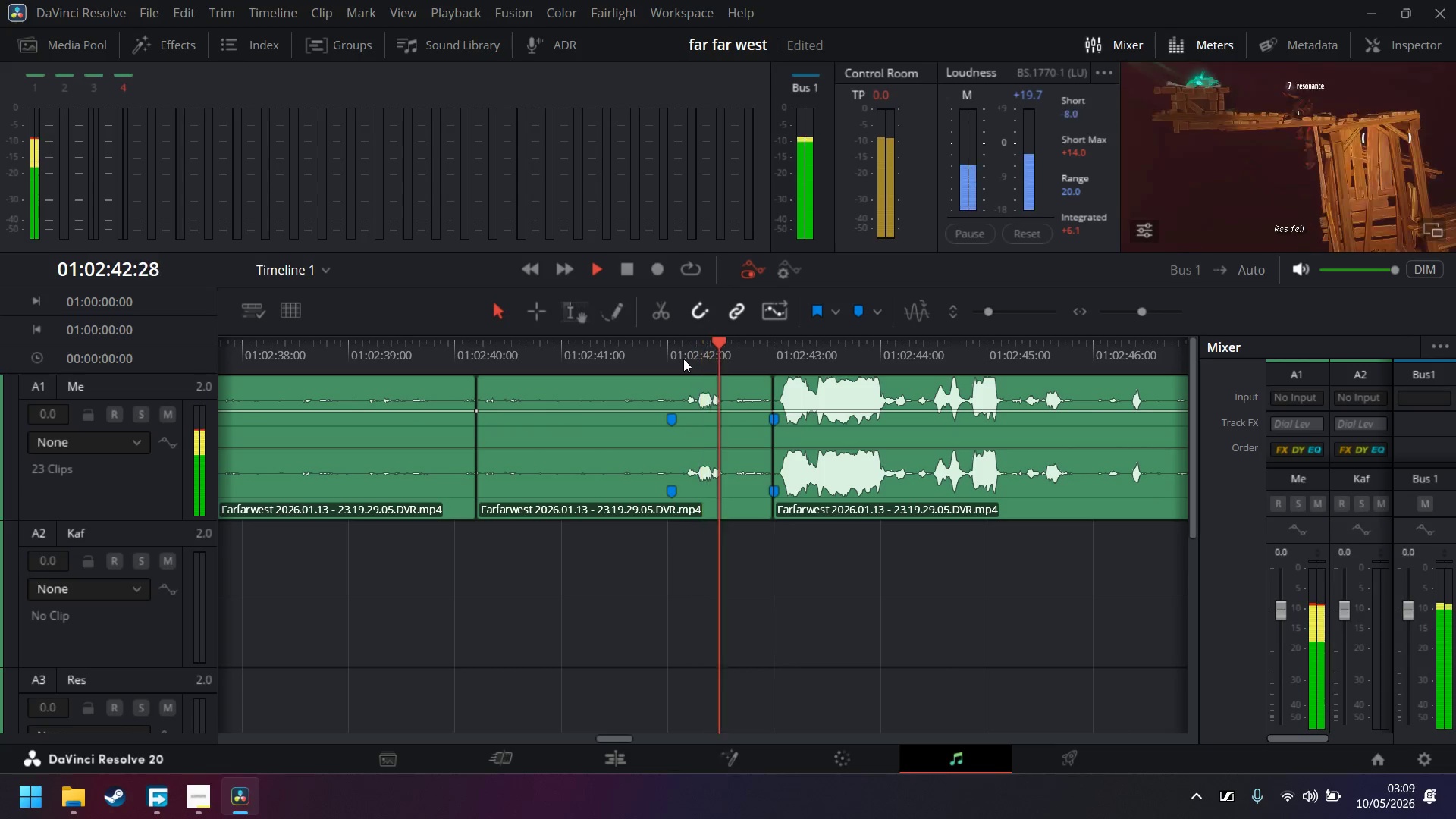 
key(Space)
 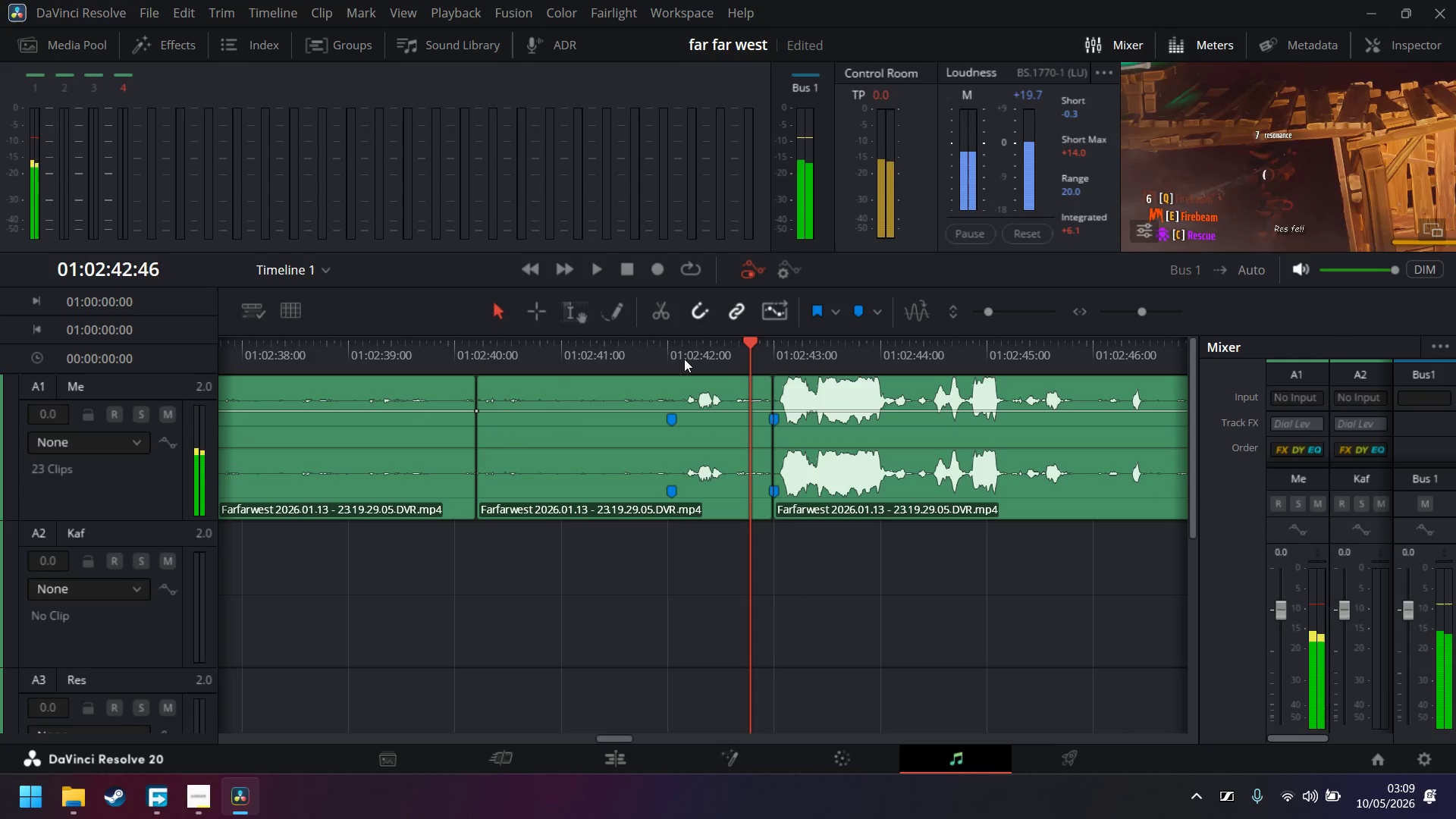 
left_click([686, 359])
 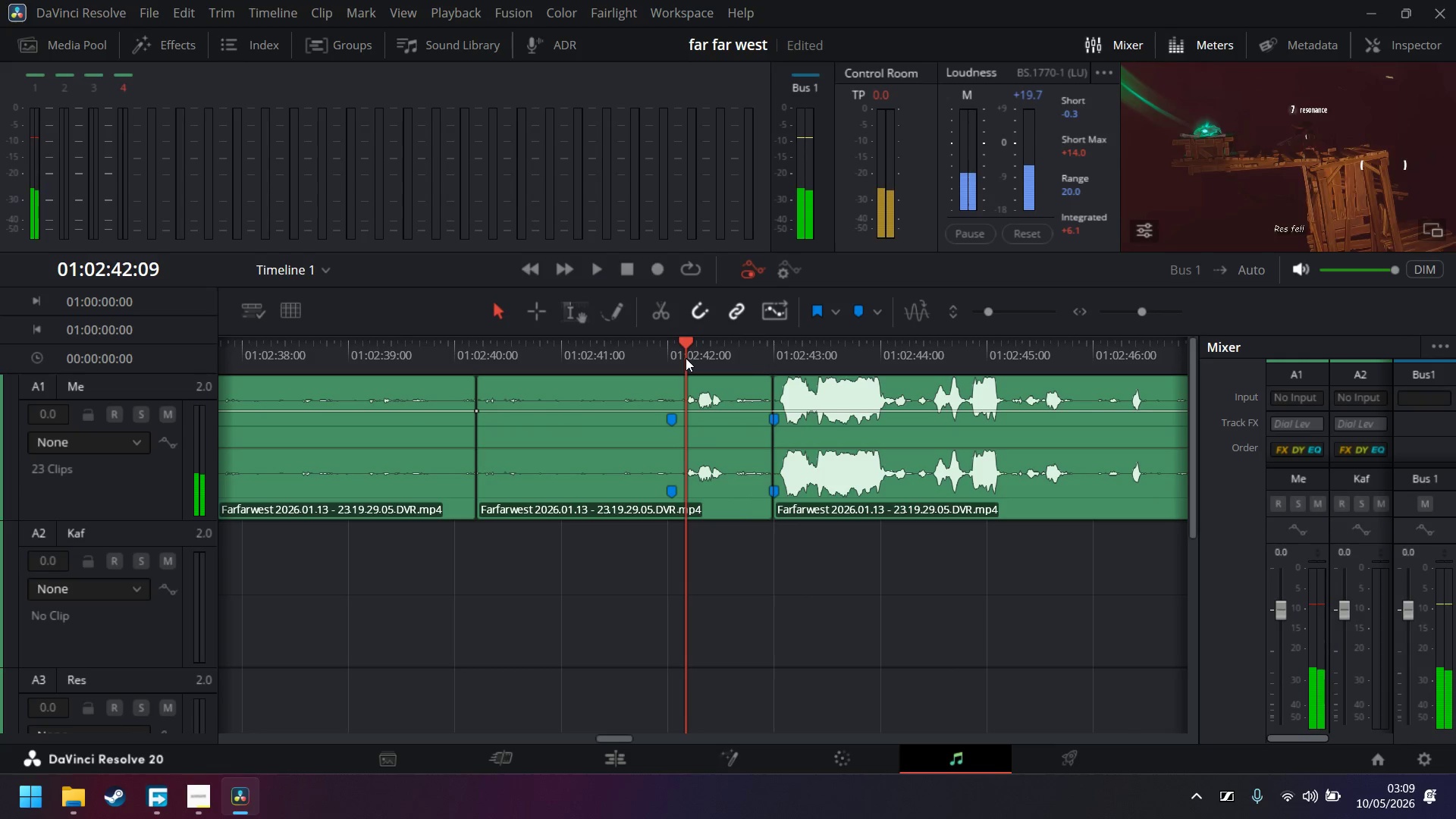 
key(Control+ControlLeft)
 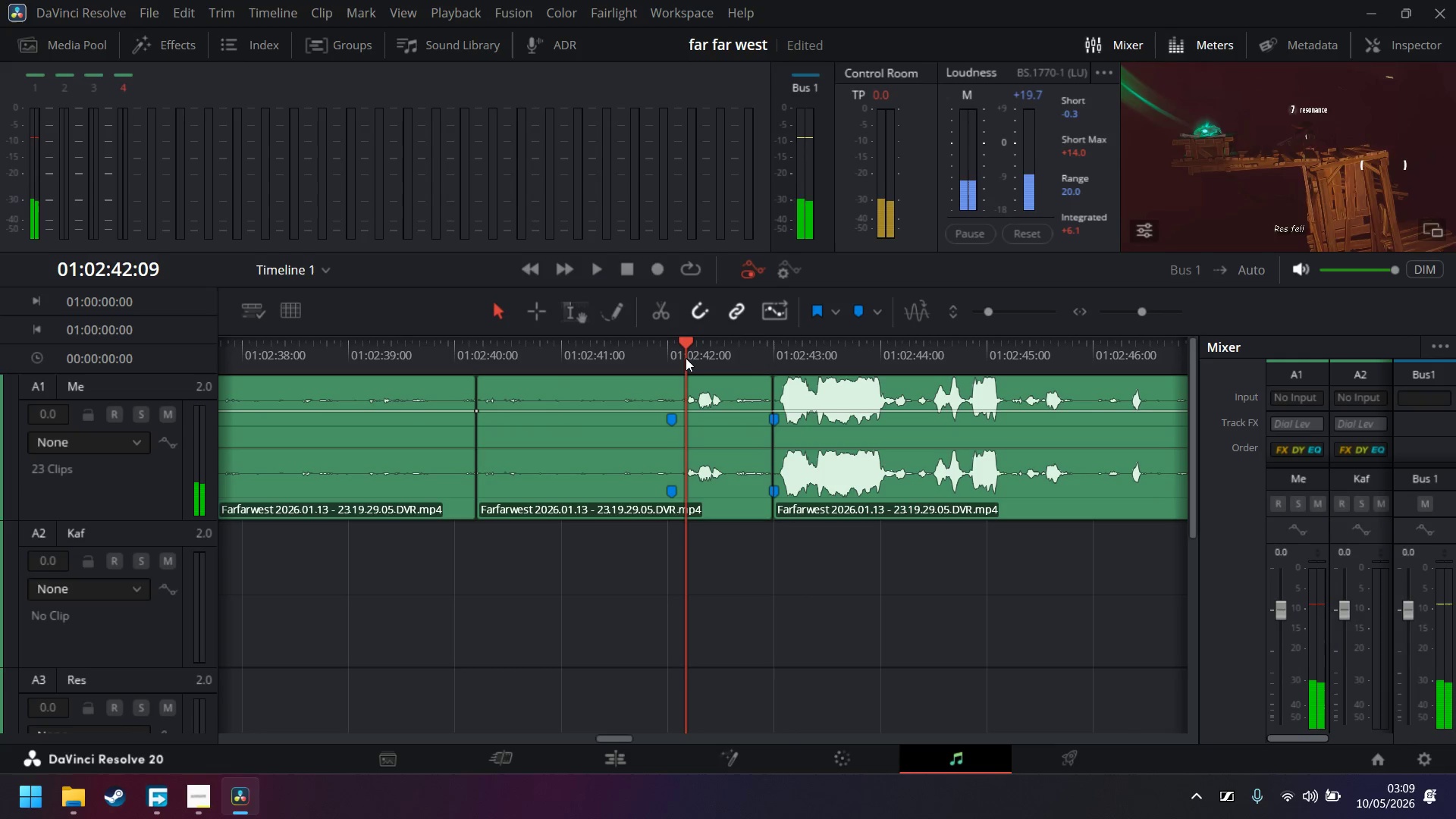 
key(Control+B)
 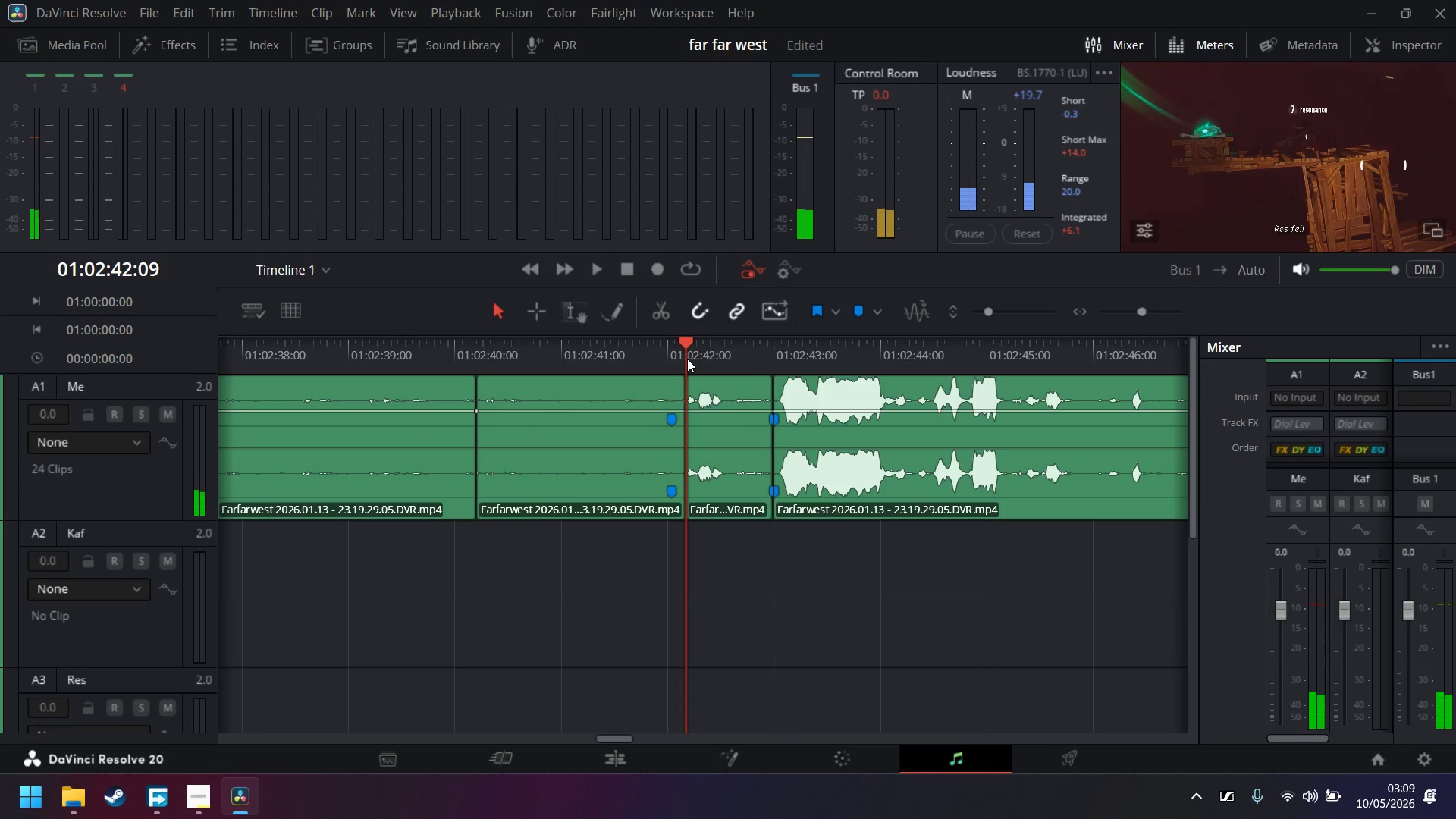 
key(Space)
 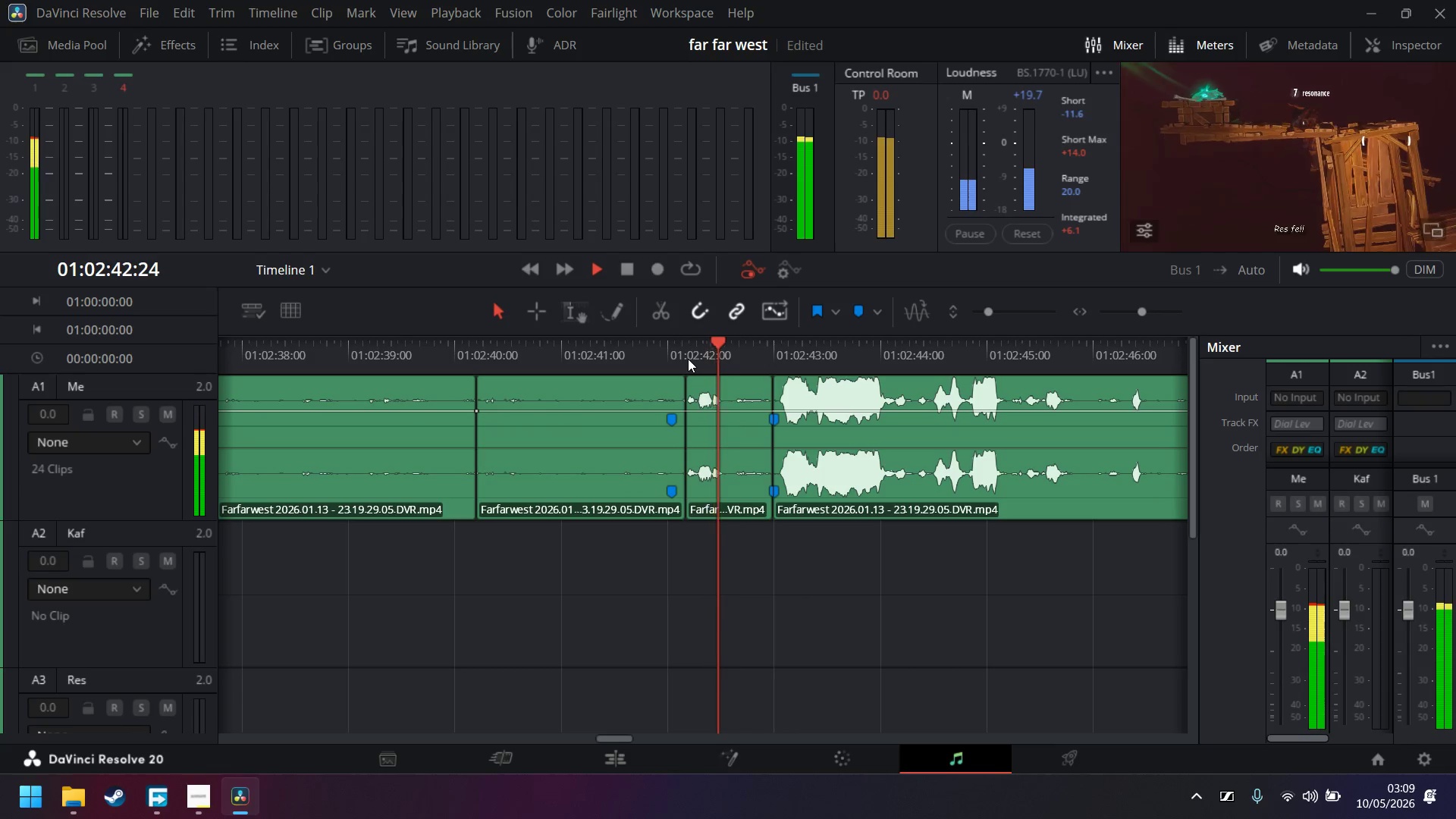 
key(Space)
 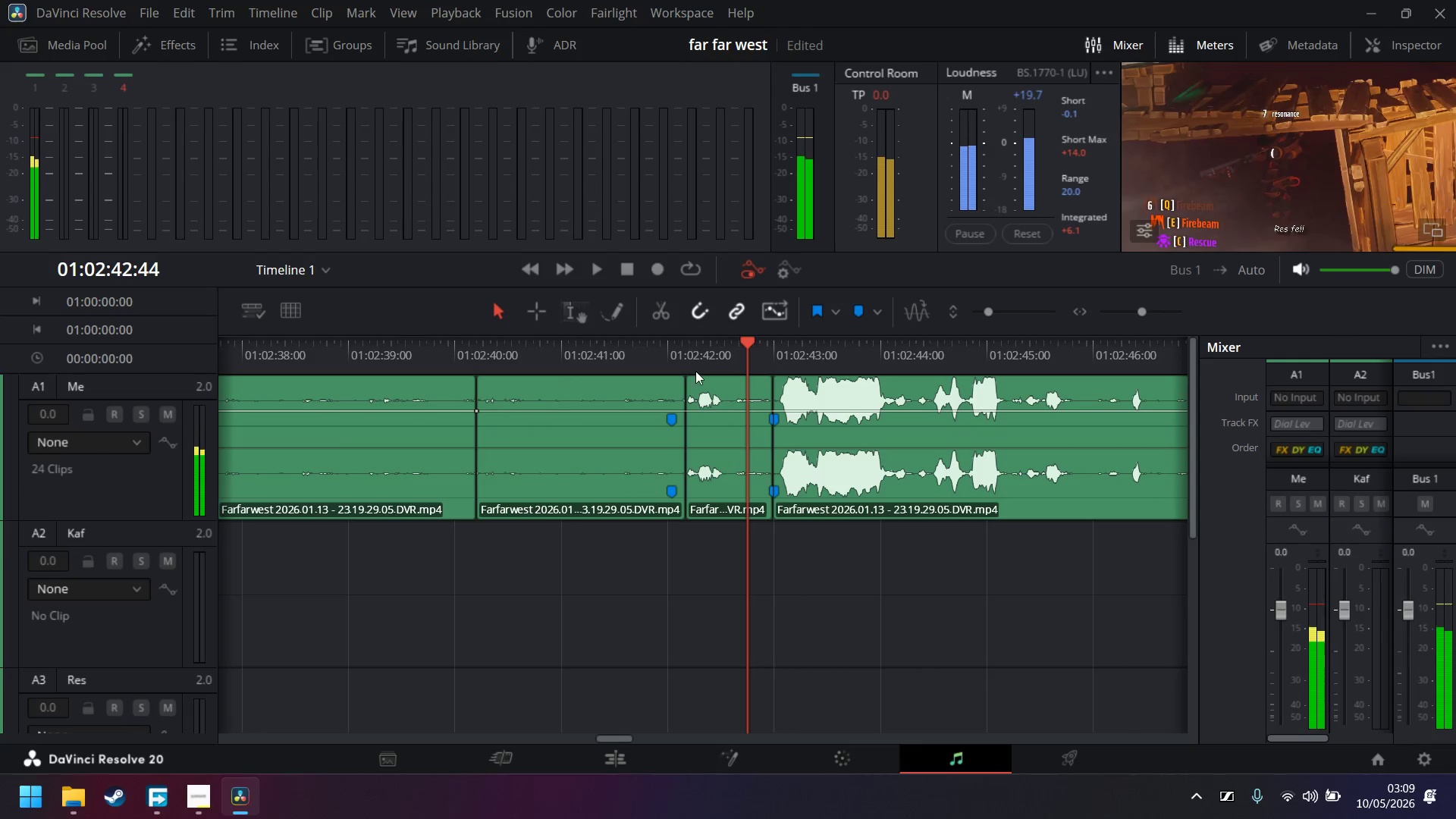 
key(Control+ControlLeft)
 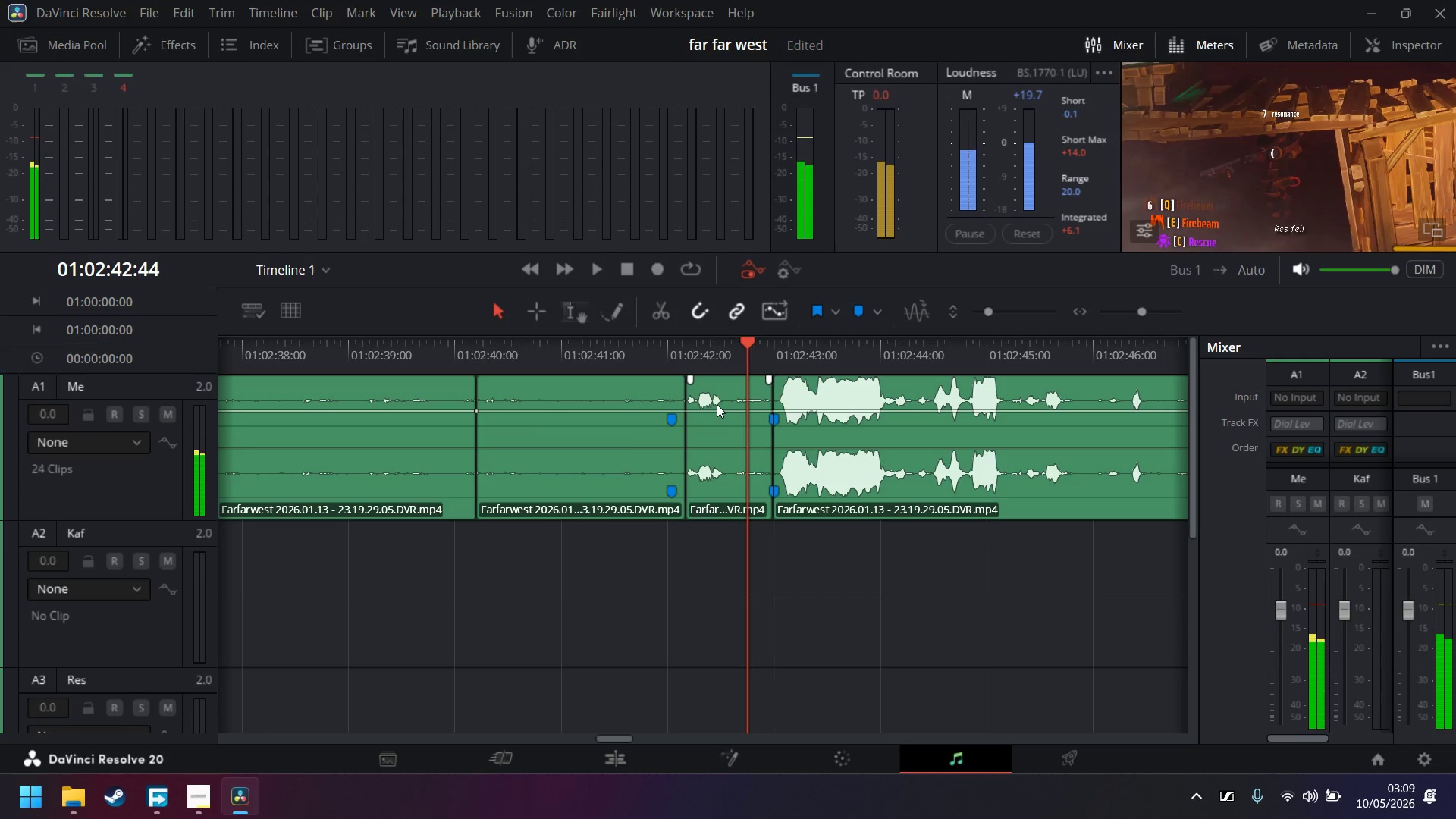 
key(Control+B)
 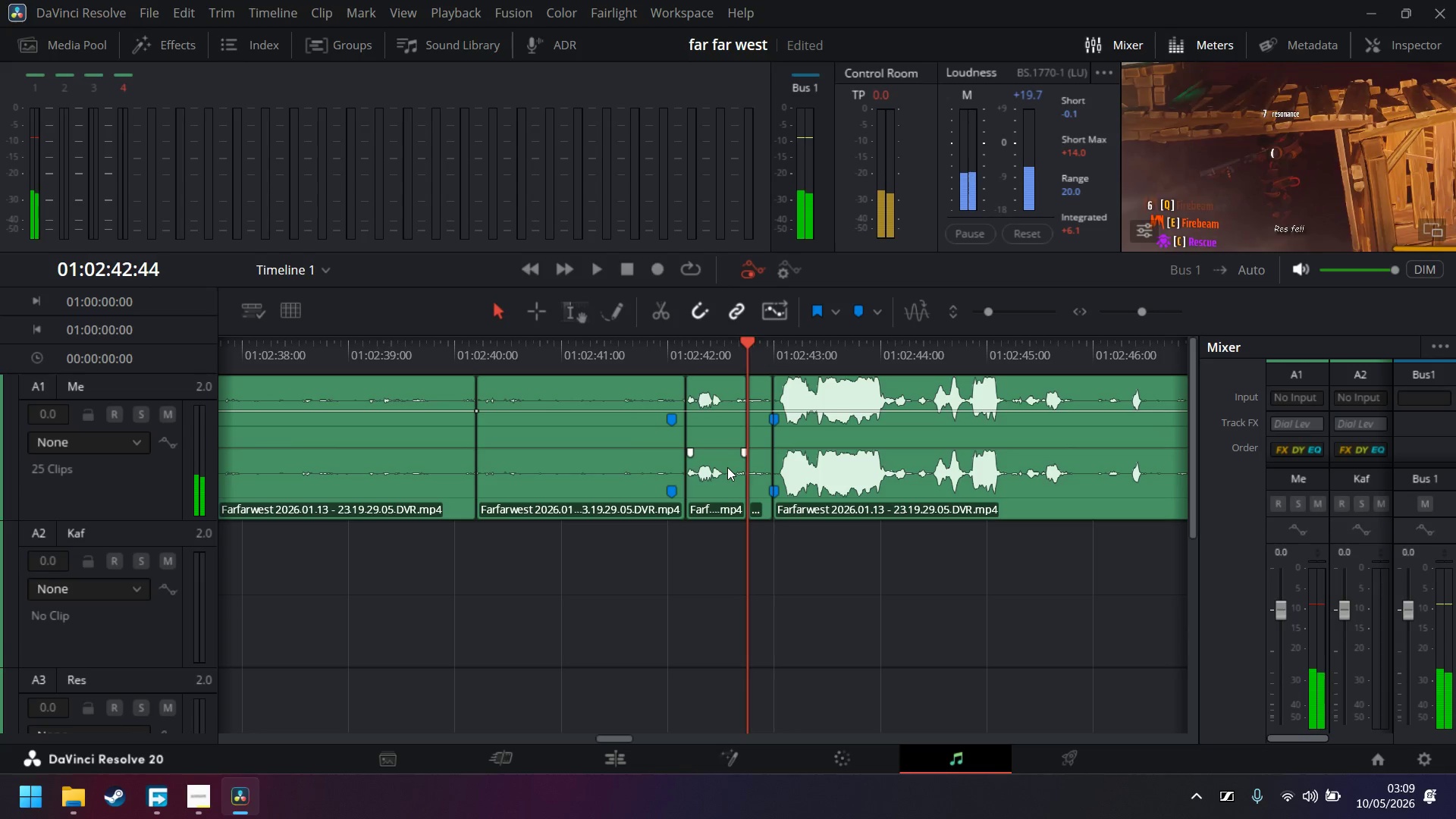 
left_click_drag(start_coordinate=[728, 475], to_coordinate=[725, 565])
 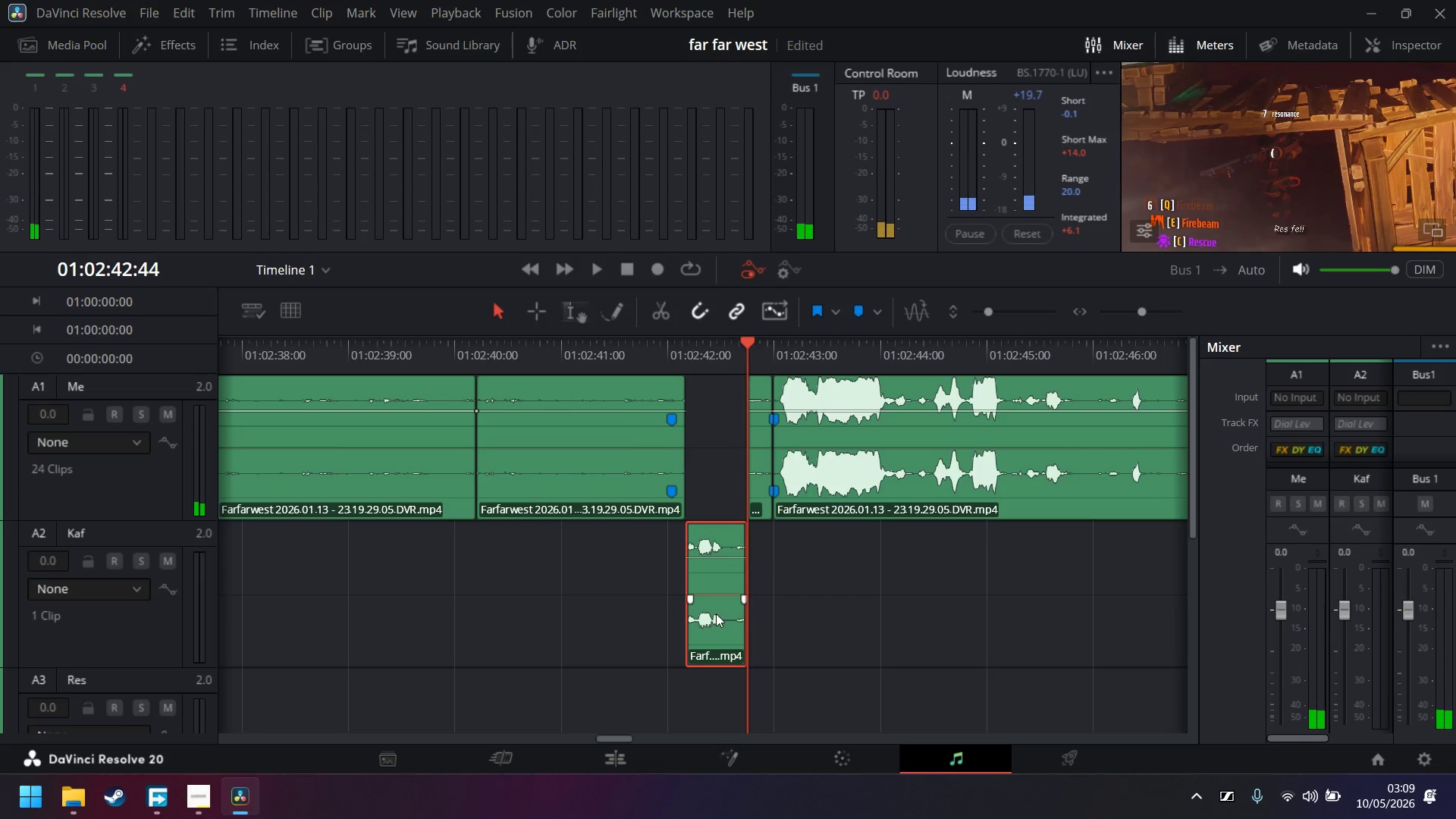 
scroll: coordinate [717, 610], scroll_direction: down, amount: 1.0
 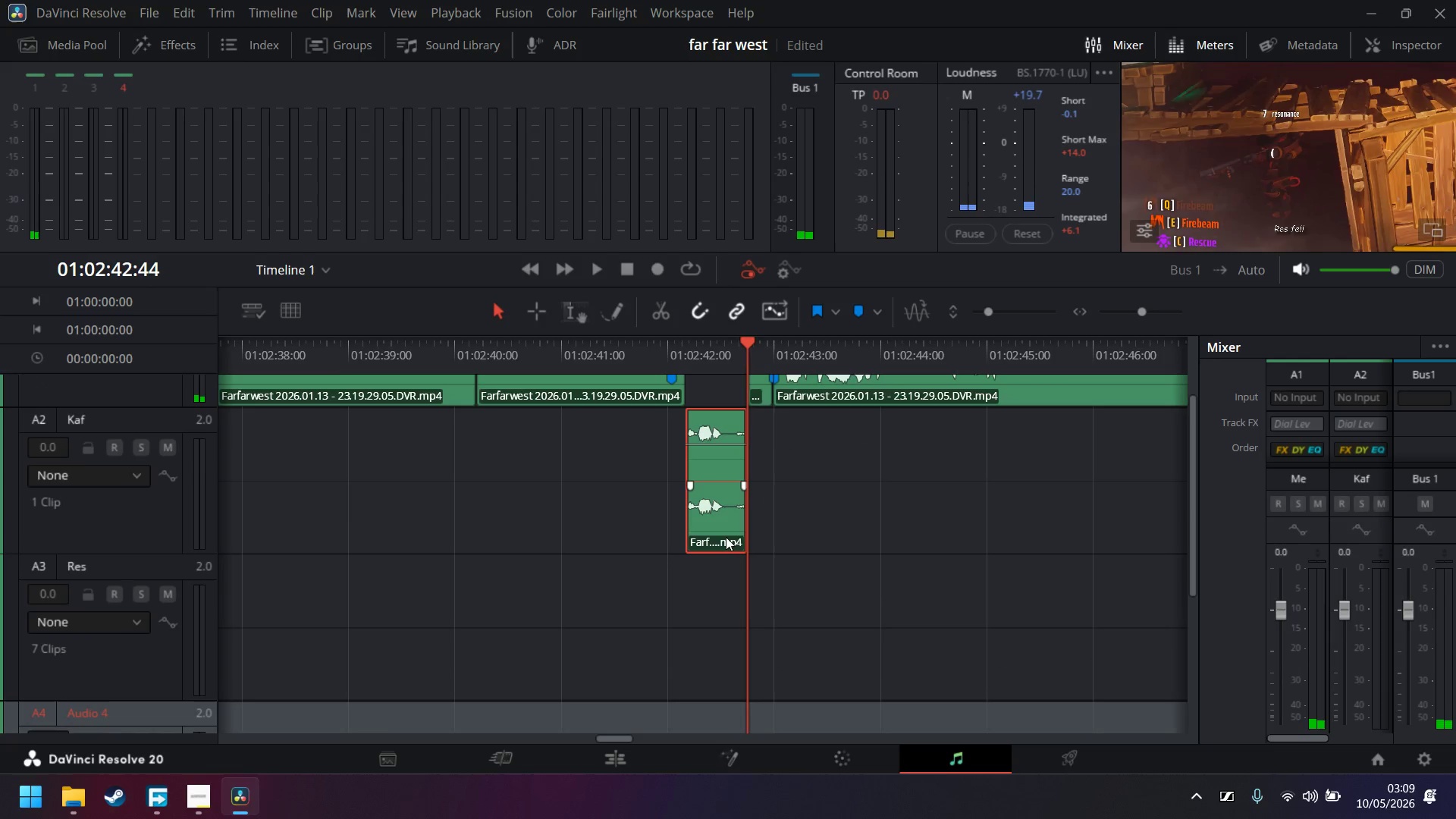 
left_click_drag(start_coordinate=[726, 529], to_coordinate=[729, 604])
 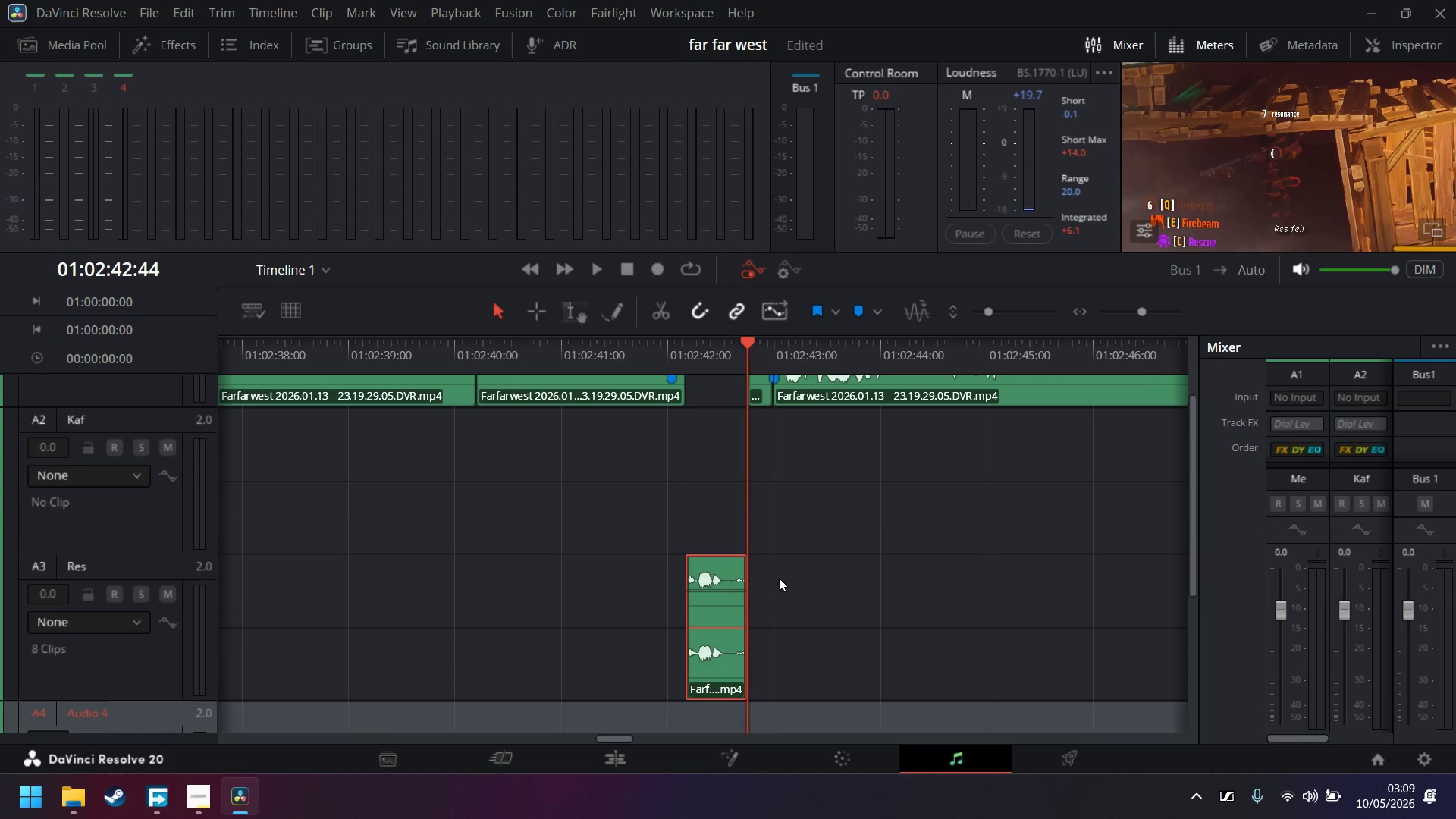 
key(Space)
 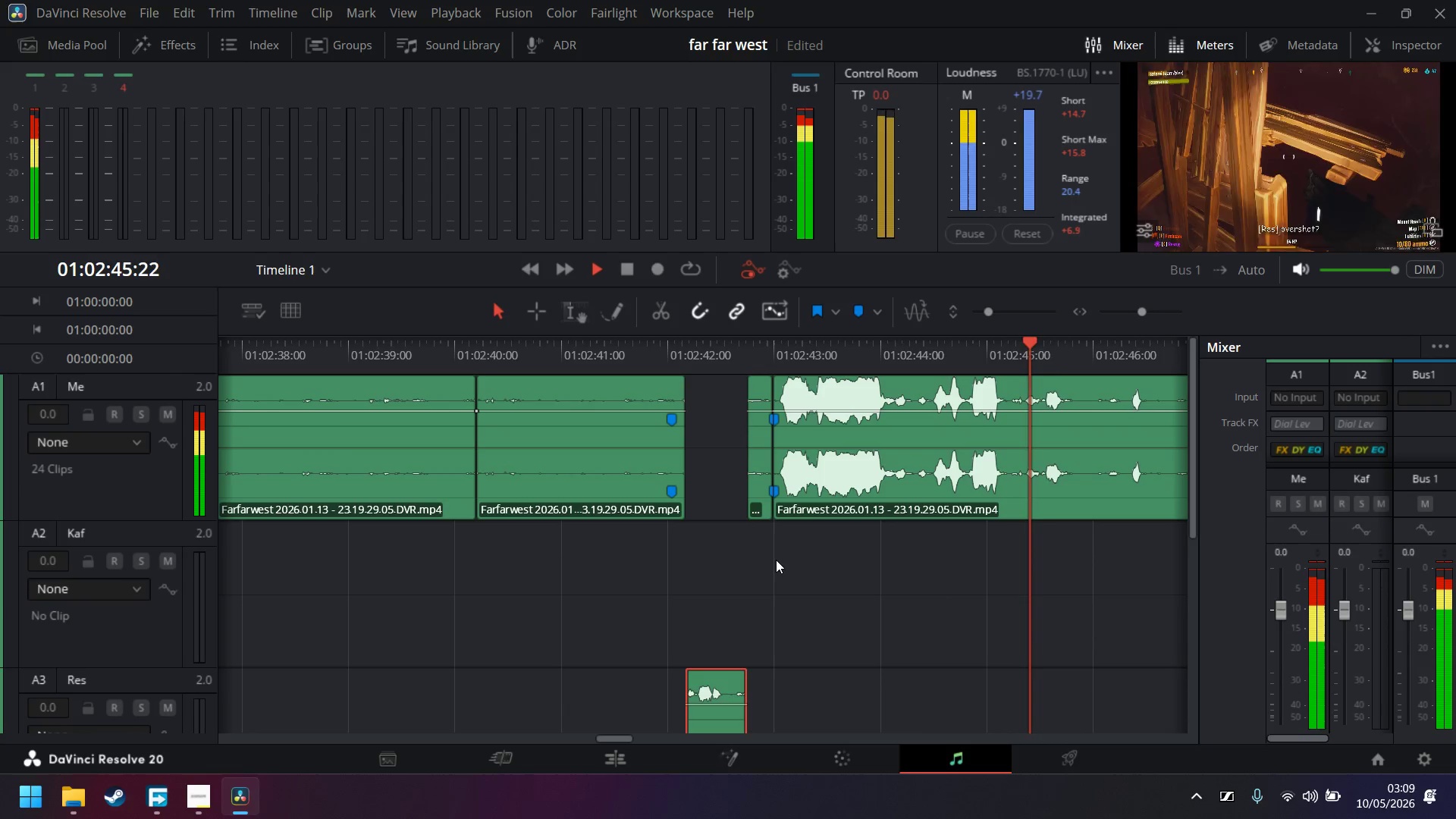 
scroll: coordinate [779, 575], scroll_direction: up, amount: 4.0
 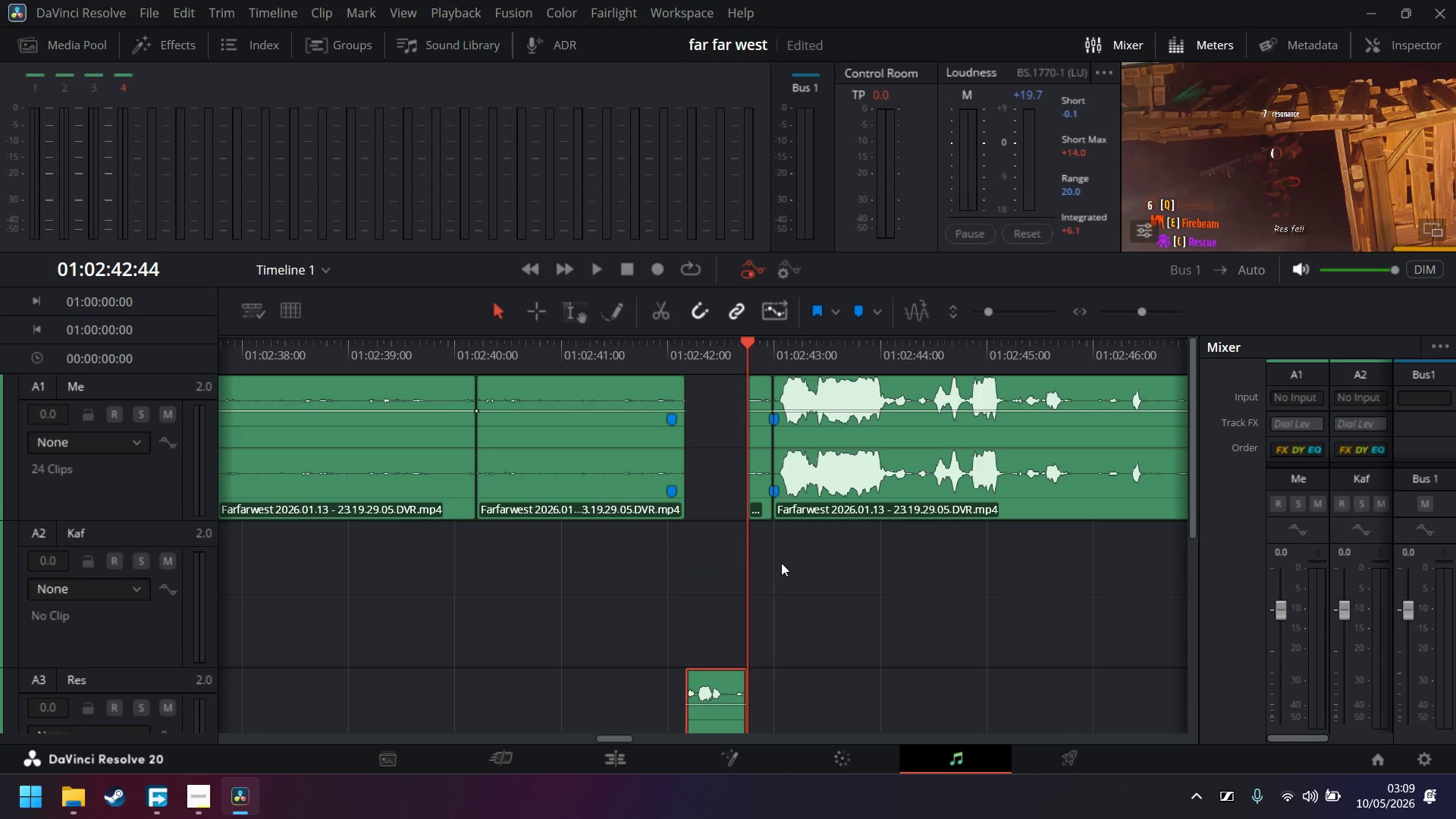 
key(Space)
 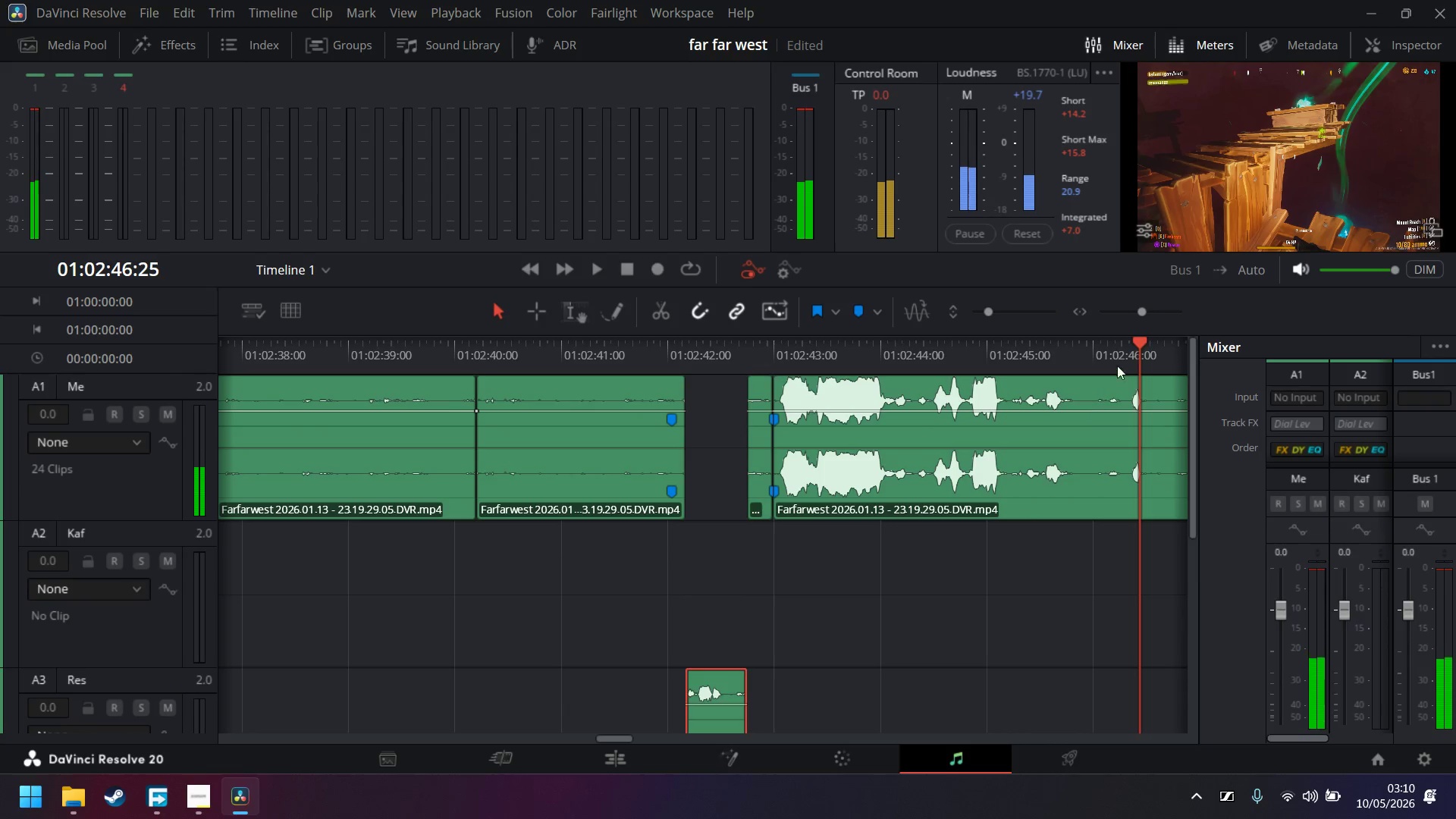 
left_click_drag(start_coordinate=[1138, 342], to_coordinate=[1084, 392])
 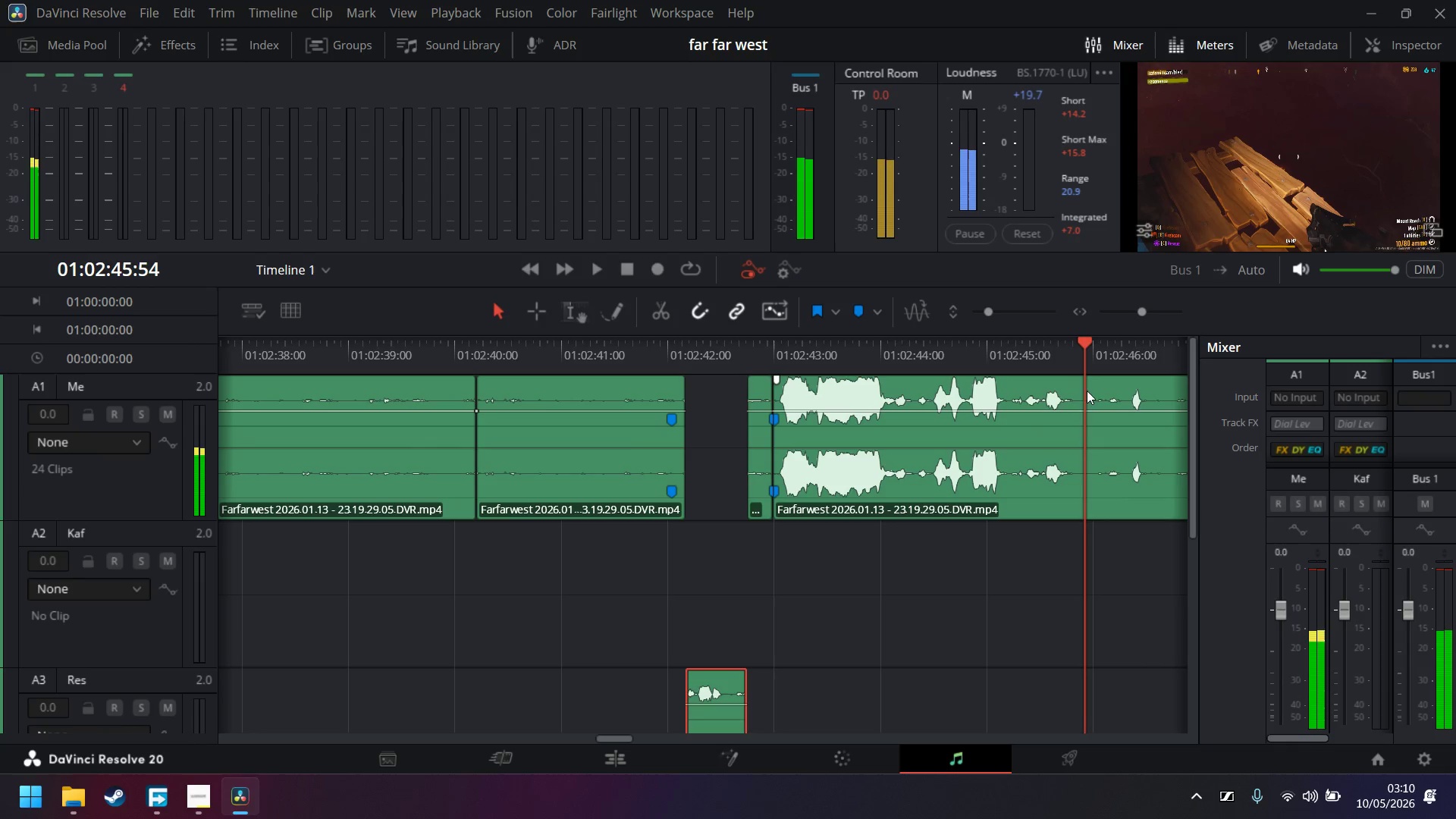 
key(Control+ControlLeft)
 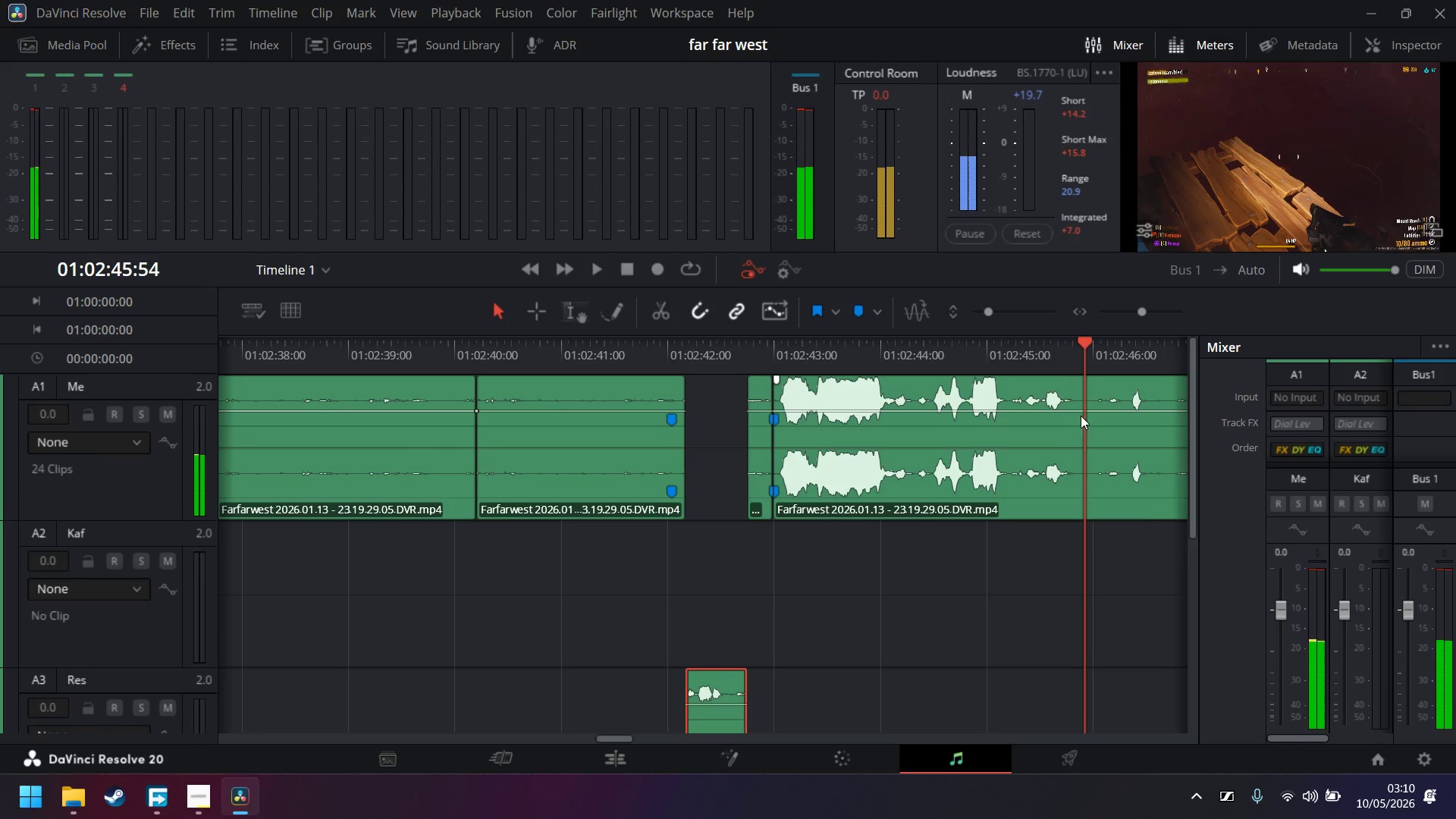 
key(Control+B)
 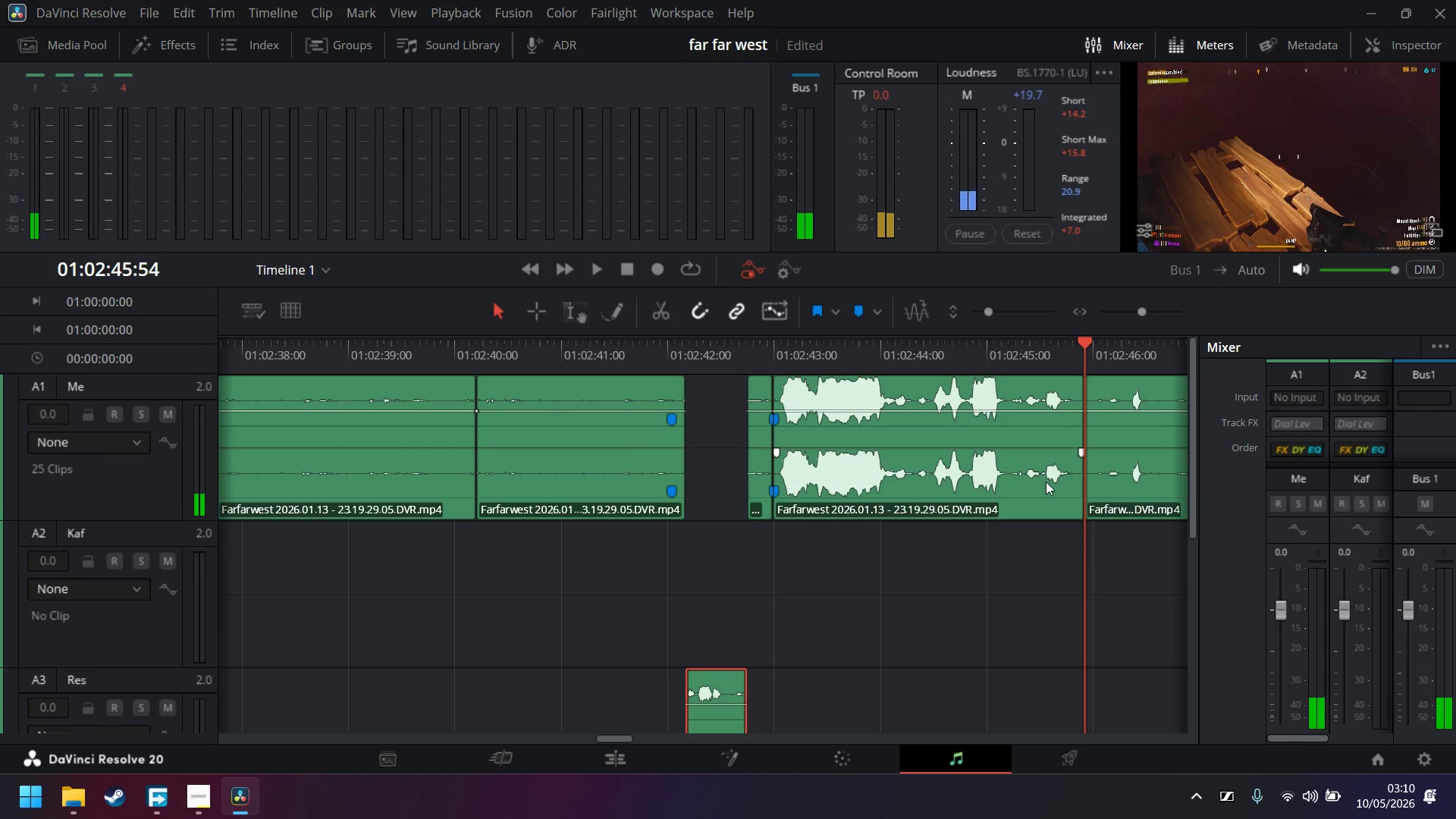 
left_click_drag(start_coordinate=[1040, 500], to_coordinate=[1035, 623])
 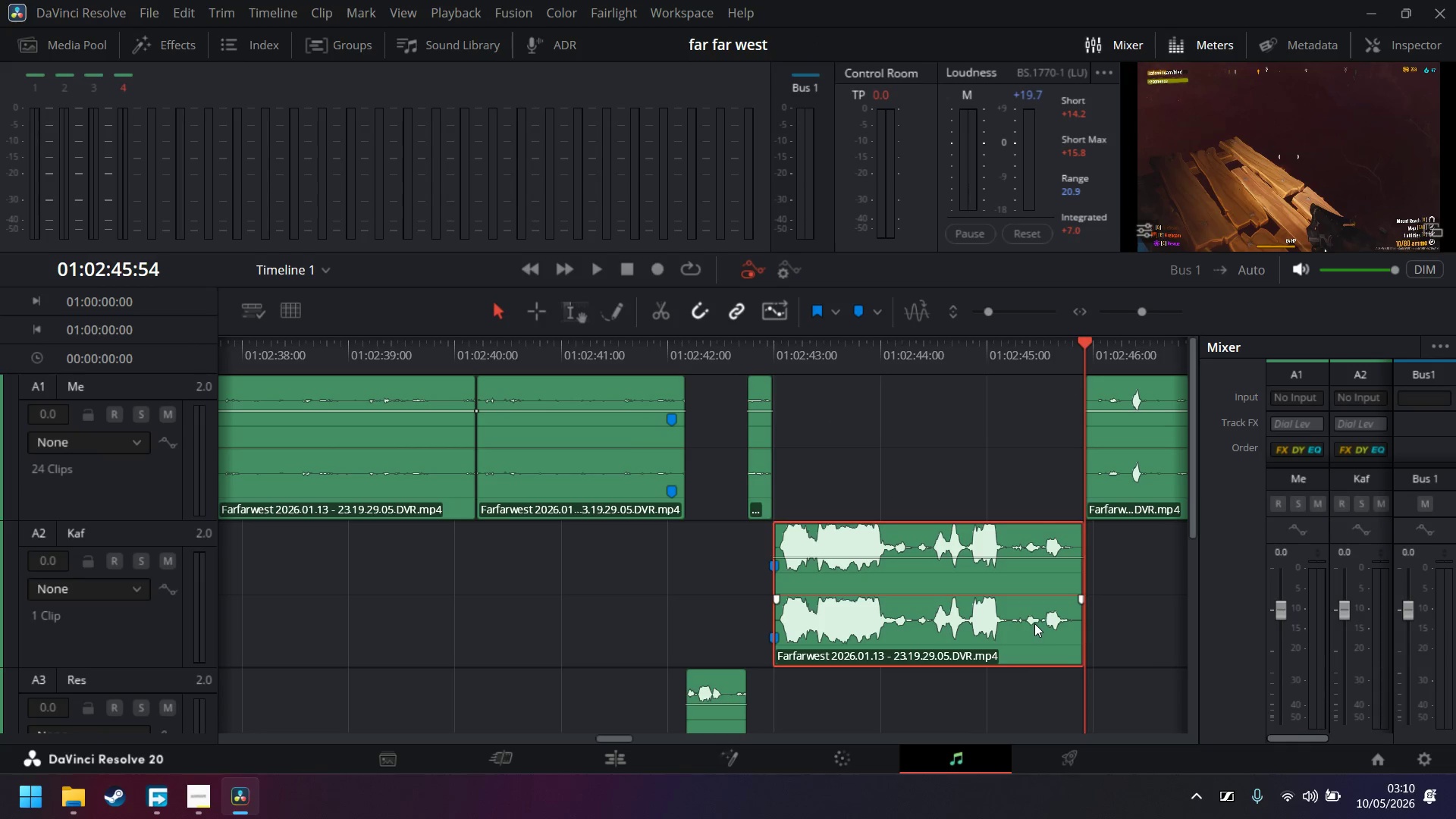 
scroll: coordinate [1034, 623], scroll_direction: down, amount: 1.0
 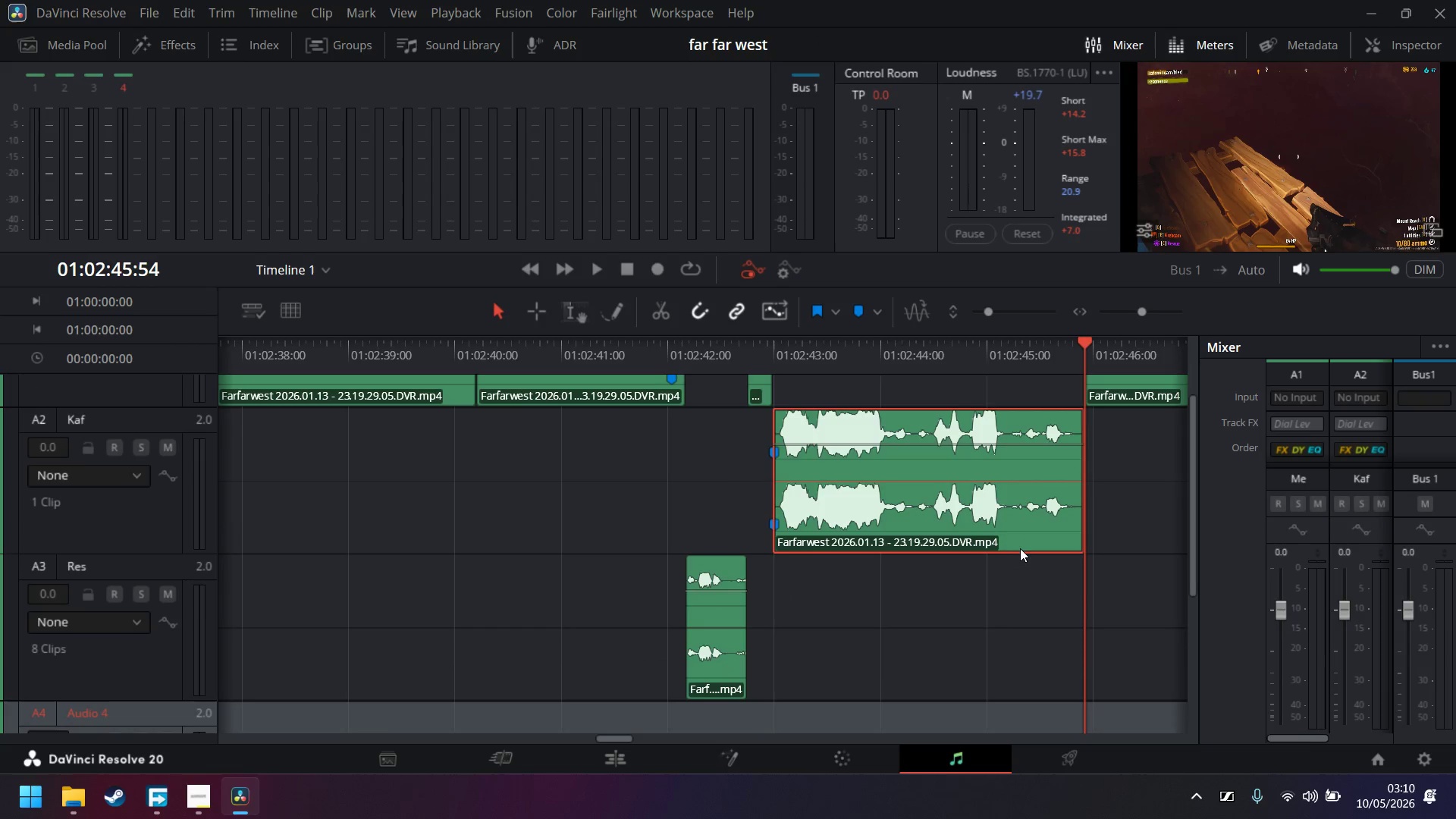 
left_click_drag(start_coordinate=[1023, 542], to_coordinate=[1022, 595])
 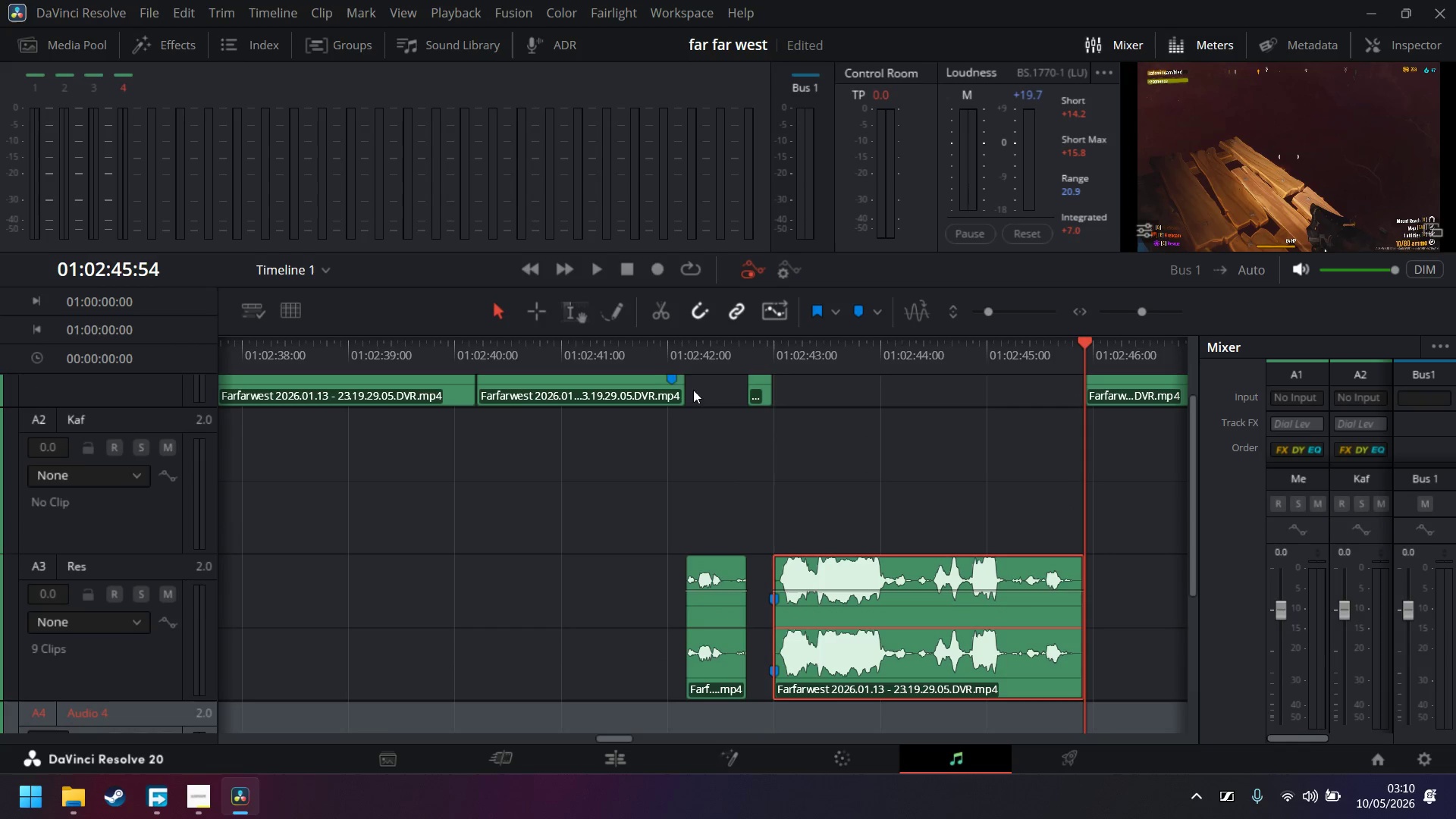 
left_click([657, 356])
 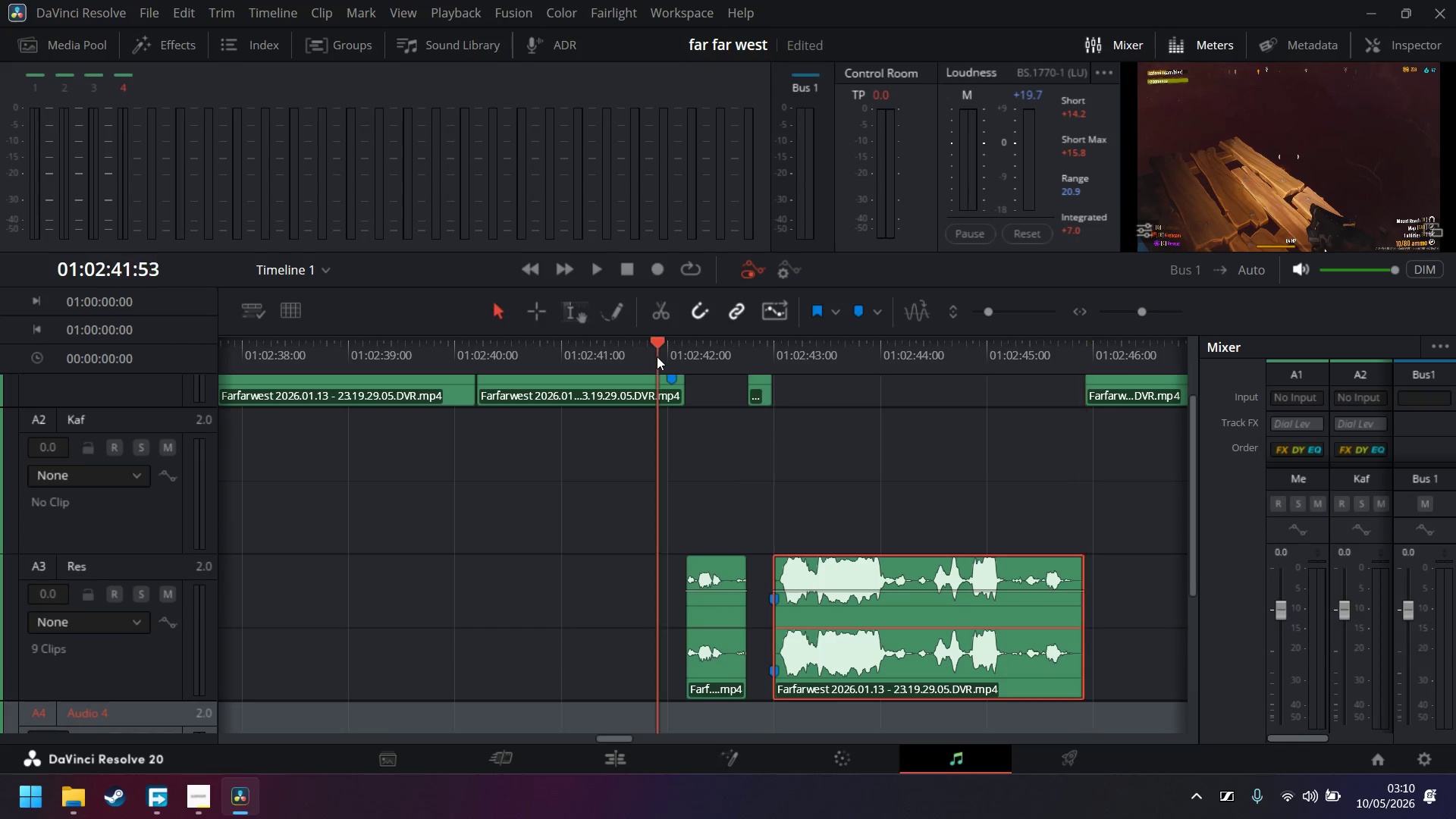 
key(Space)
 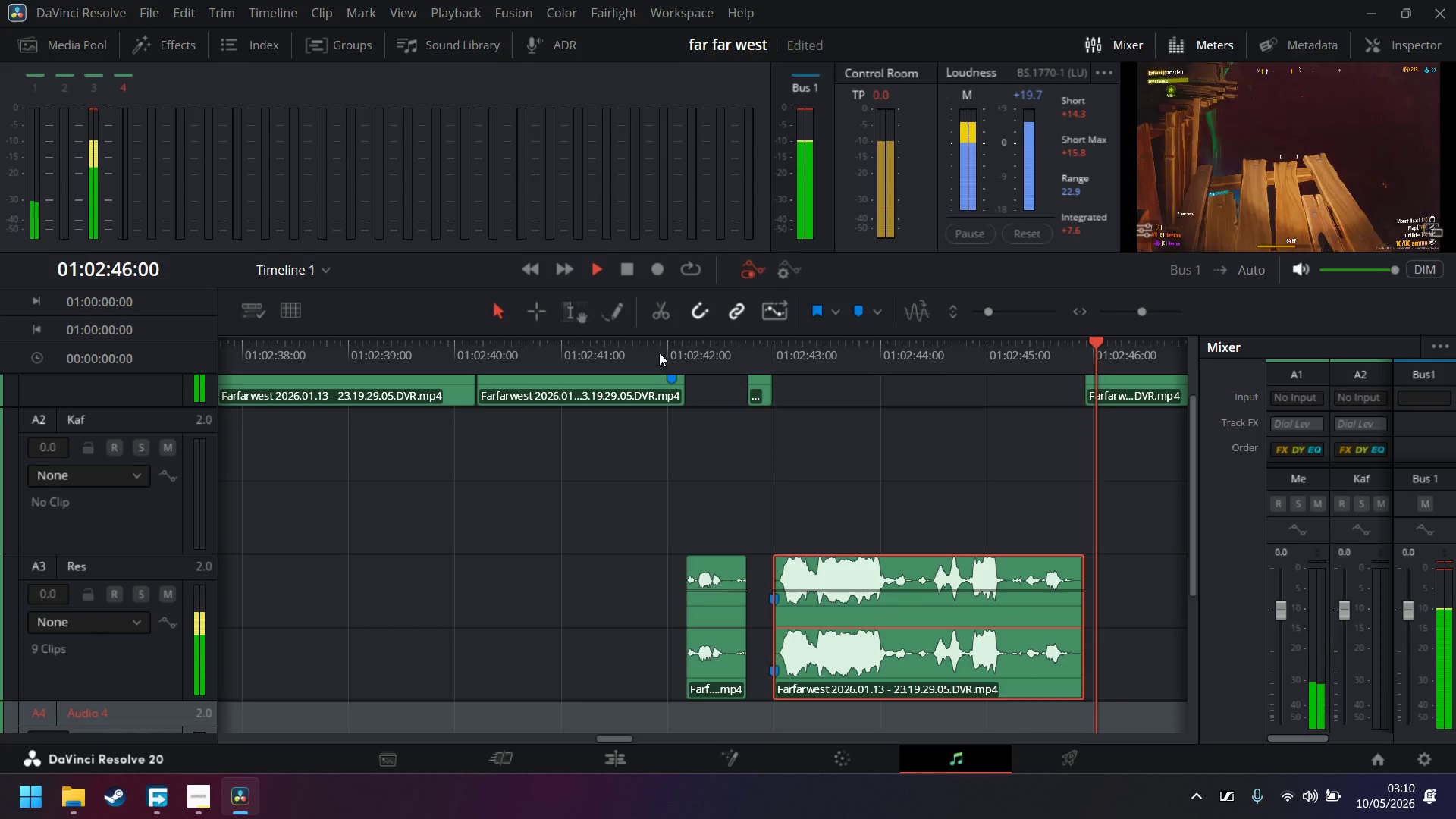 
wait(5.53)
 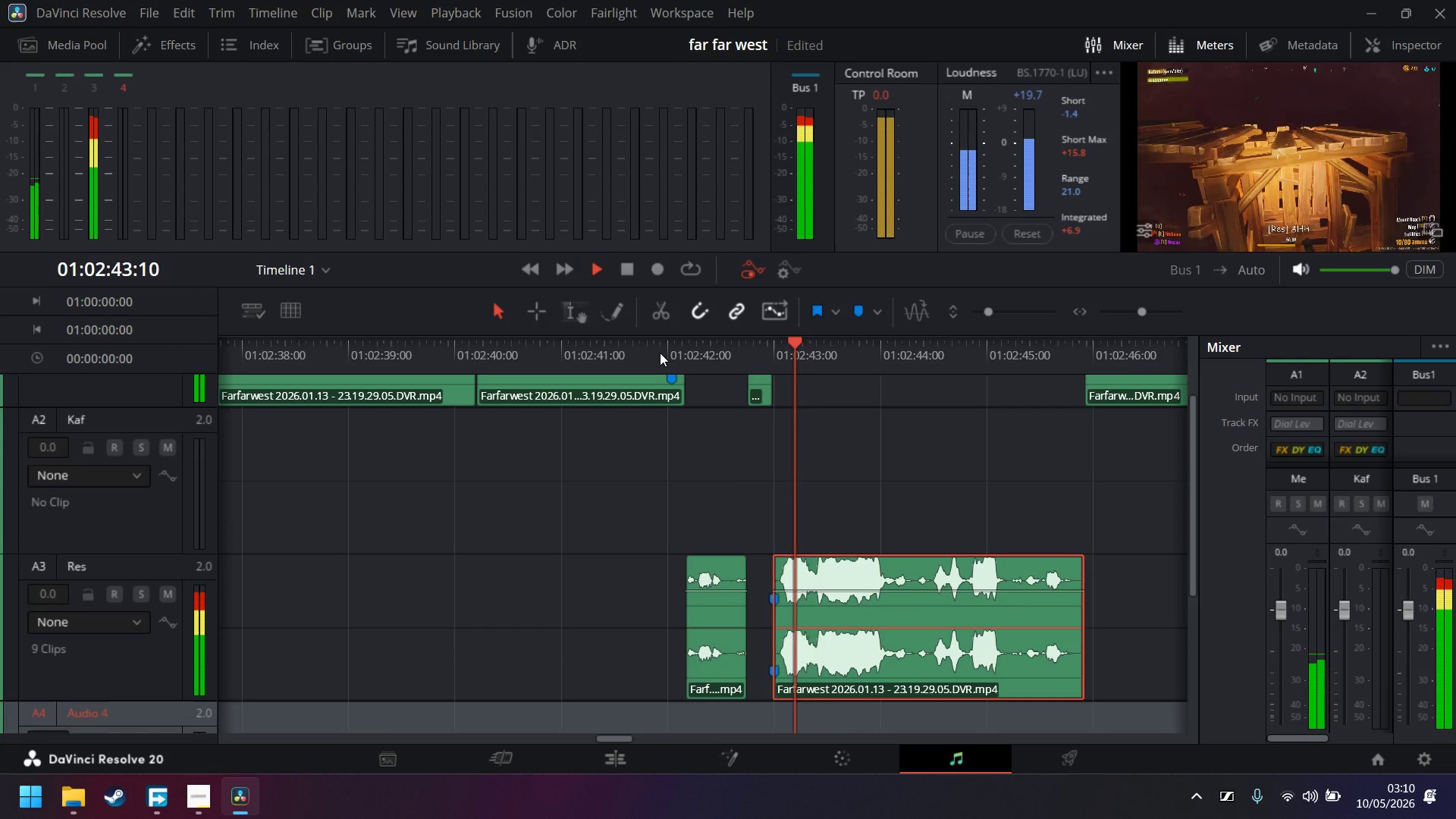 
scroll: coordinate [792, 541], scroll_direction: up, amount: 3.0
 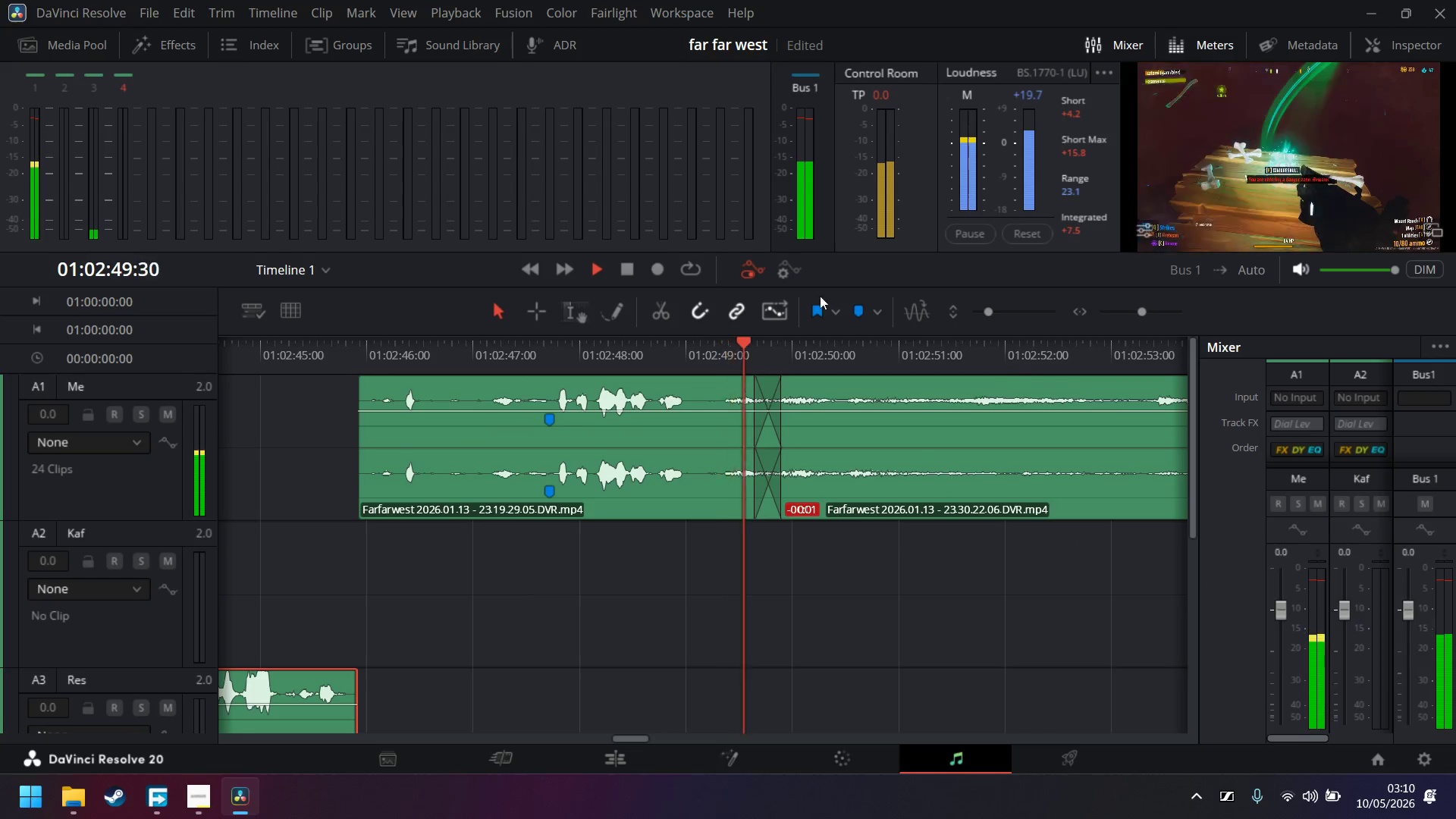 
left_click([627, 268])
 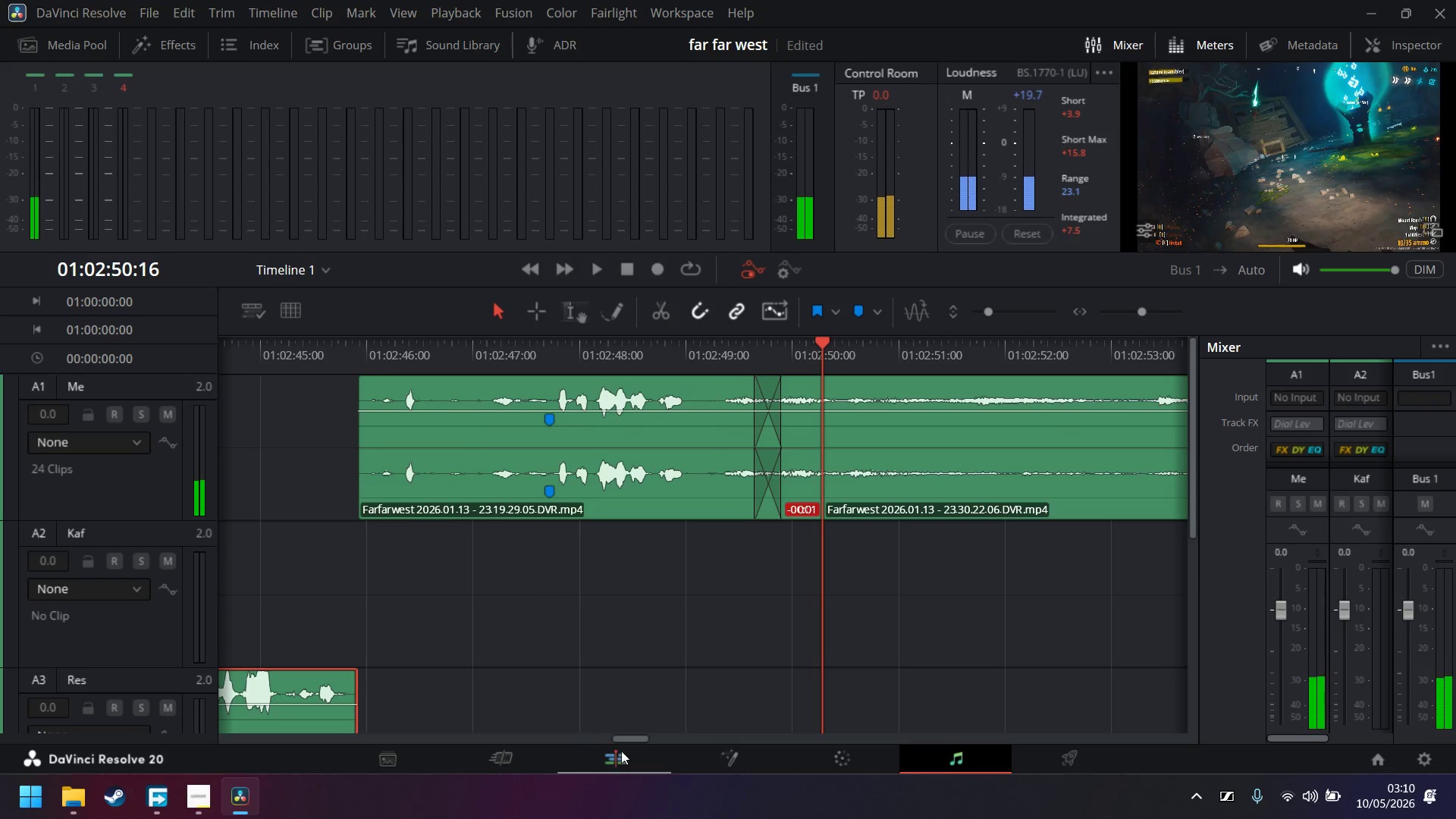 
left_click_drag(start_coordinate=[634, 739], to_coordinate=[670, 729])
 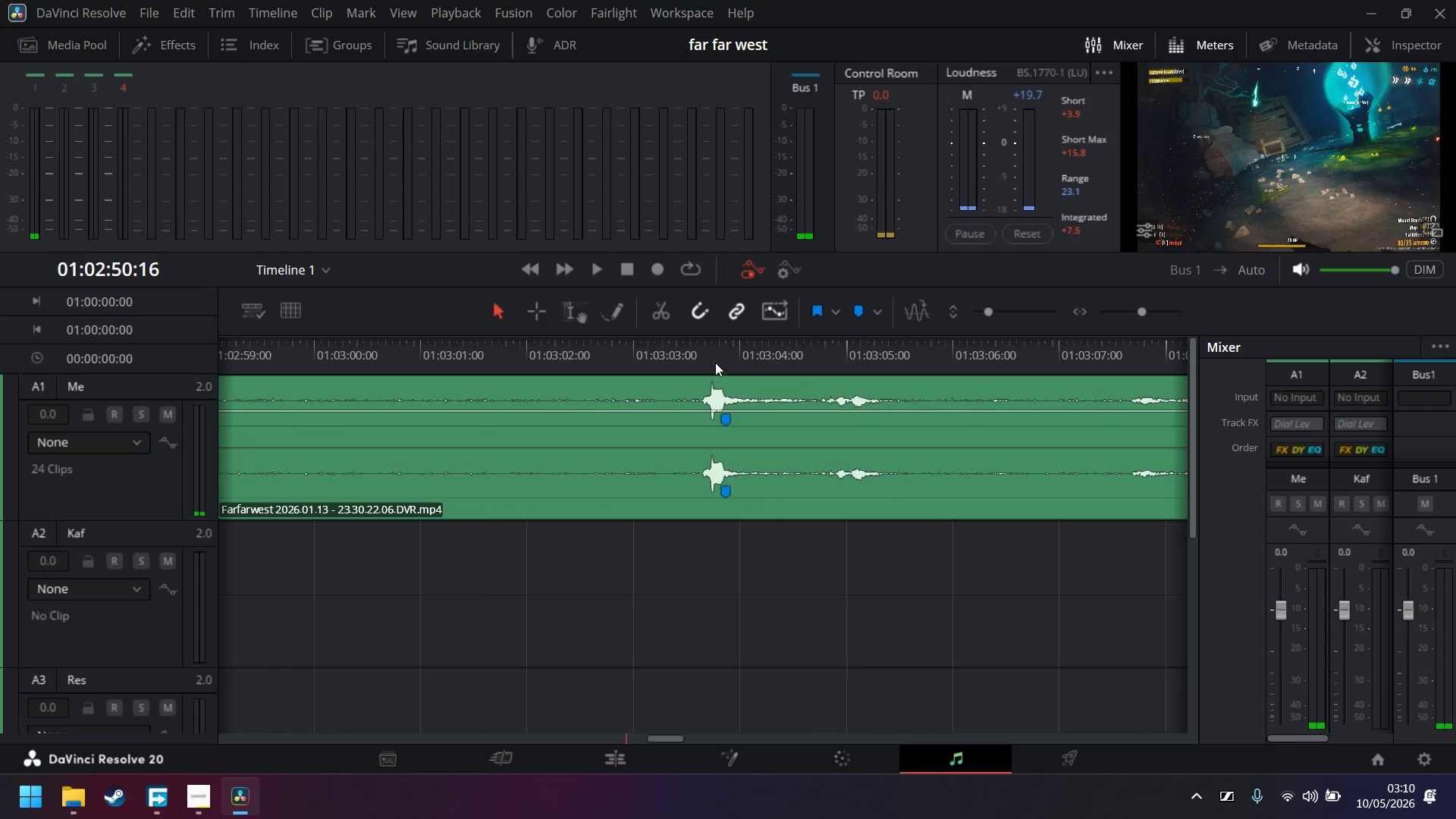 
left_click([701, 353])
 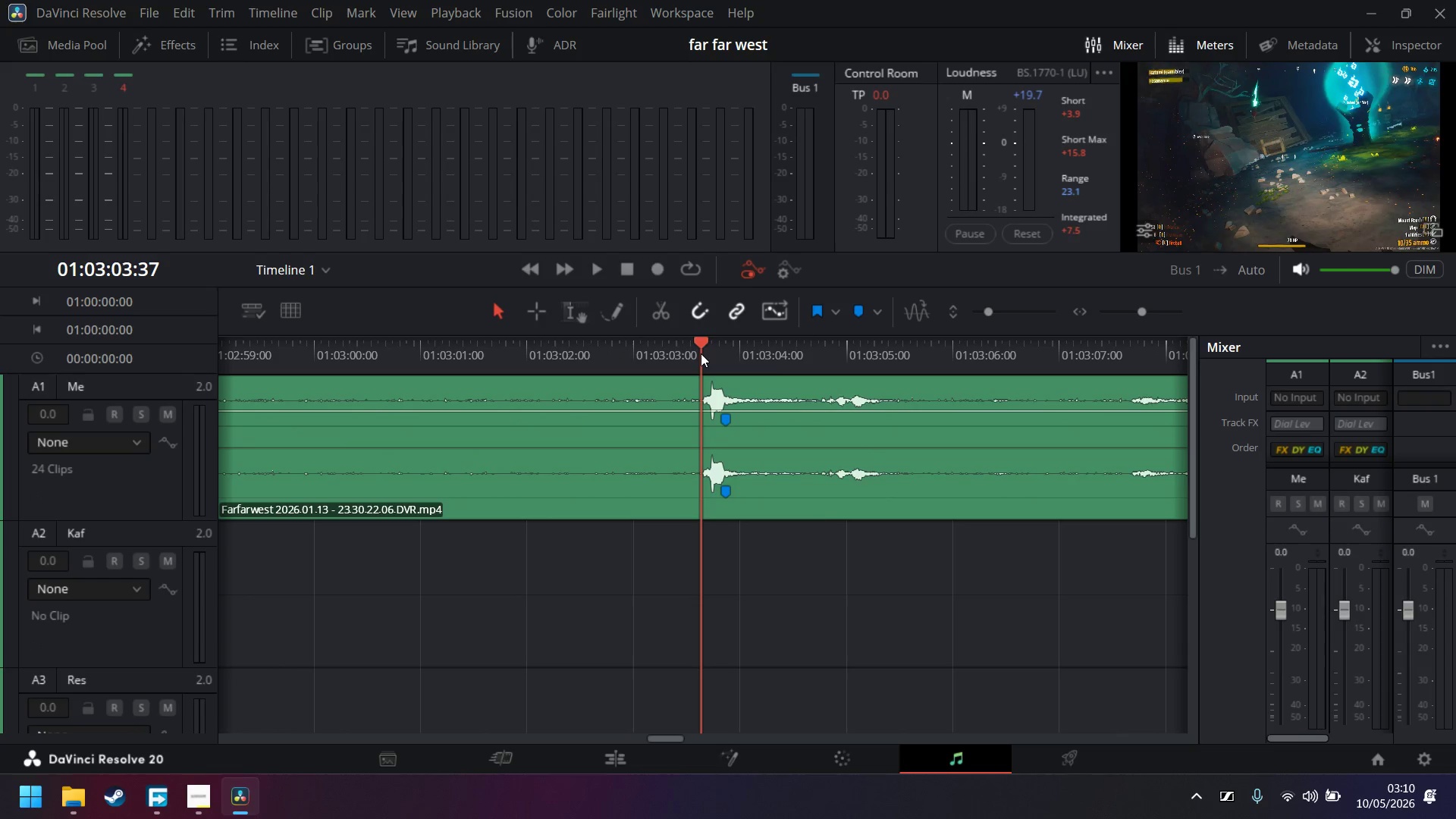 
key(Space)
 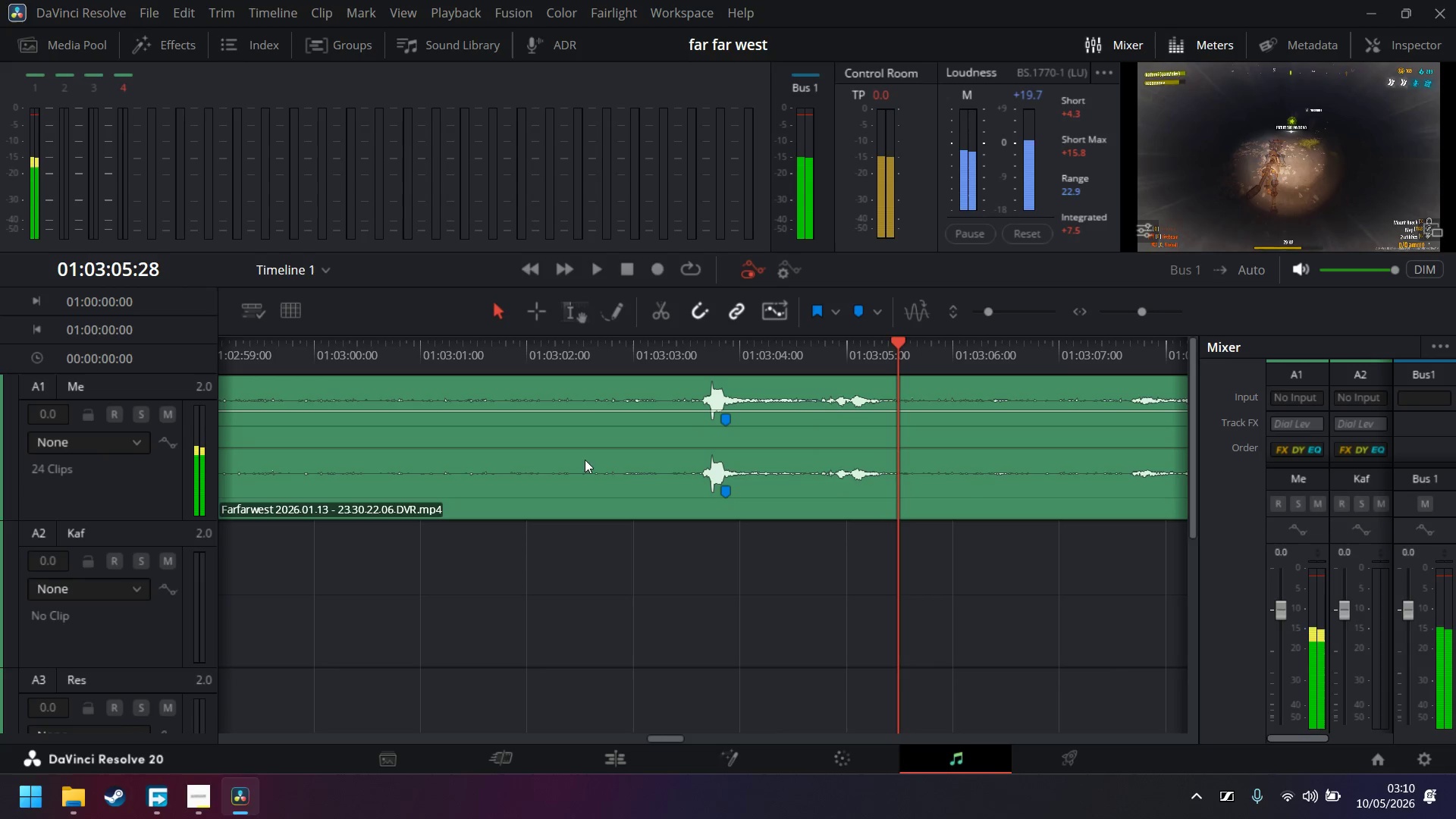 
left_click_drag(start_coordinate=[667, 740], to_coordinate=[685, 740])
 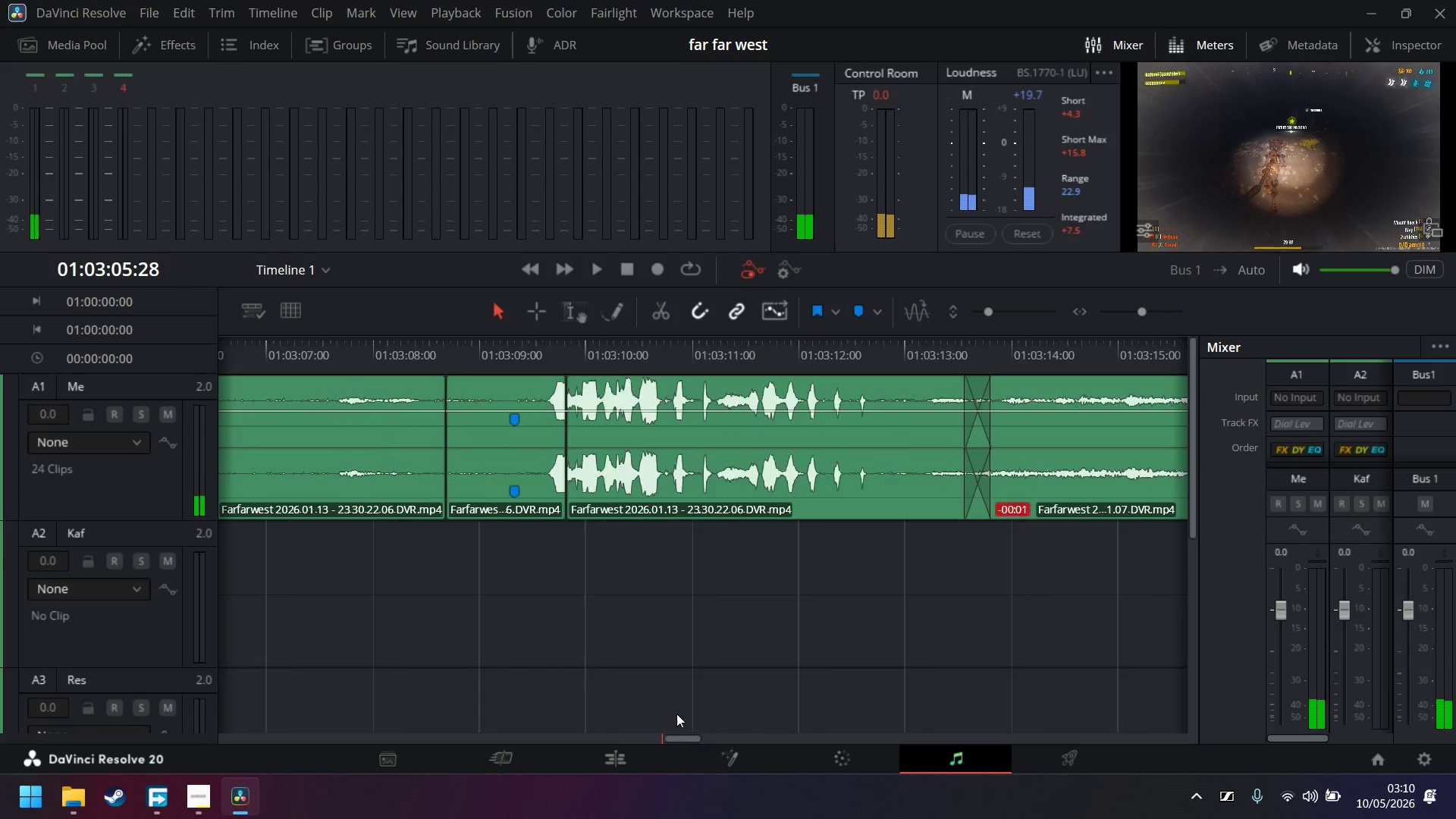 
key(Space)
 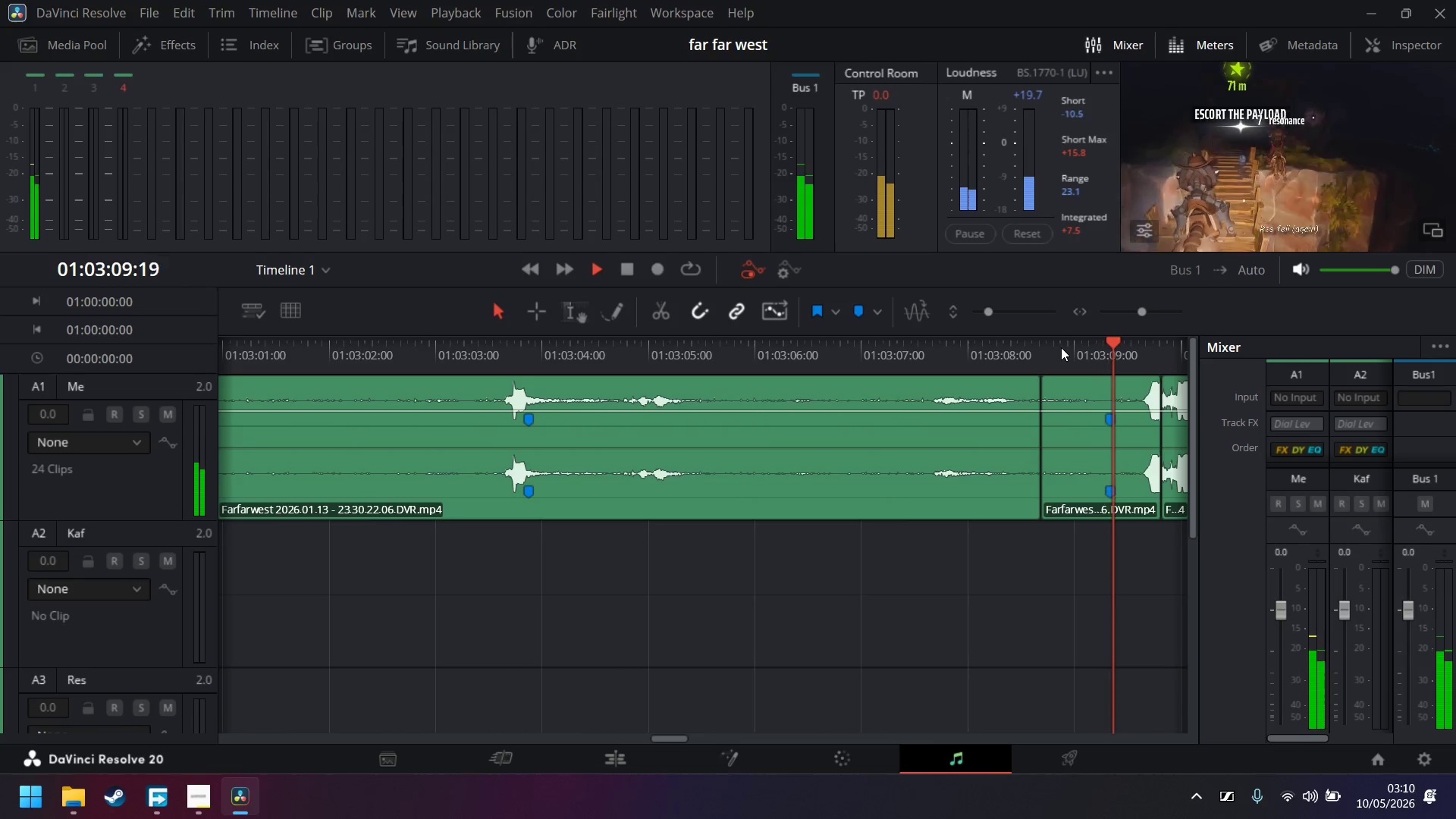 
key(Space)
 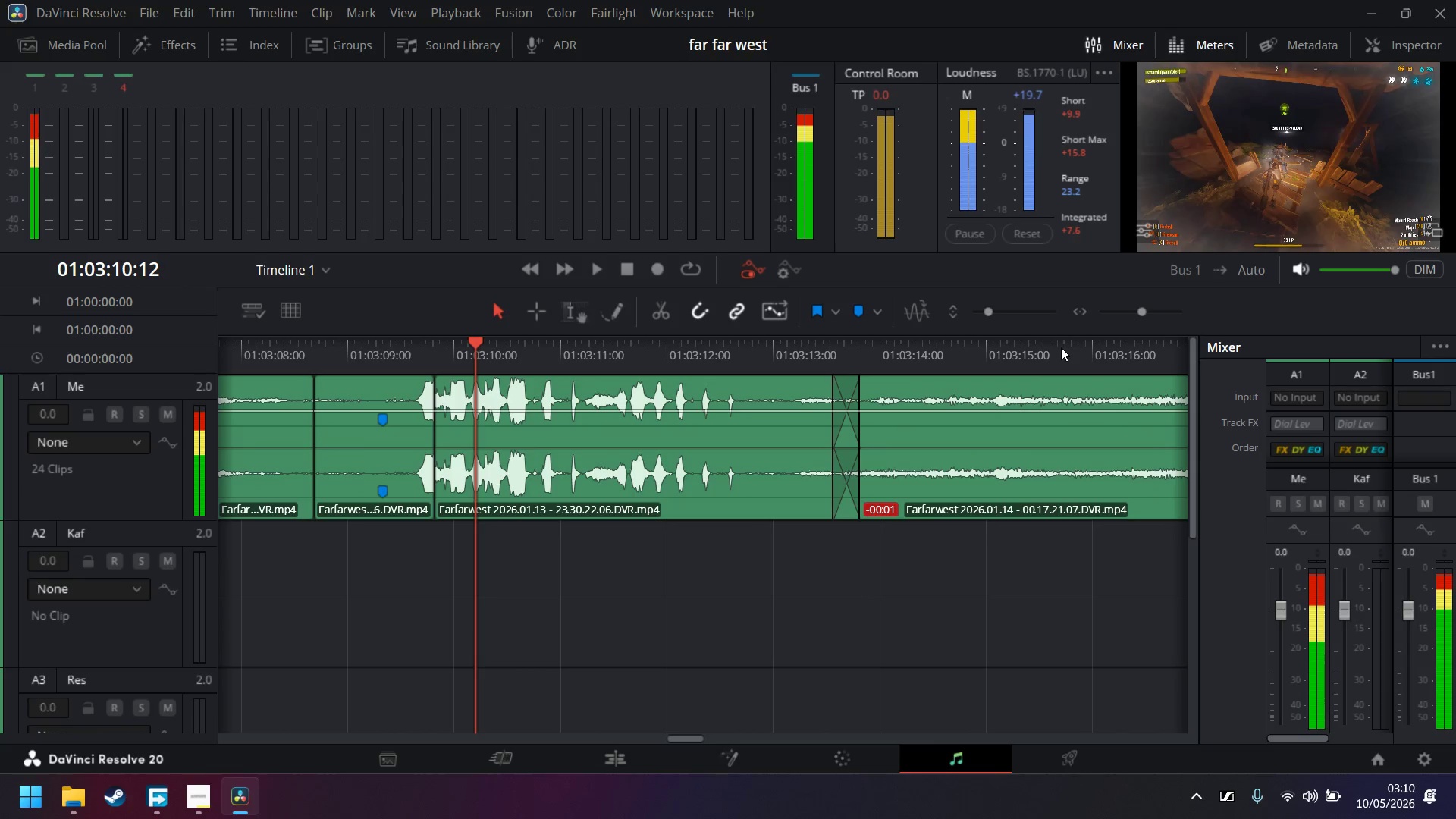 
key(Space)
 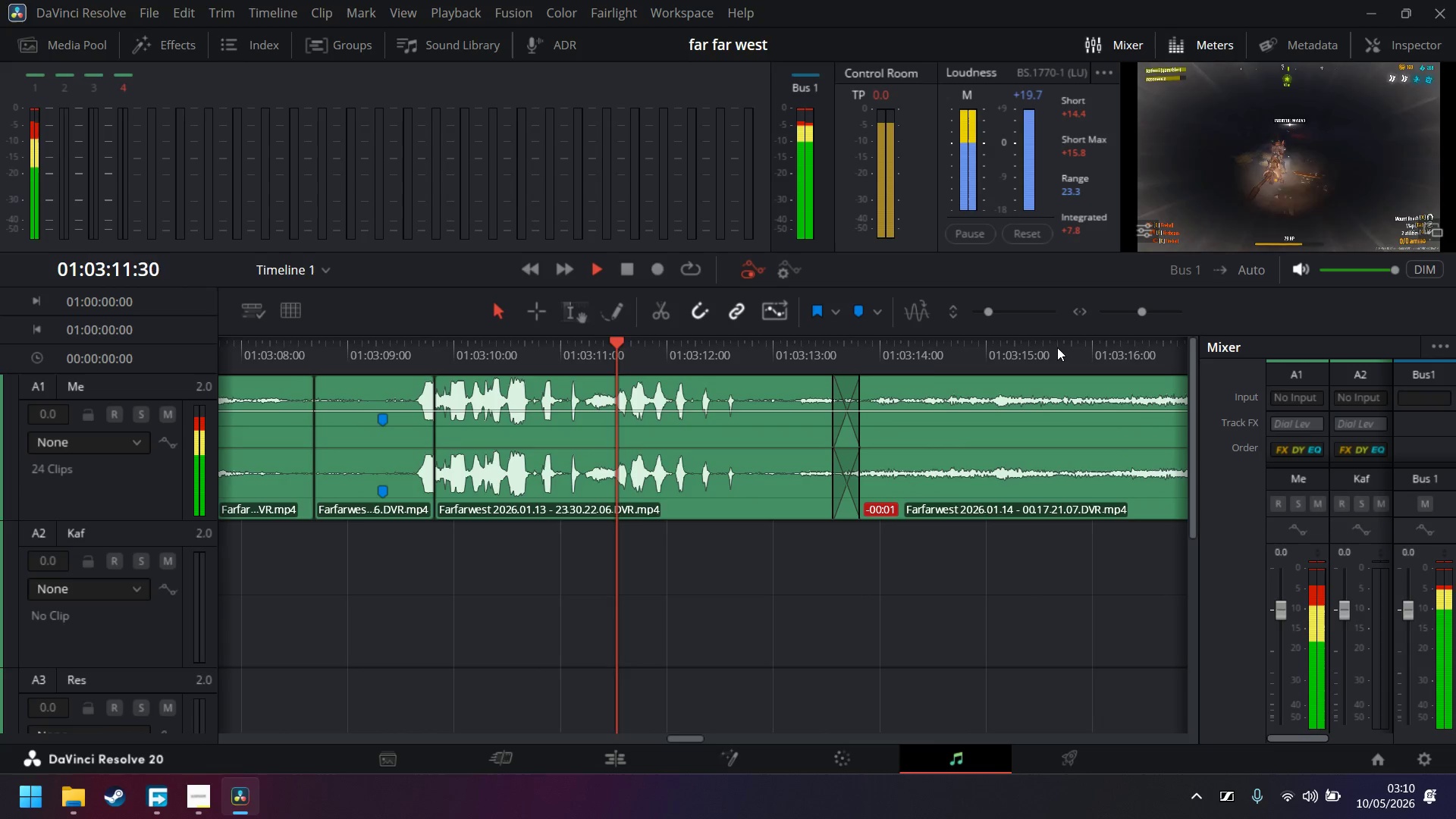 
left_click([488, 363])
 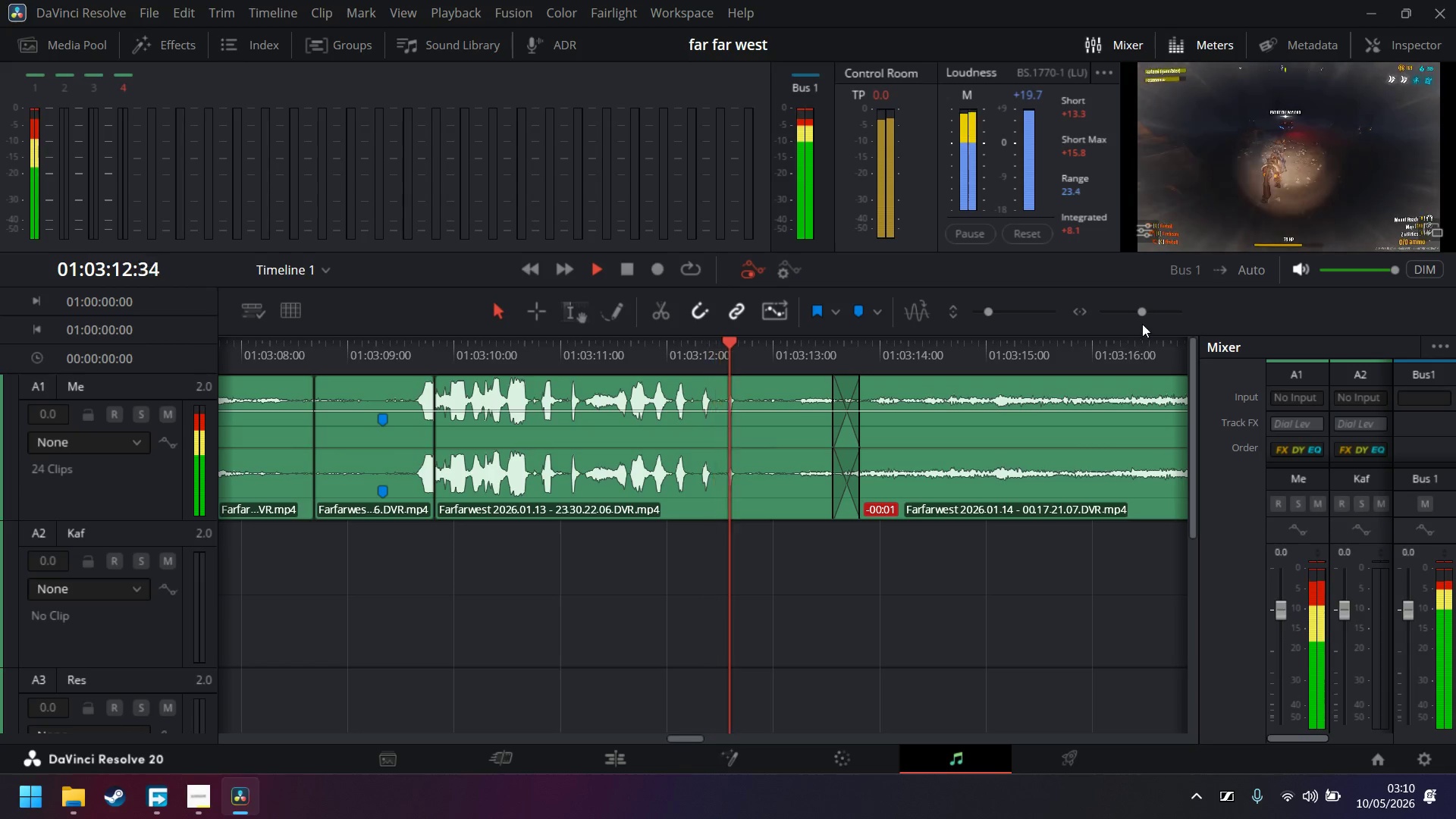 
double_click([1131, 312])
 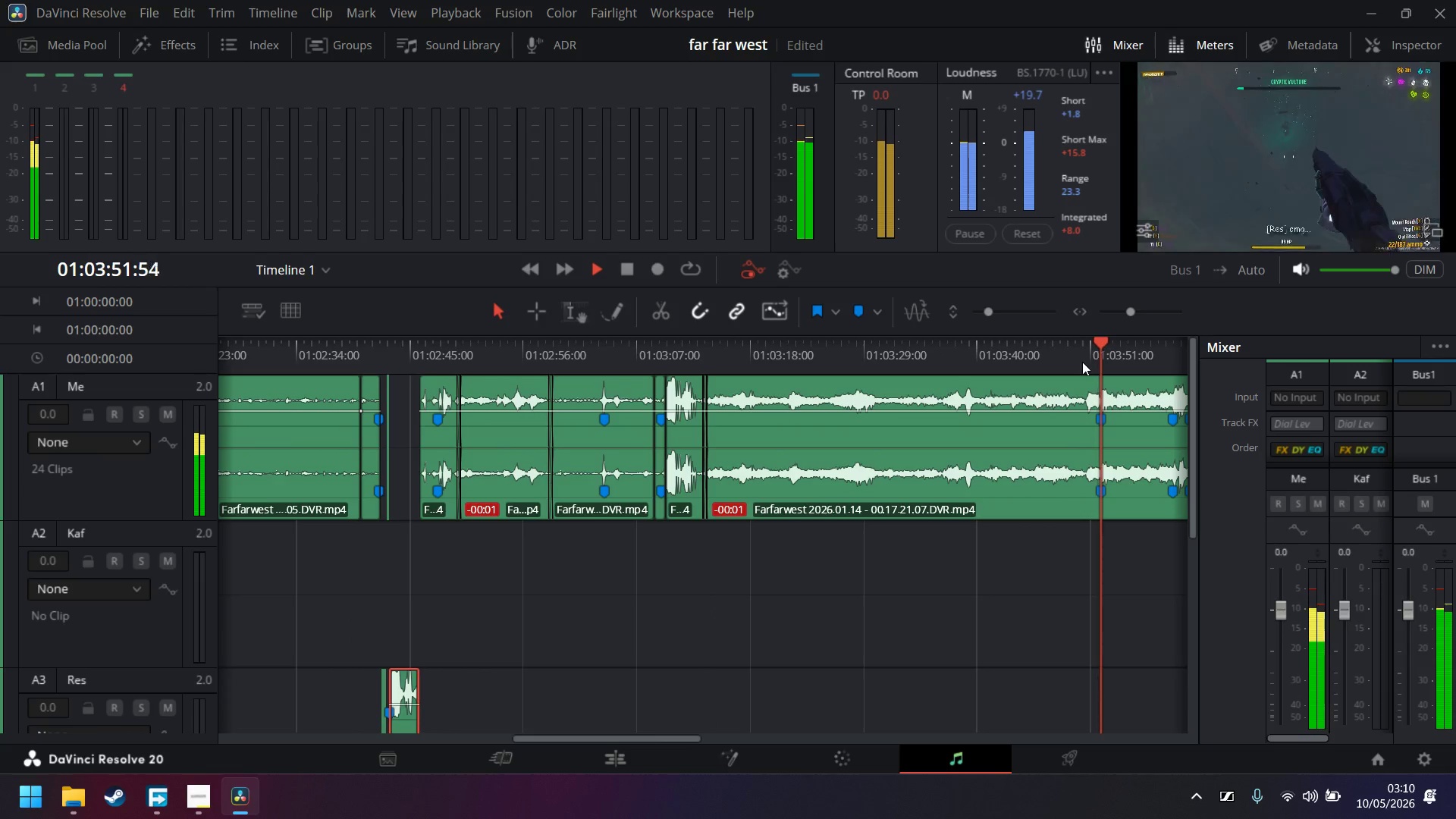 
left_click([1063, 369])
 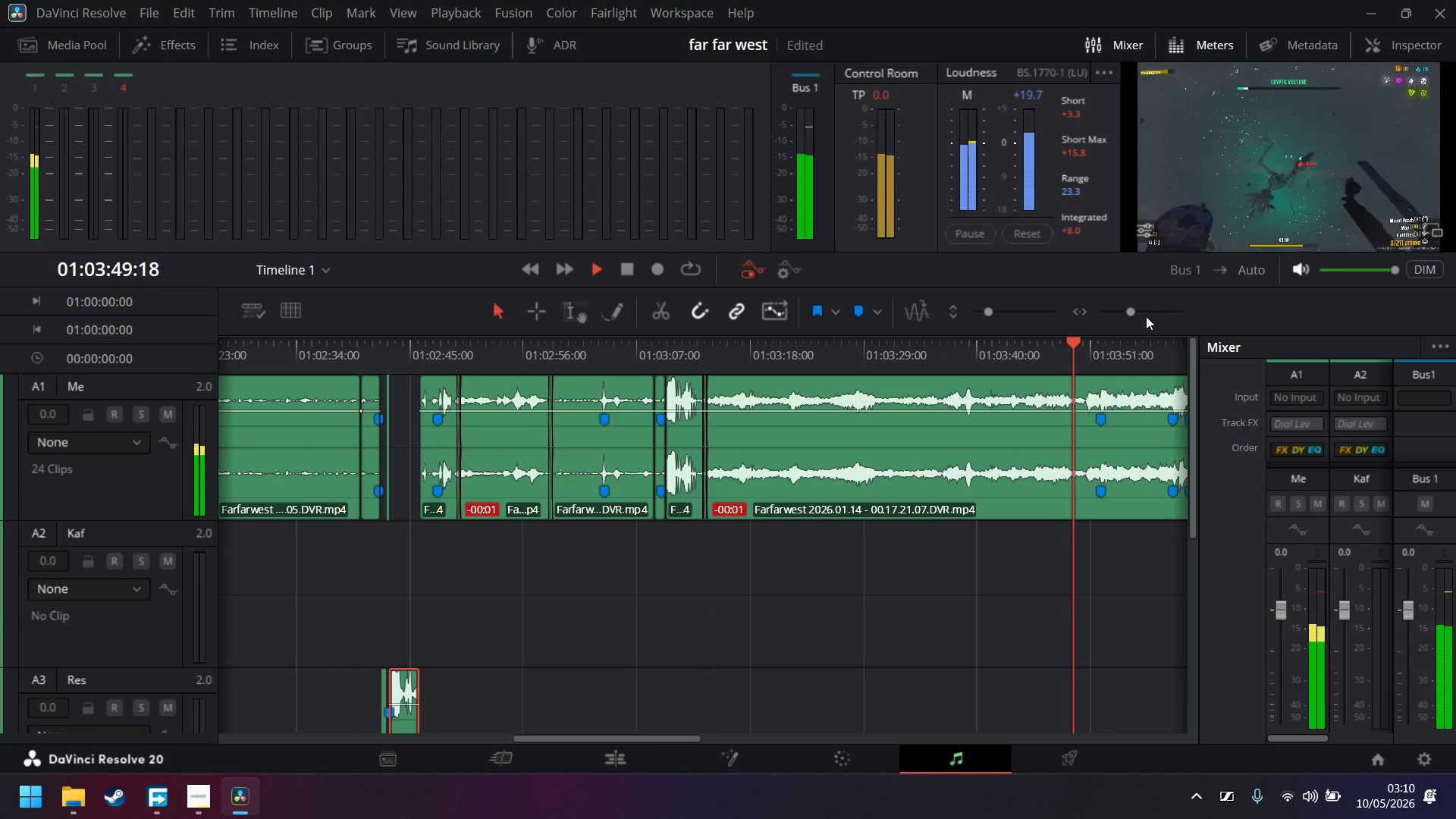 
left_click([1144, 316])
 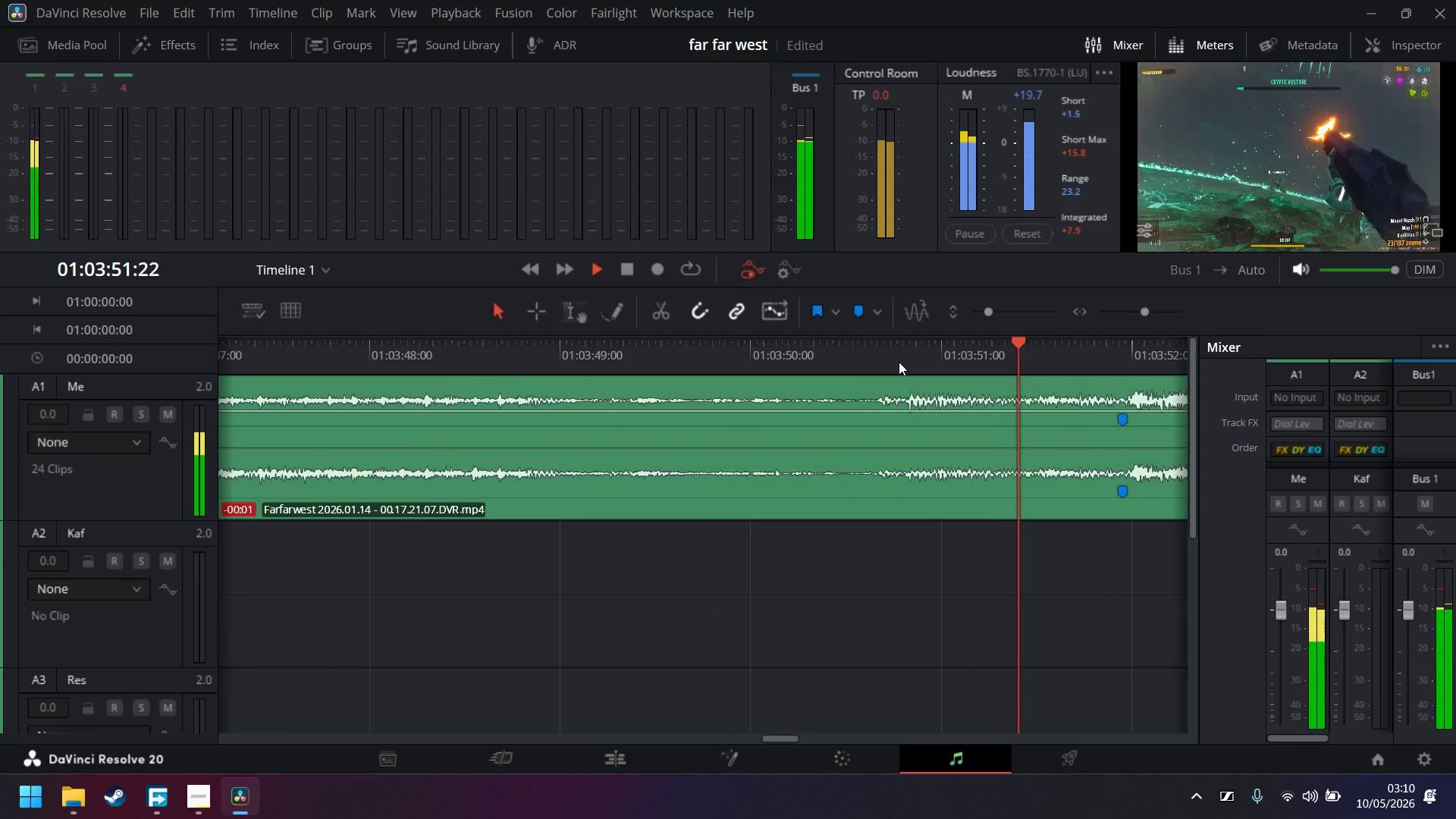 
key(Space)
 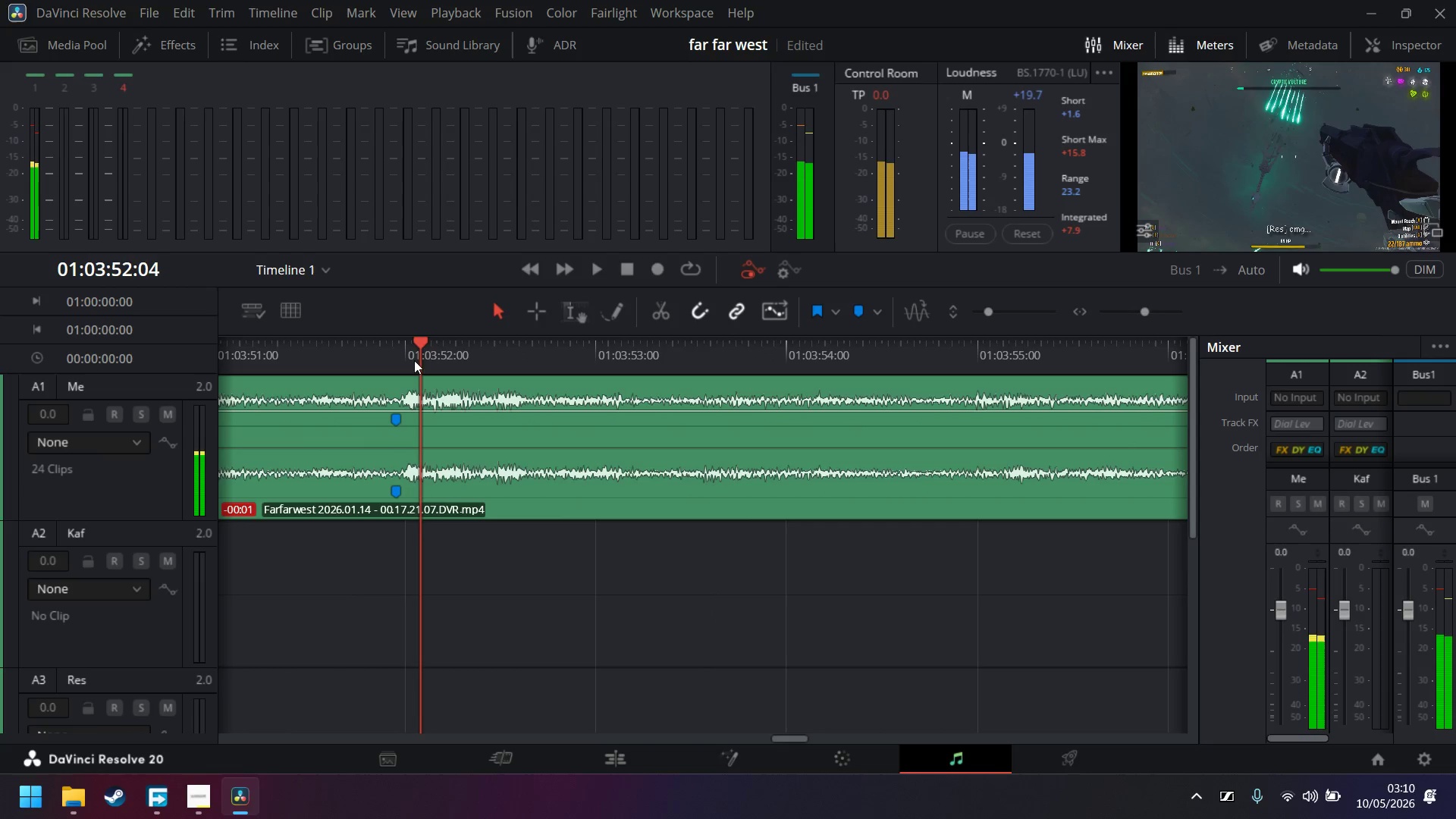 
left_click_drag(start_coordinate=[419, 337], to_coordinate=[394, 332])
 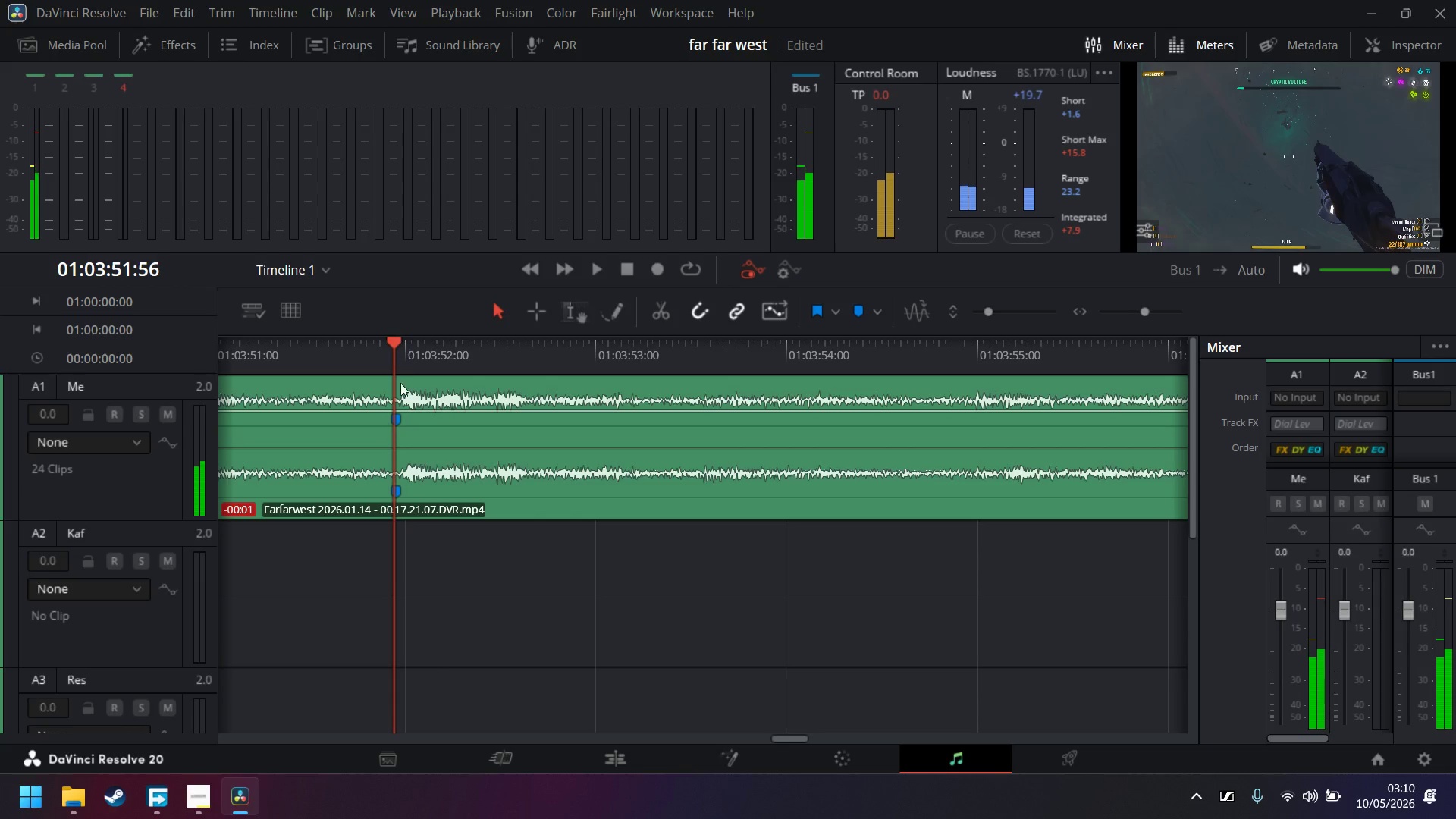 
key(Control+ControlLeft)
 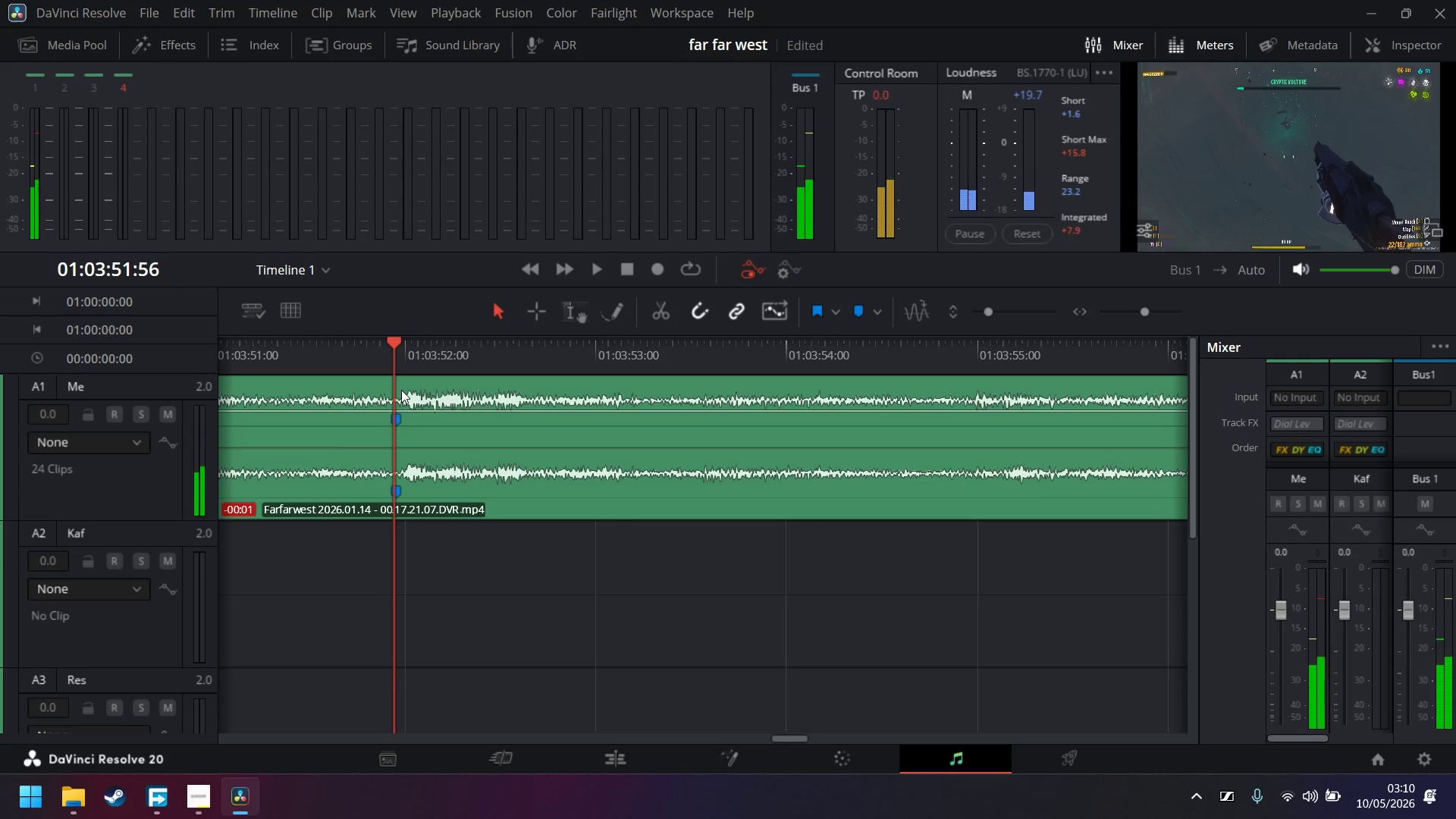 
key(Control+B)
 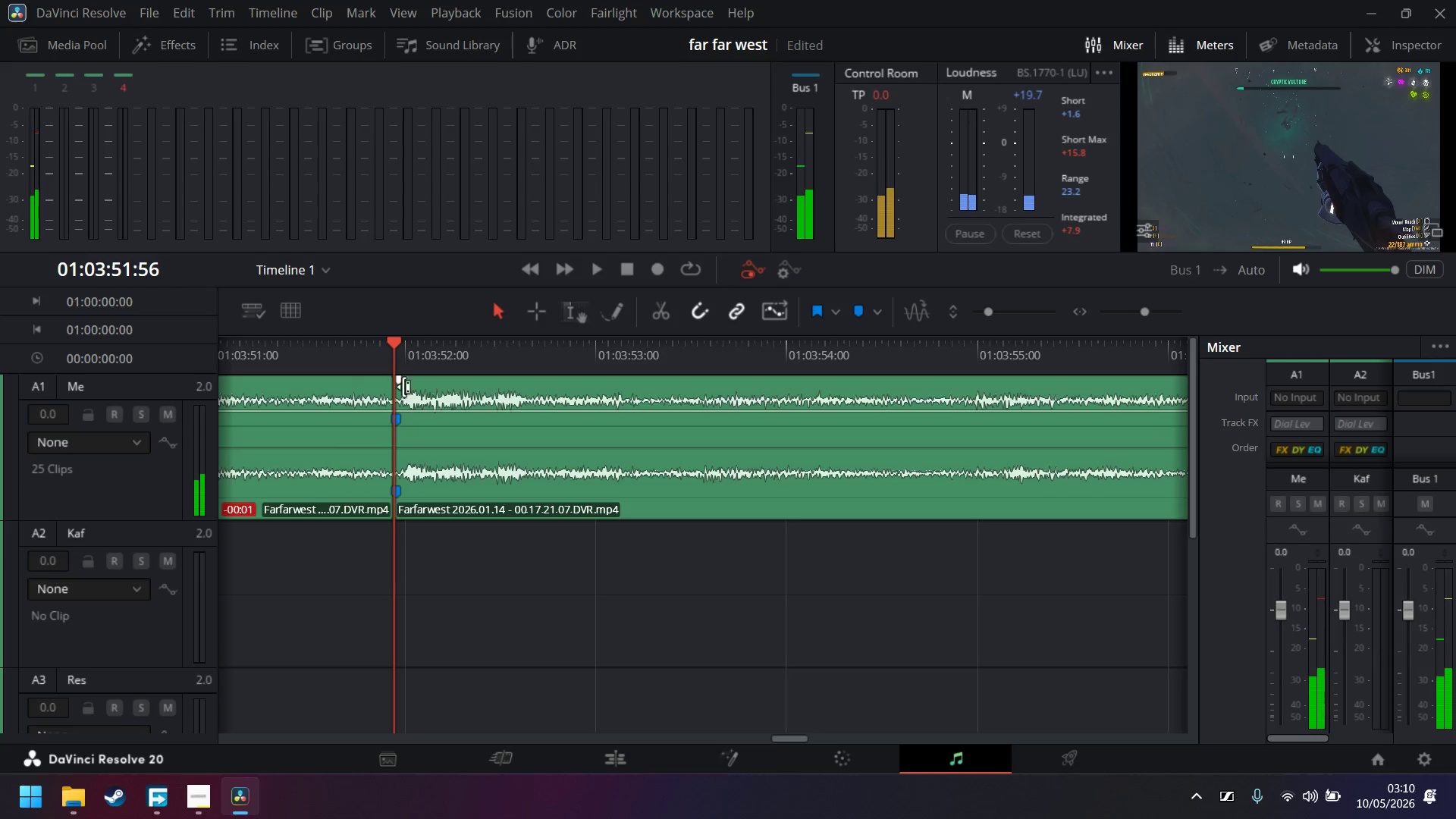 
key(Space)
 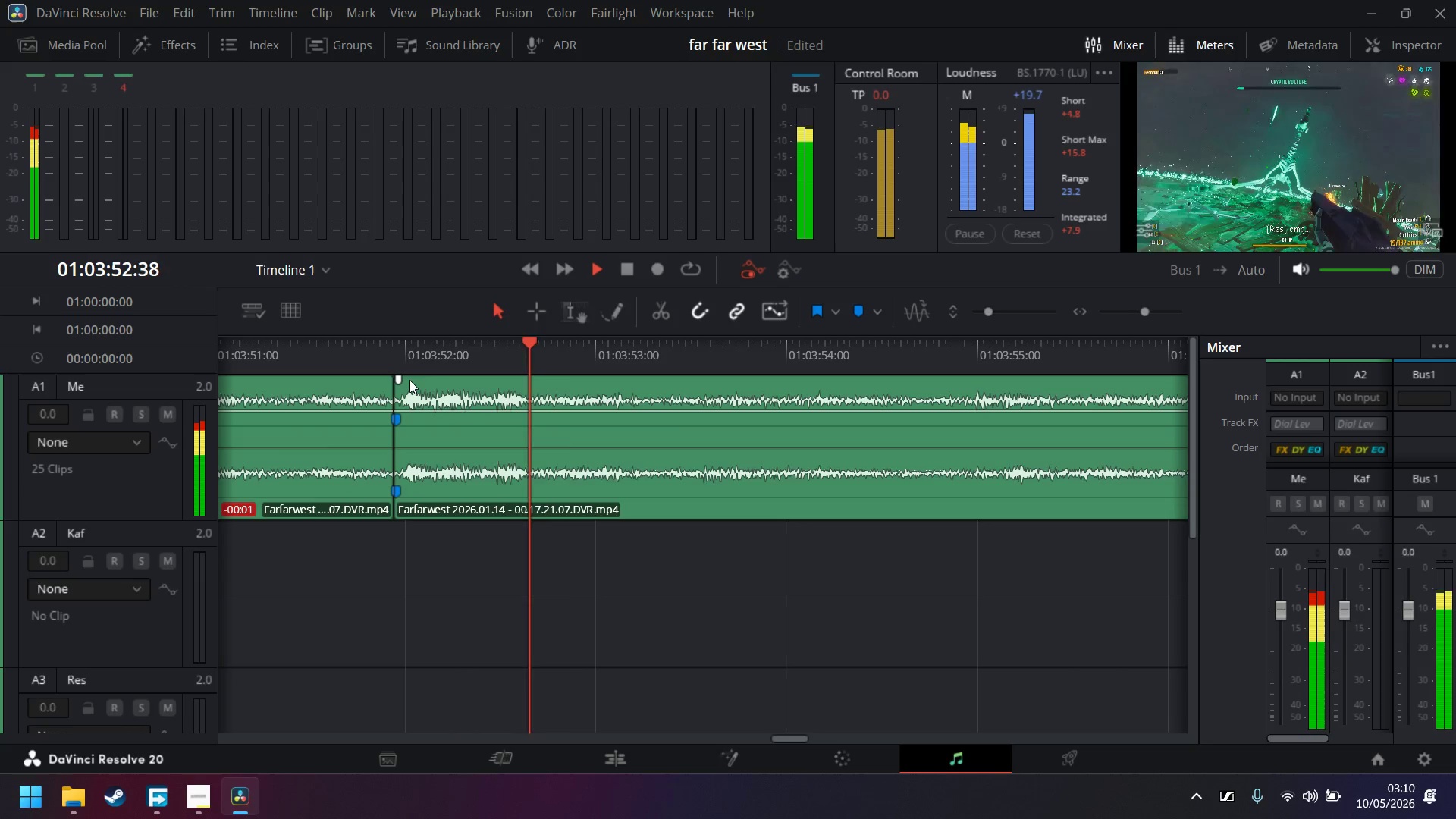 
key(Space)
 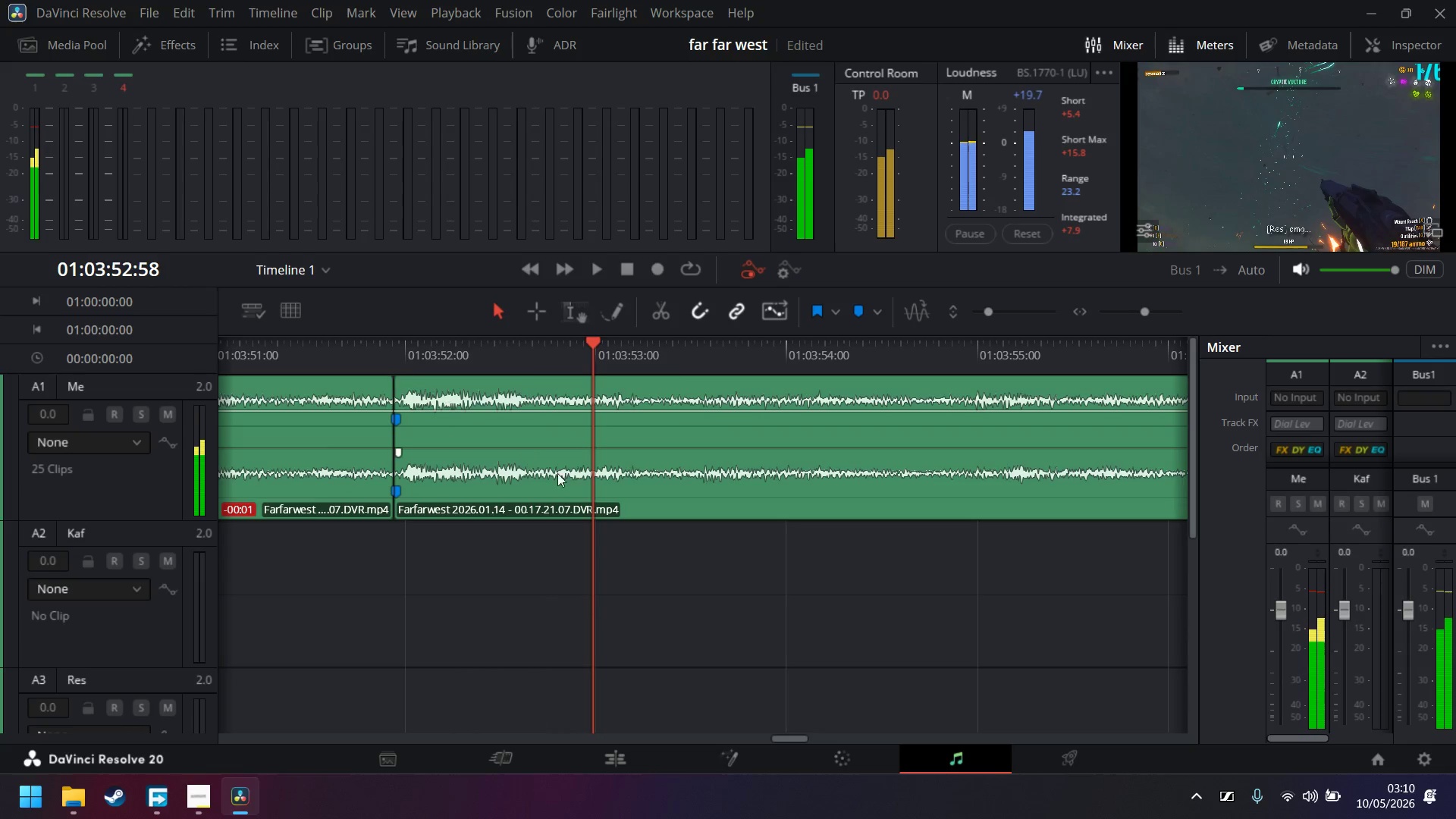 
key(Control+B)
 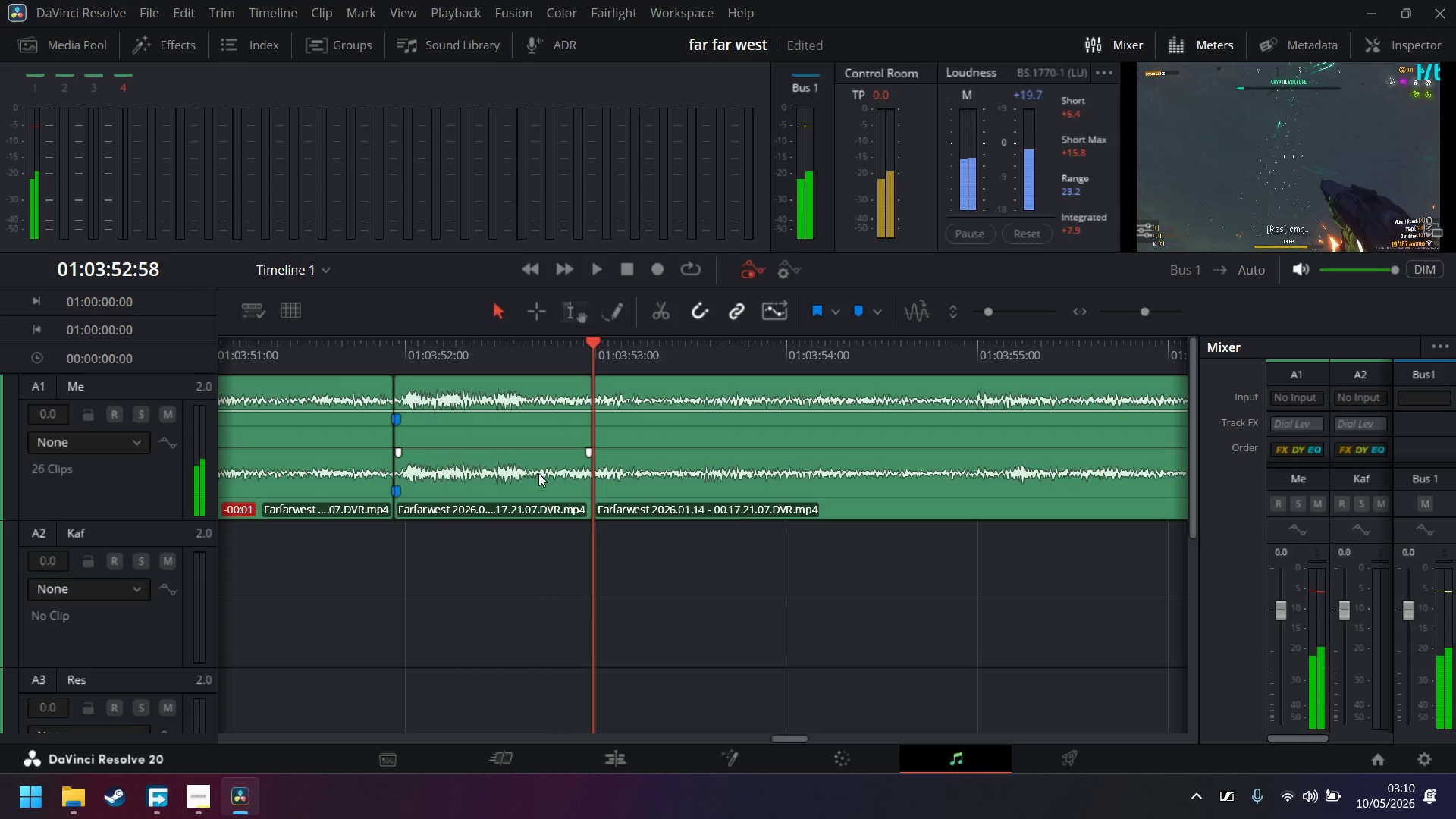 
left_click_drag(start_coordinate=[539, 473], to_coordinate=[537, 555])
 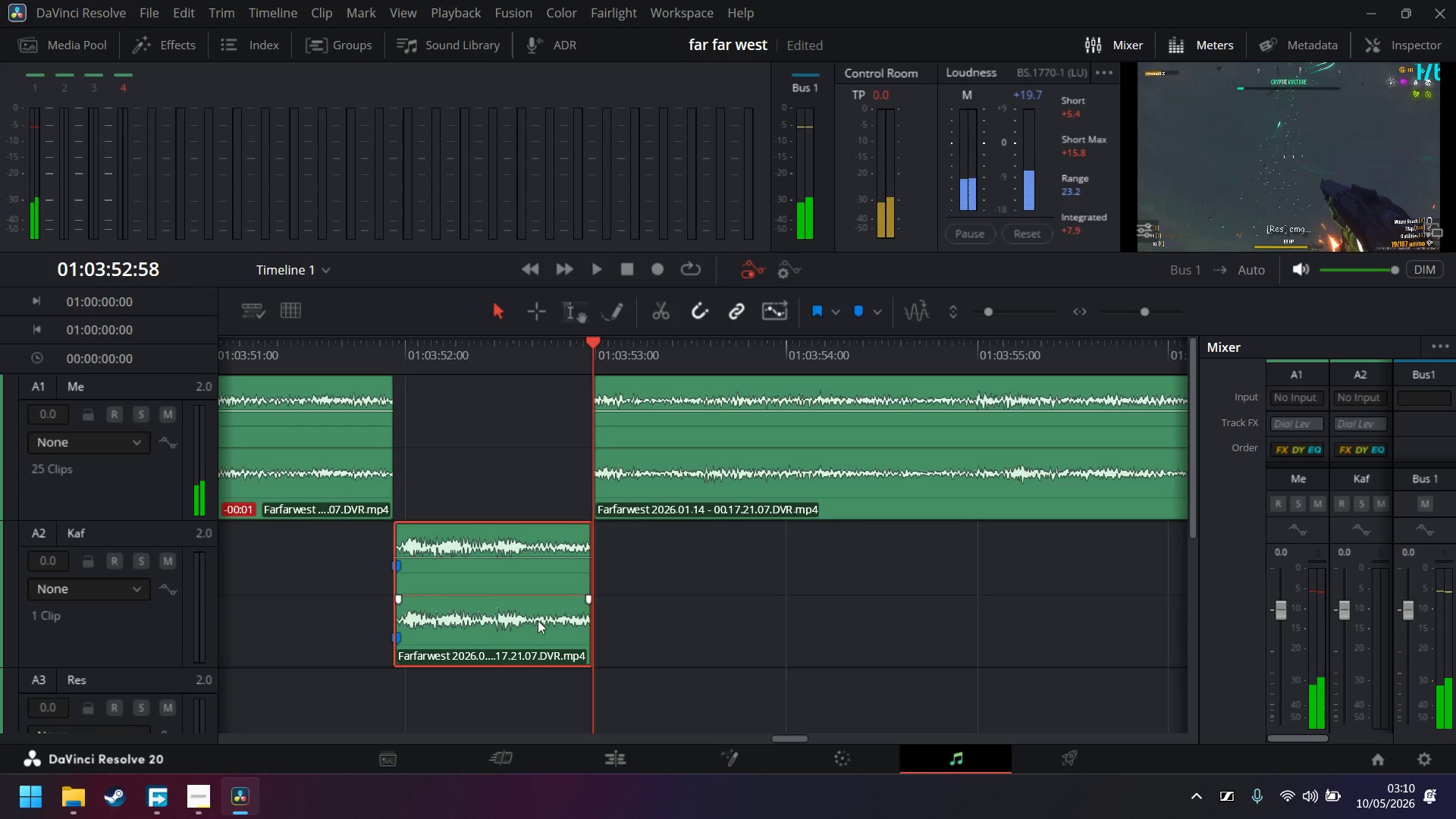 
scroll: coordinate [537, 620], scroll_direction: down, amount: 1.0
 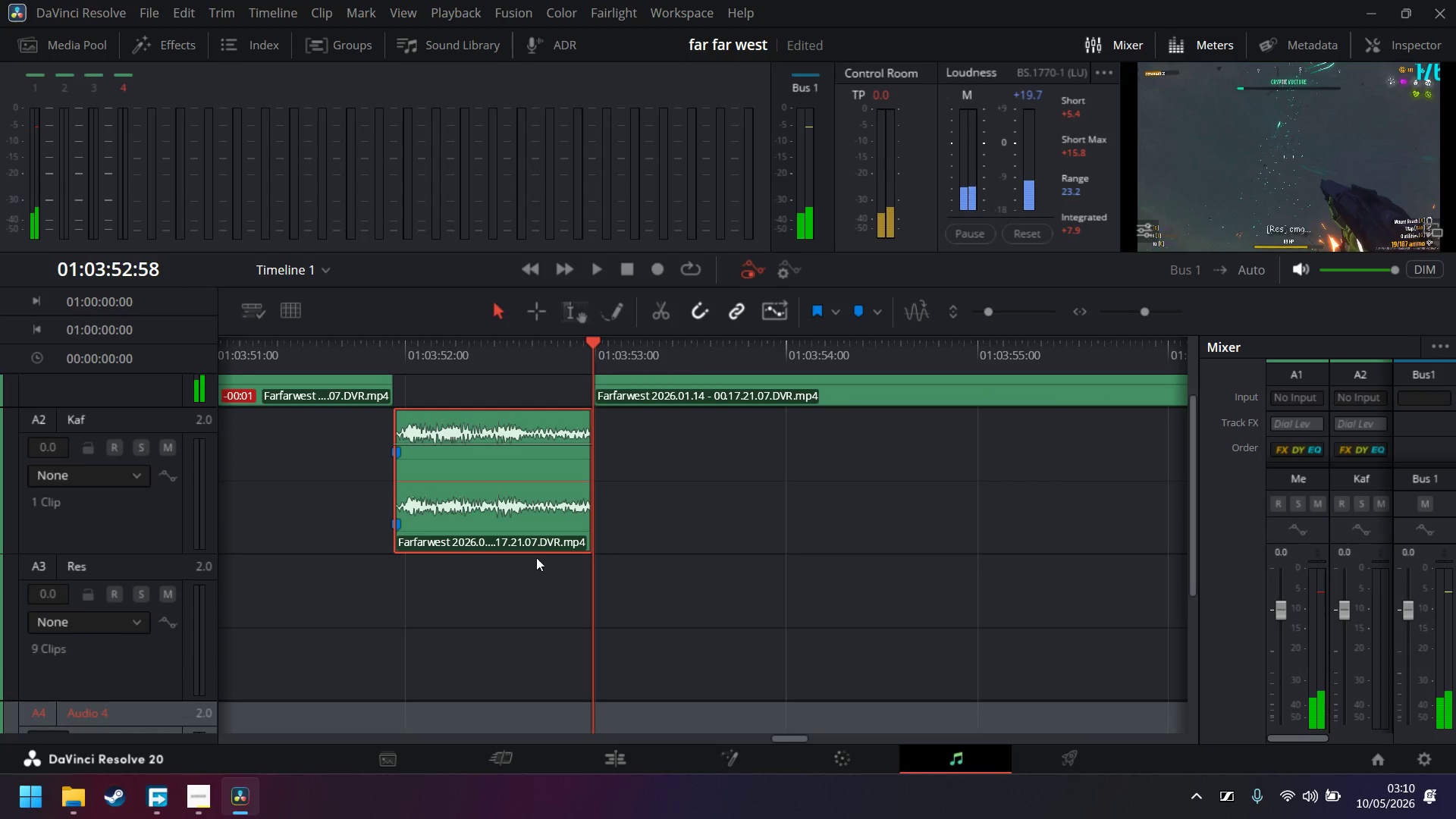 
left_click_drag(start_coordinate=[541, 535], to_coordinate=[540, 595])
 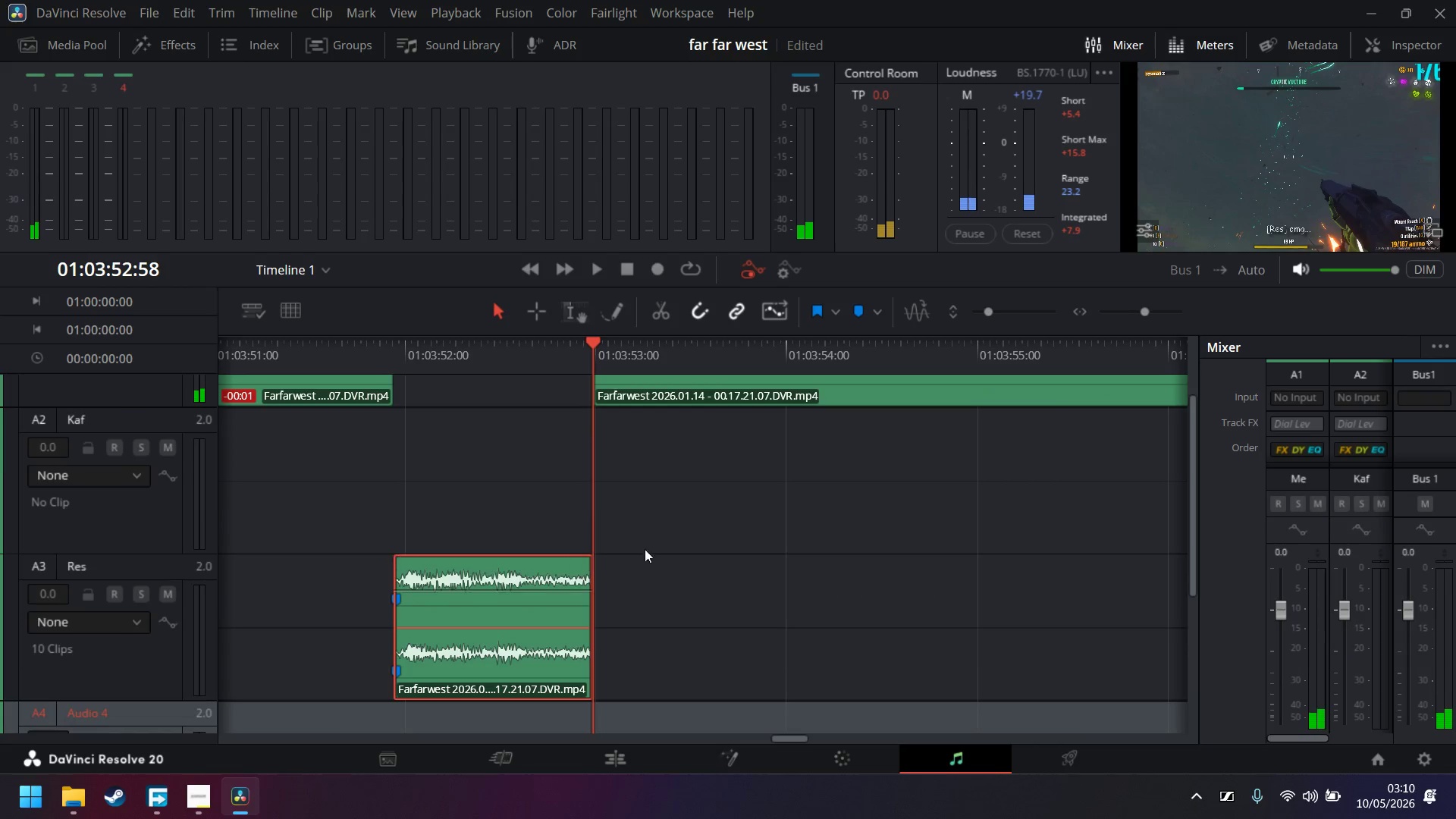 
key(Space)
 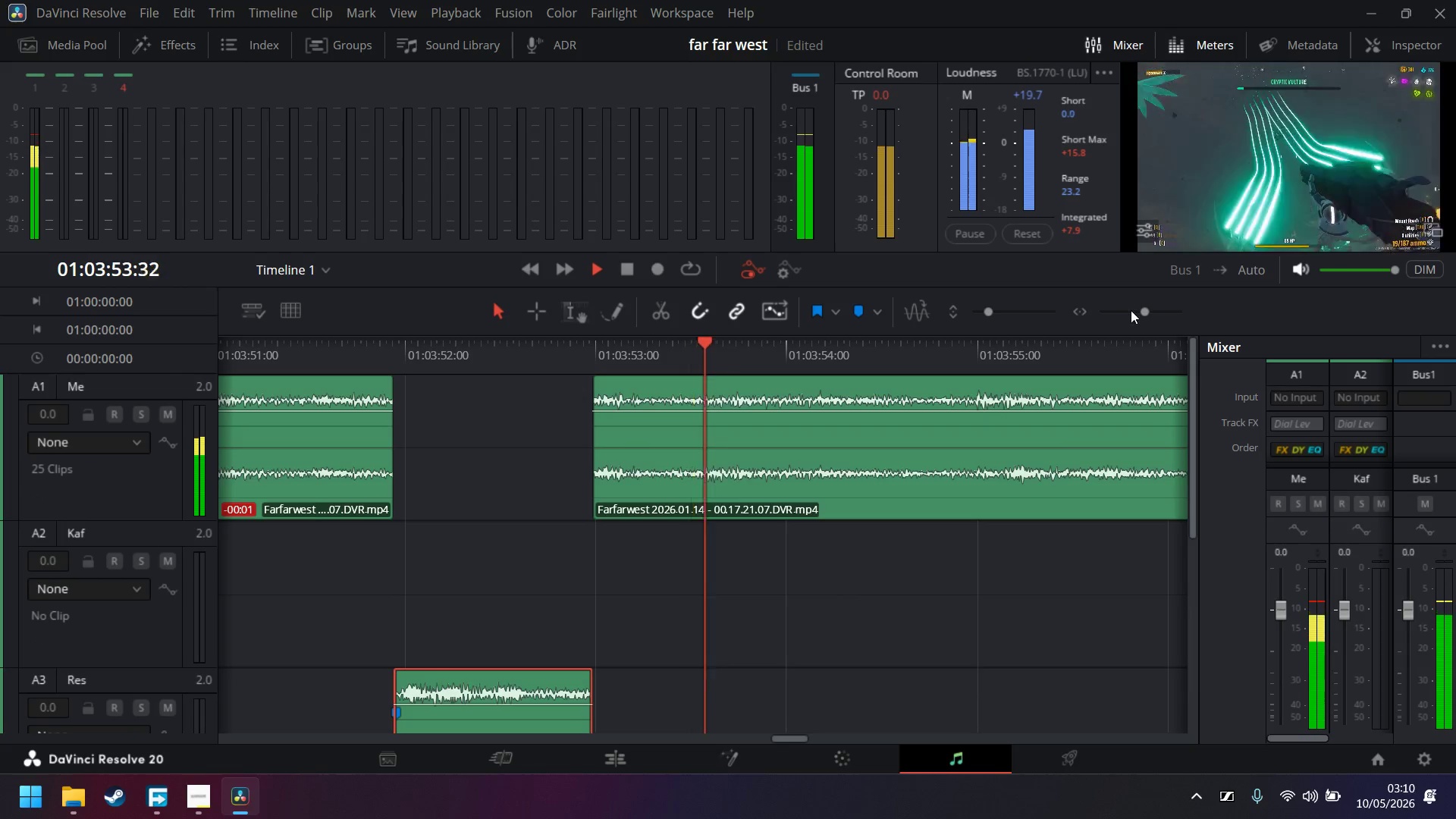 
scroll: coordinate [651, 530], scroll_direction: up, amount: 3.0
 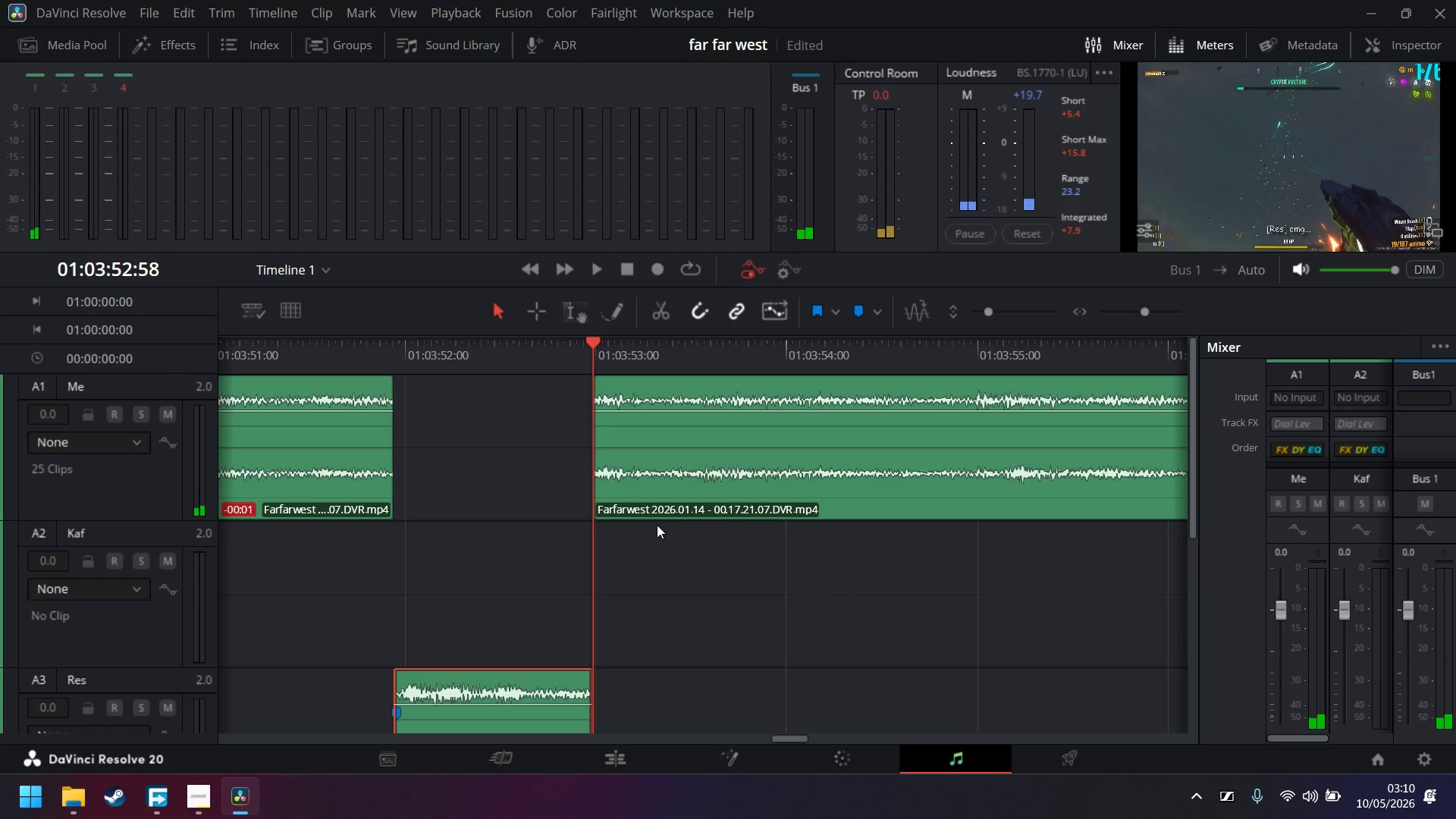 
left_click([1140, 312])
 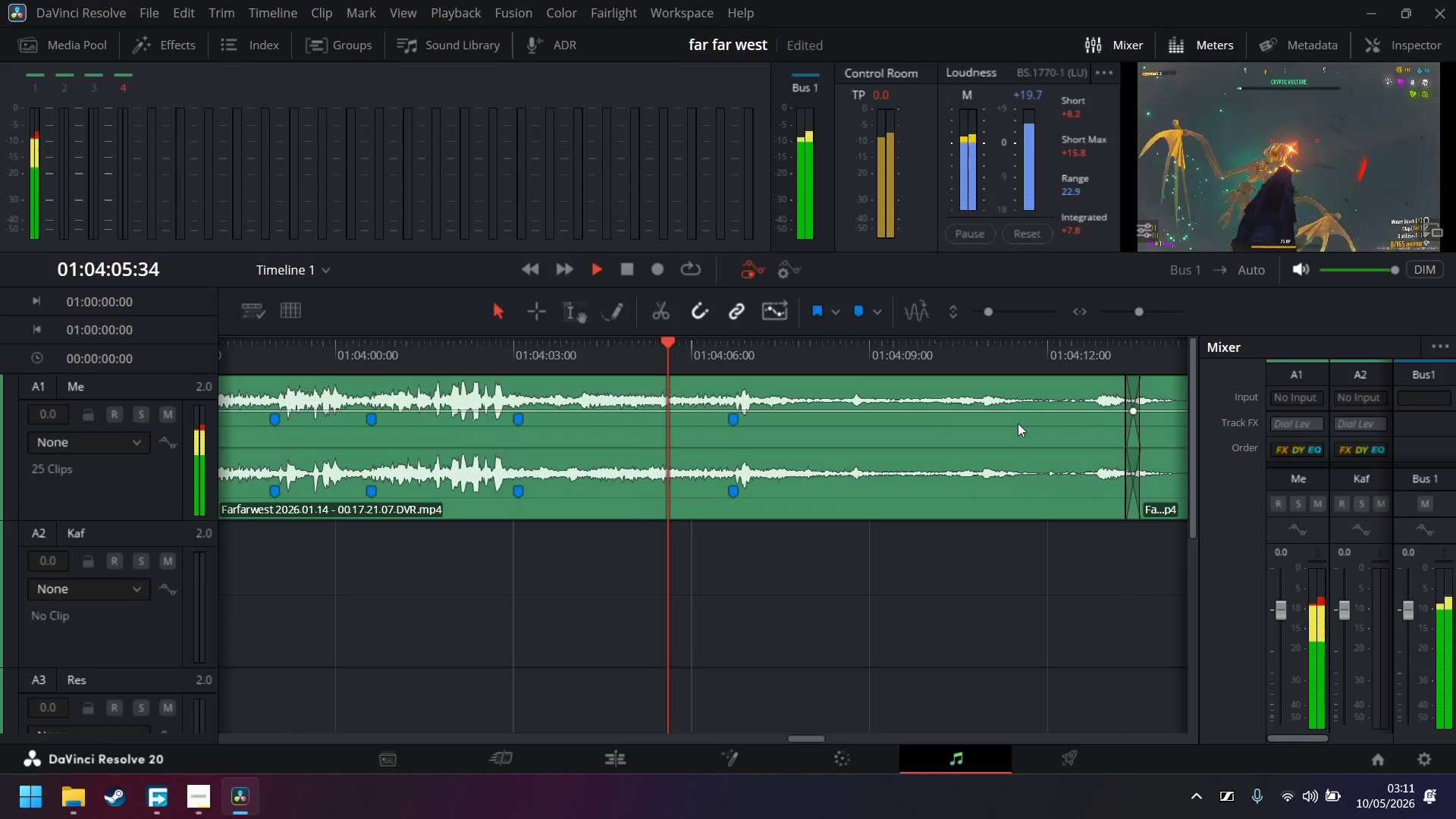 
wait(16.72)
 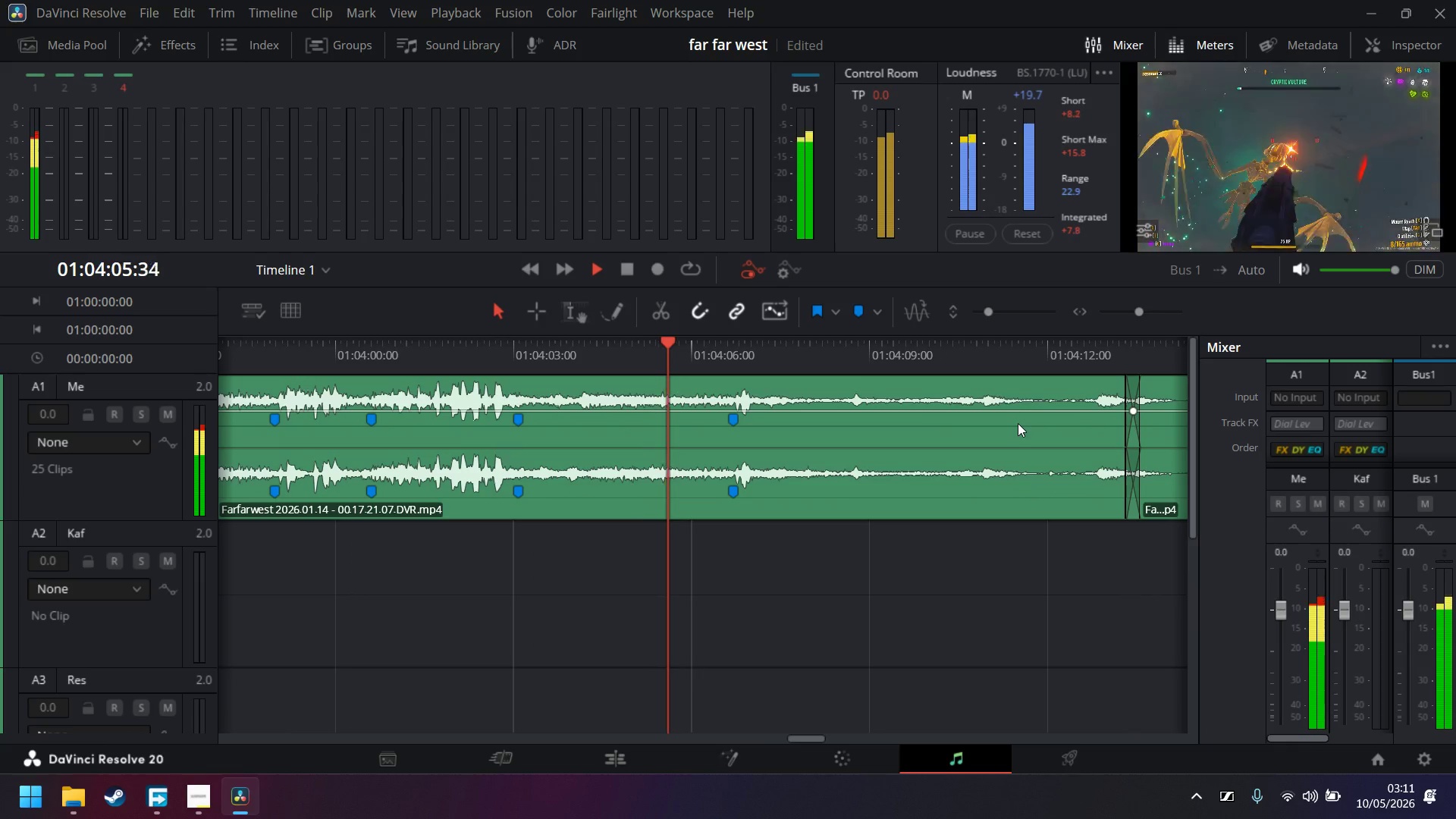 
left_click_drag(start_coordinate=[812, 739], to_coordinate=[873, 730])
 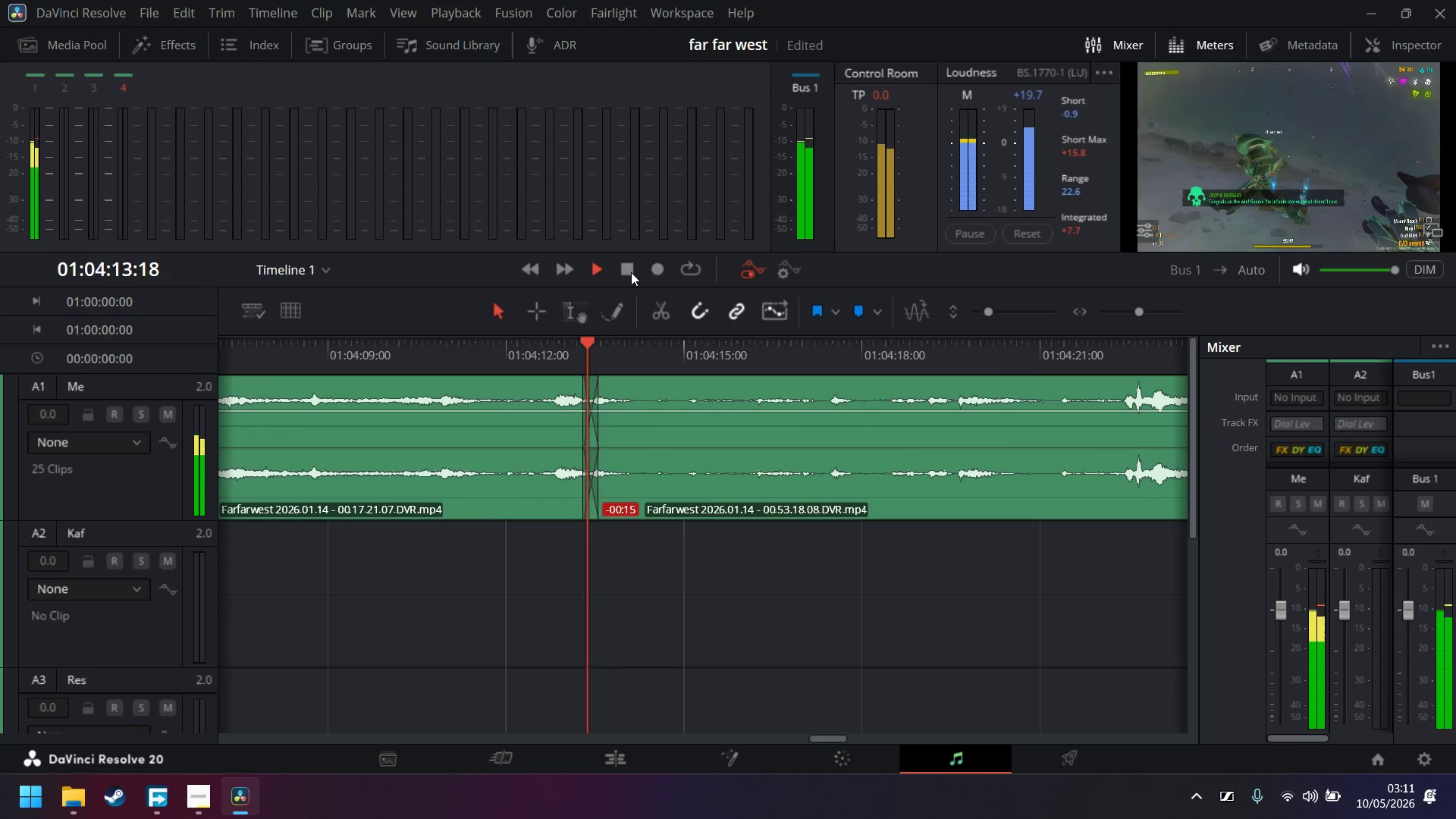 
left_click([629, 273])
 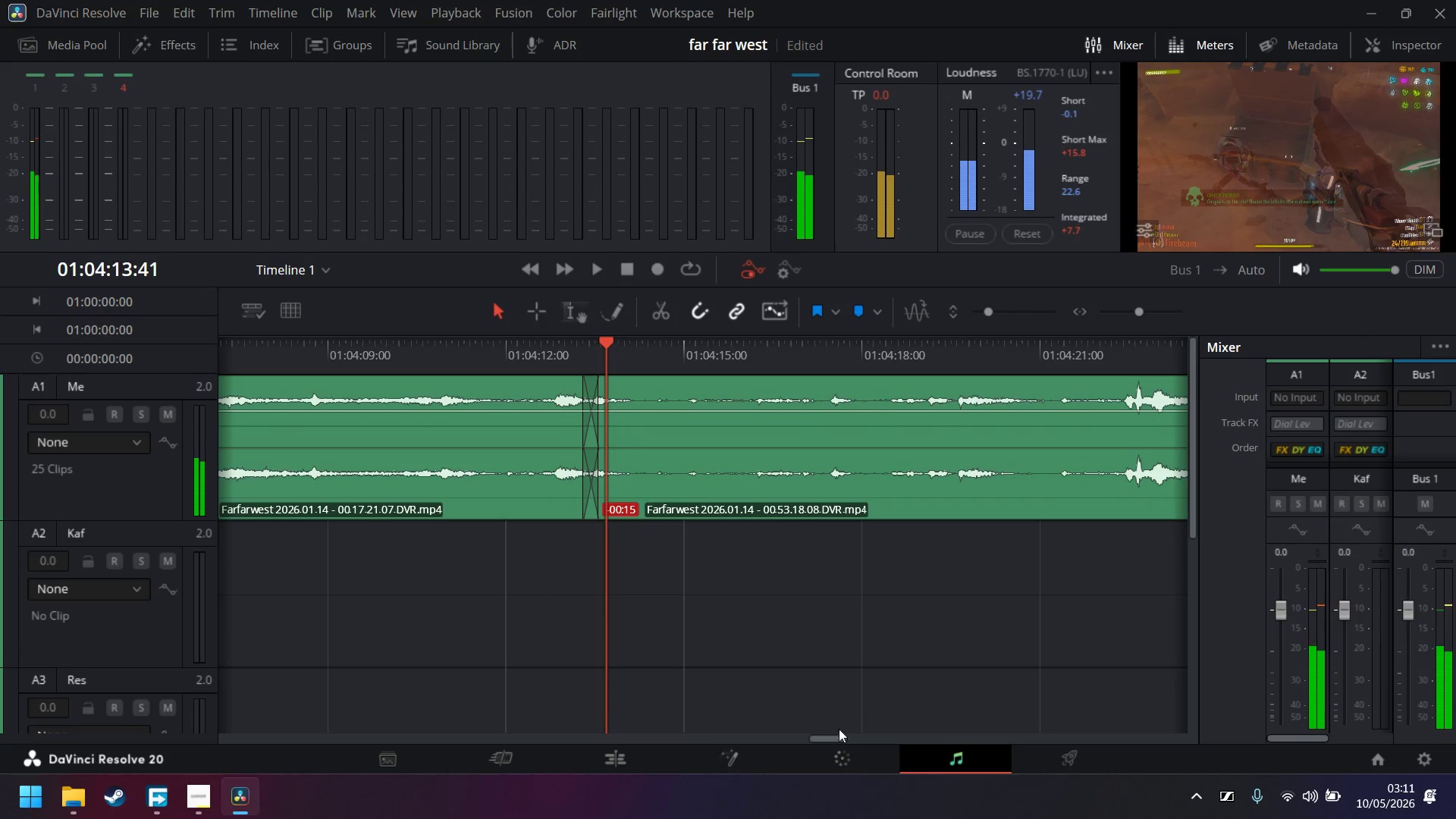 
left_click_drag(start_coordinate=[830, 739], to_coordinate=[878, 732])
 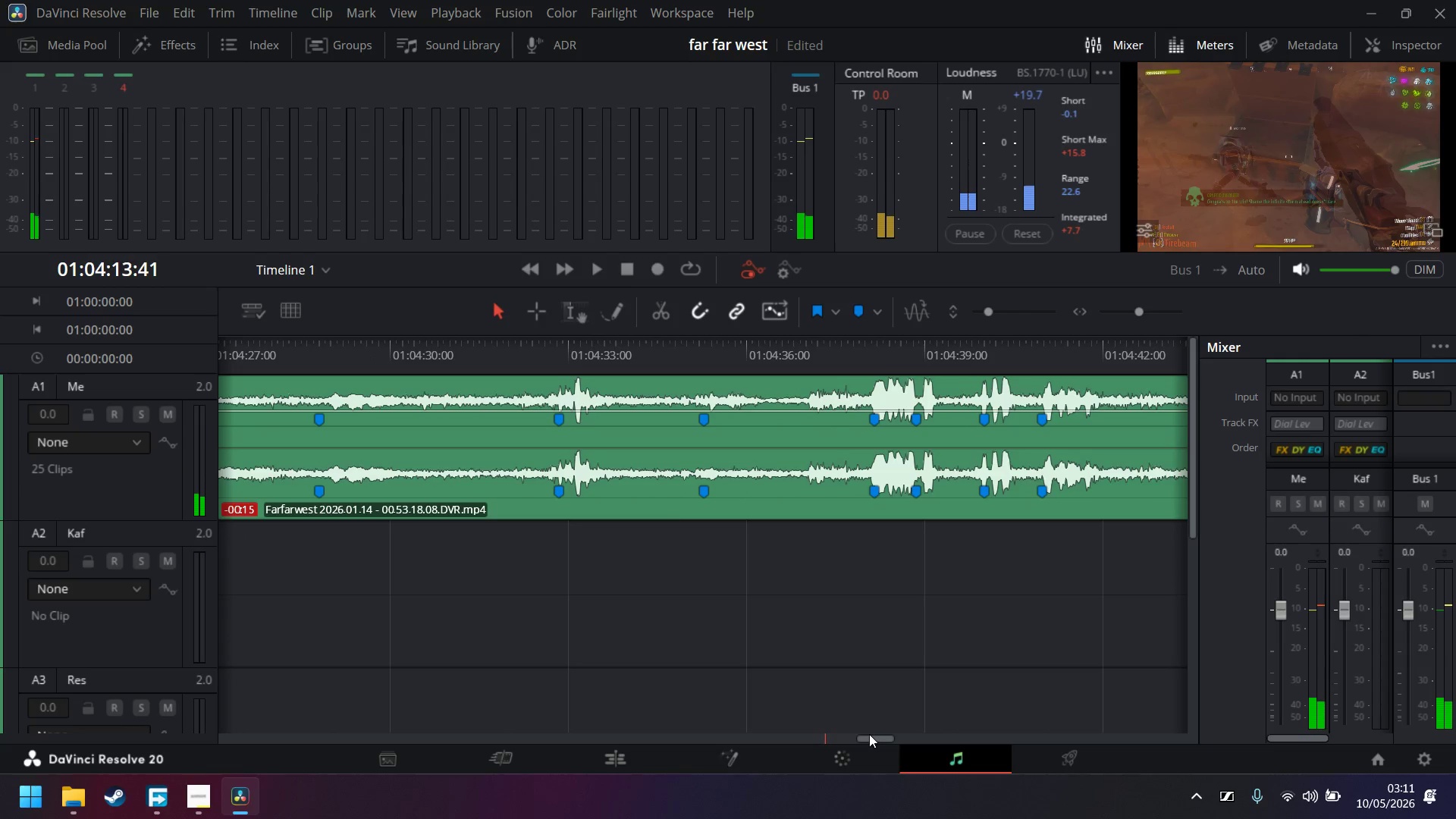 
left_click_drag(start_coordinate=[872, 734], to_coordinate=[851, 739])
 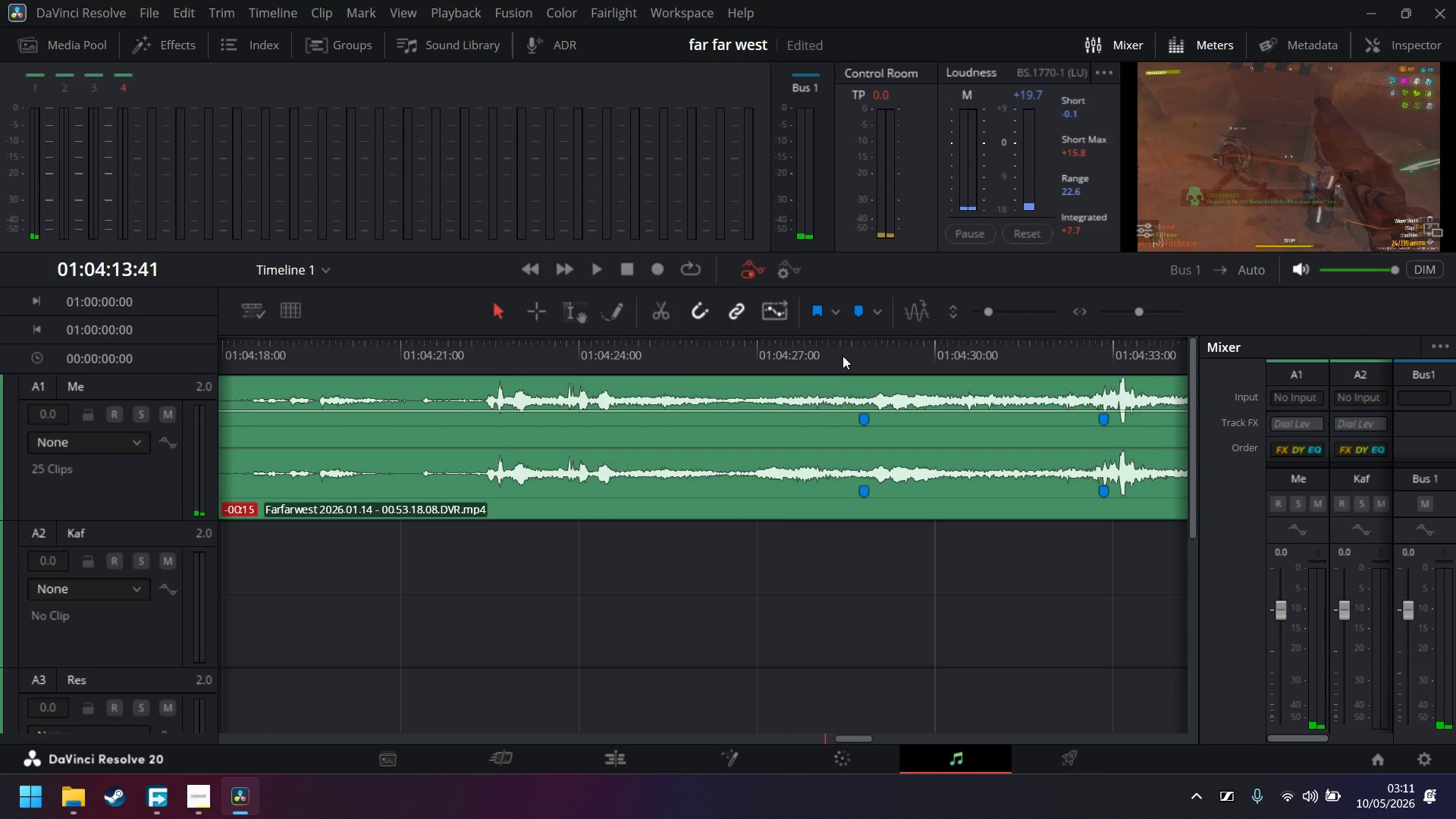 
left_click([841, 347])
 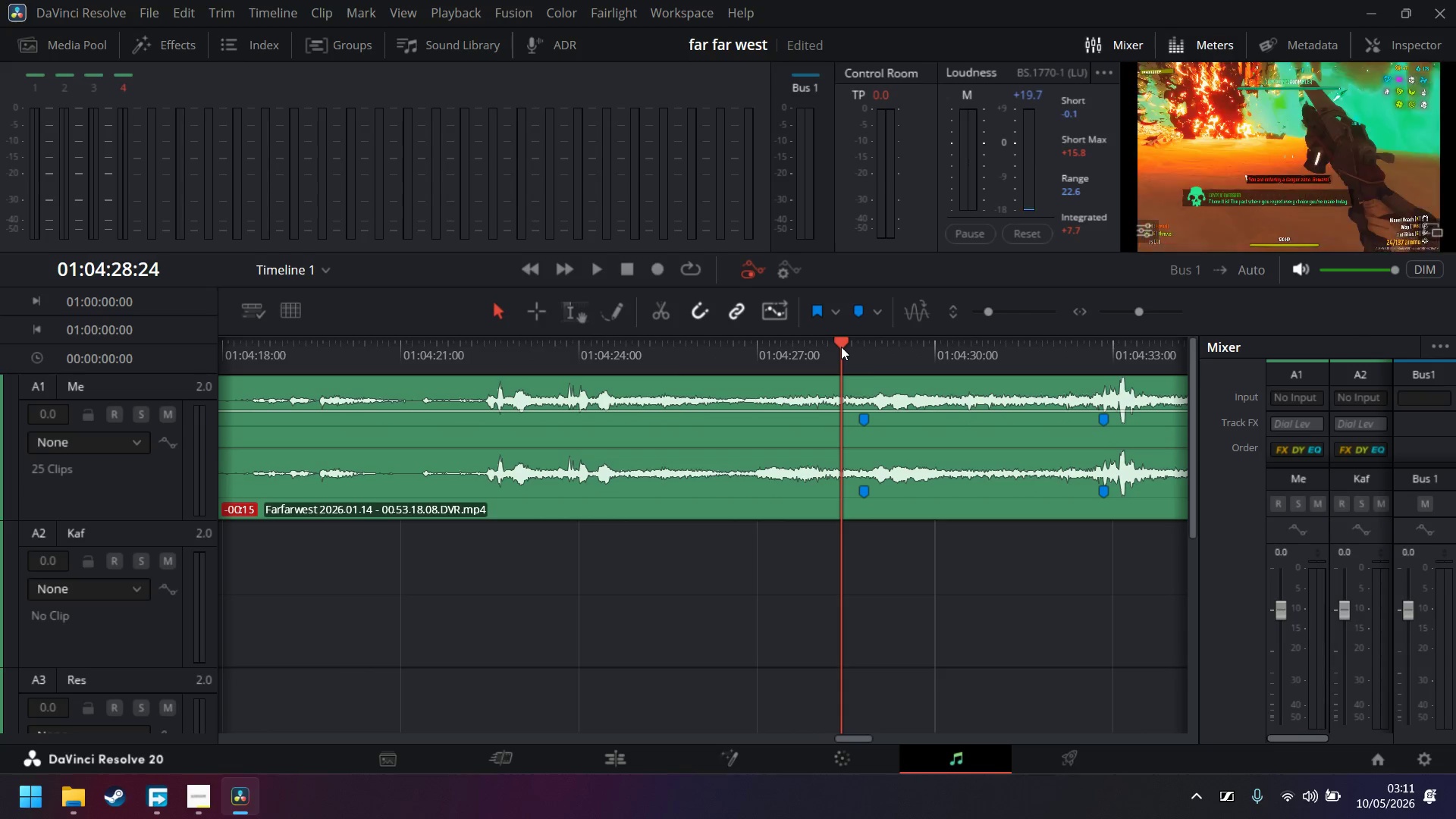 
key(Space)
 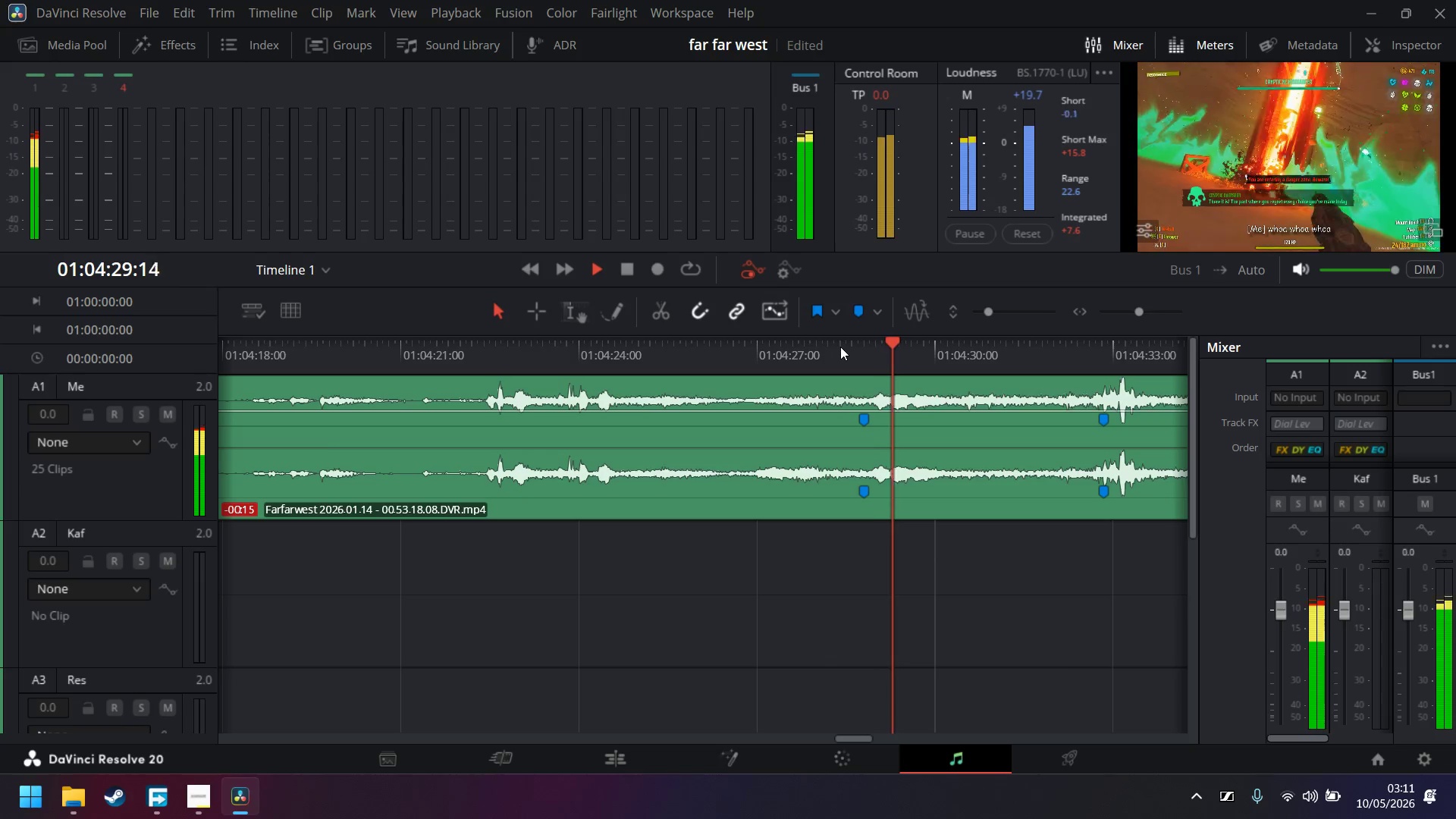 
left_click([793, 362])
 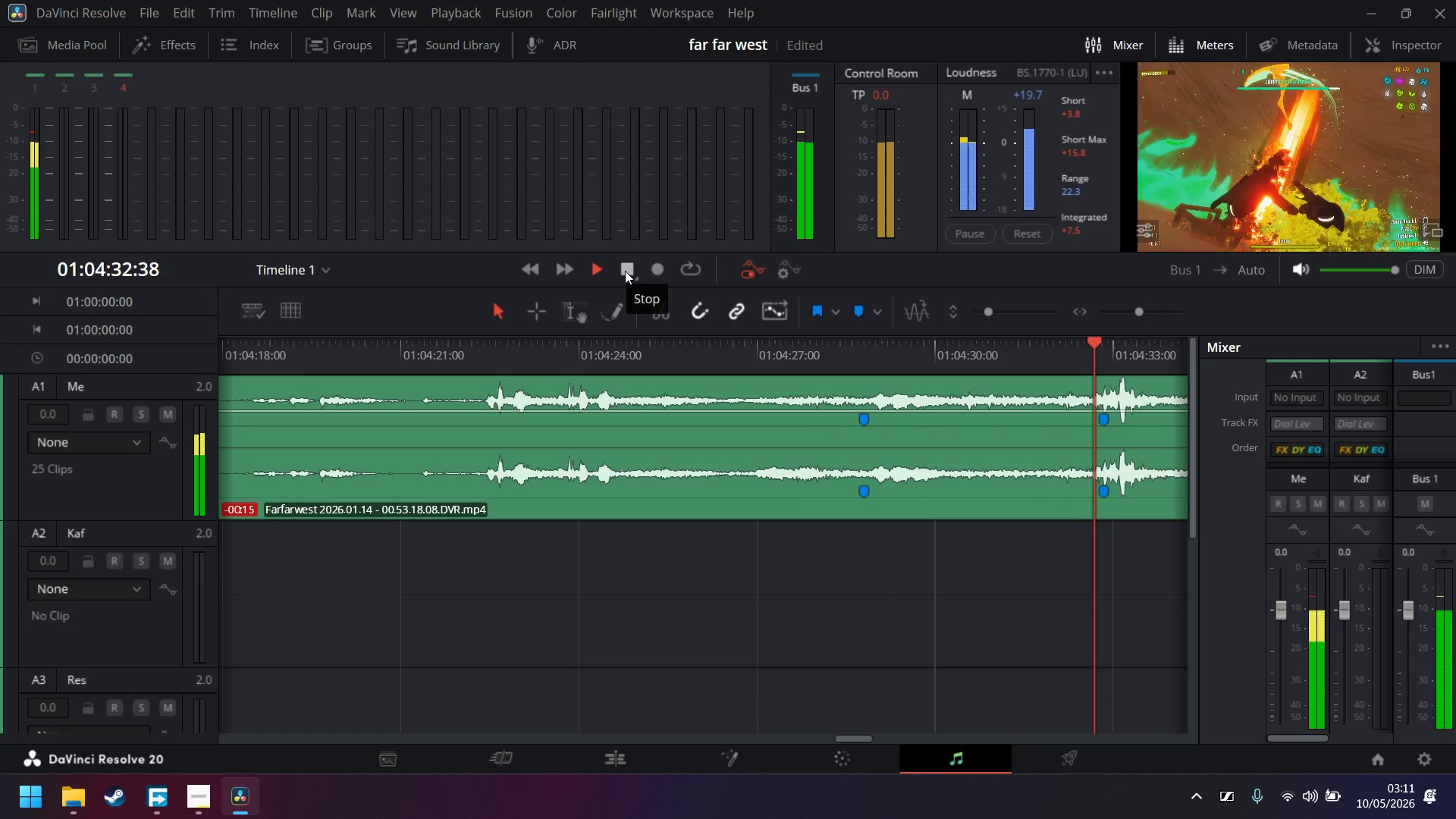 
wait(6.95)
 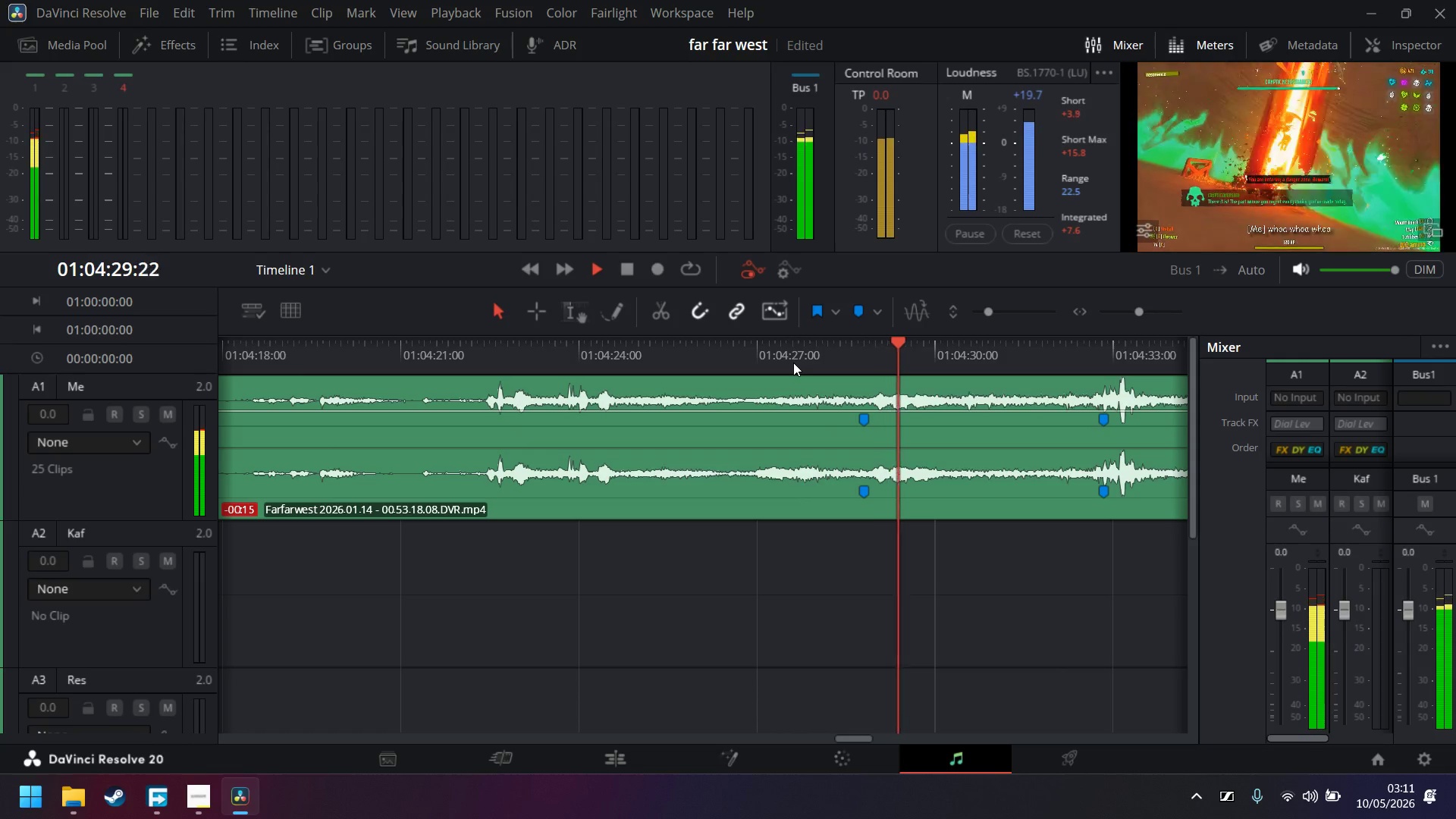 
left_click([625, 271])
 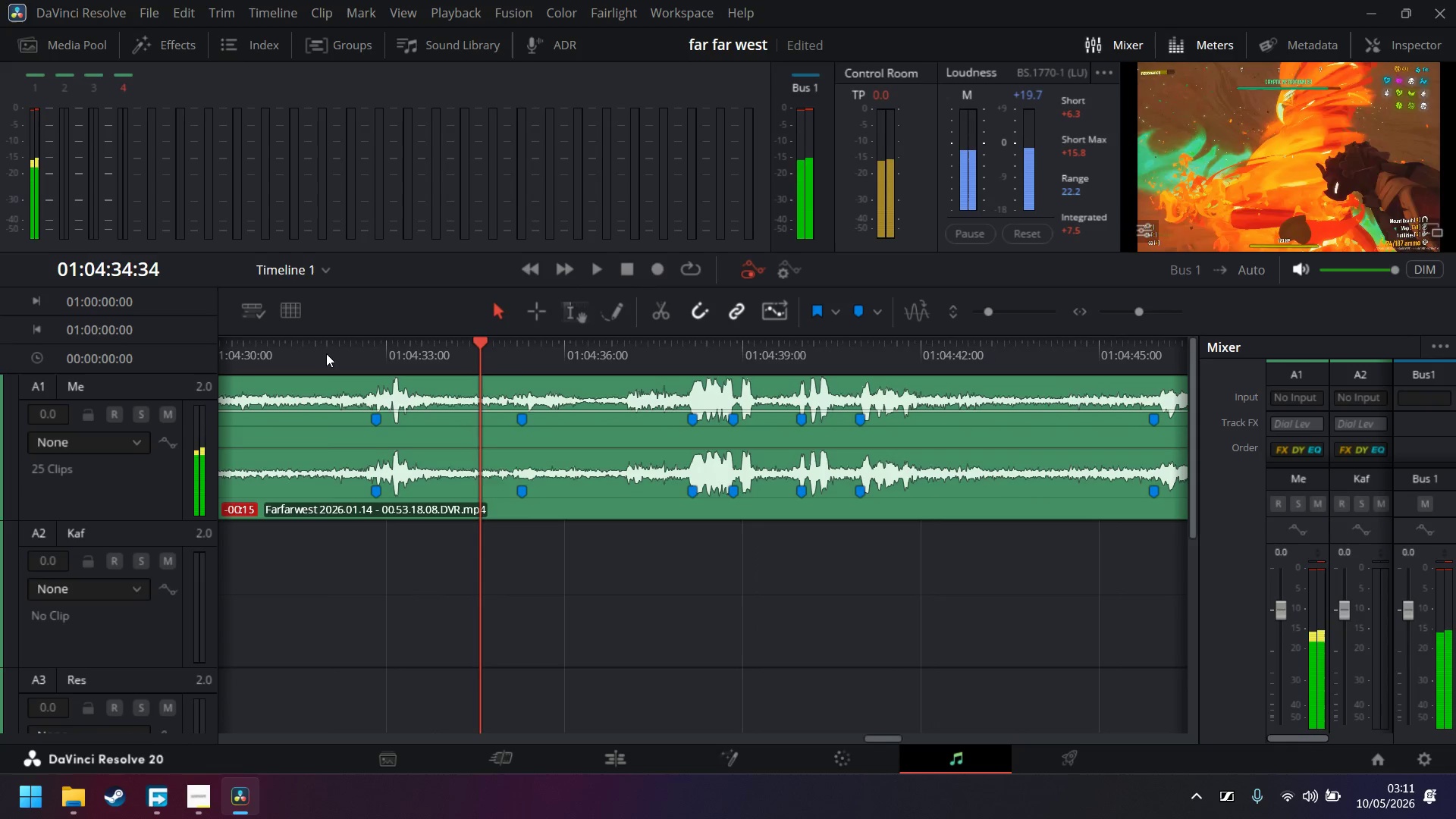 
key(Space)
 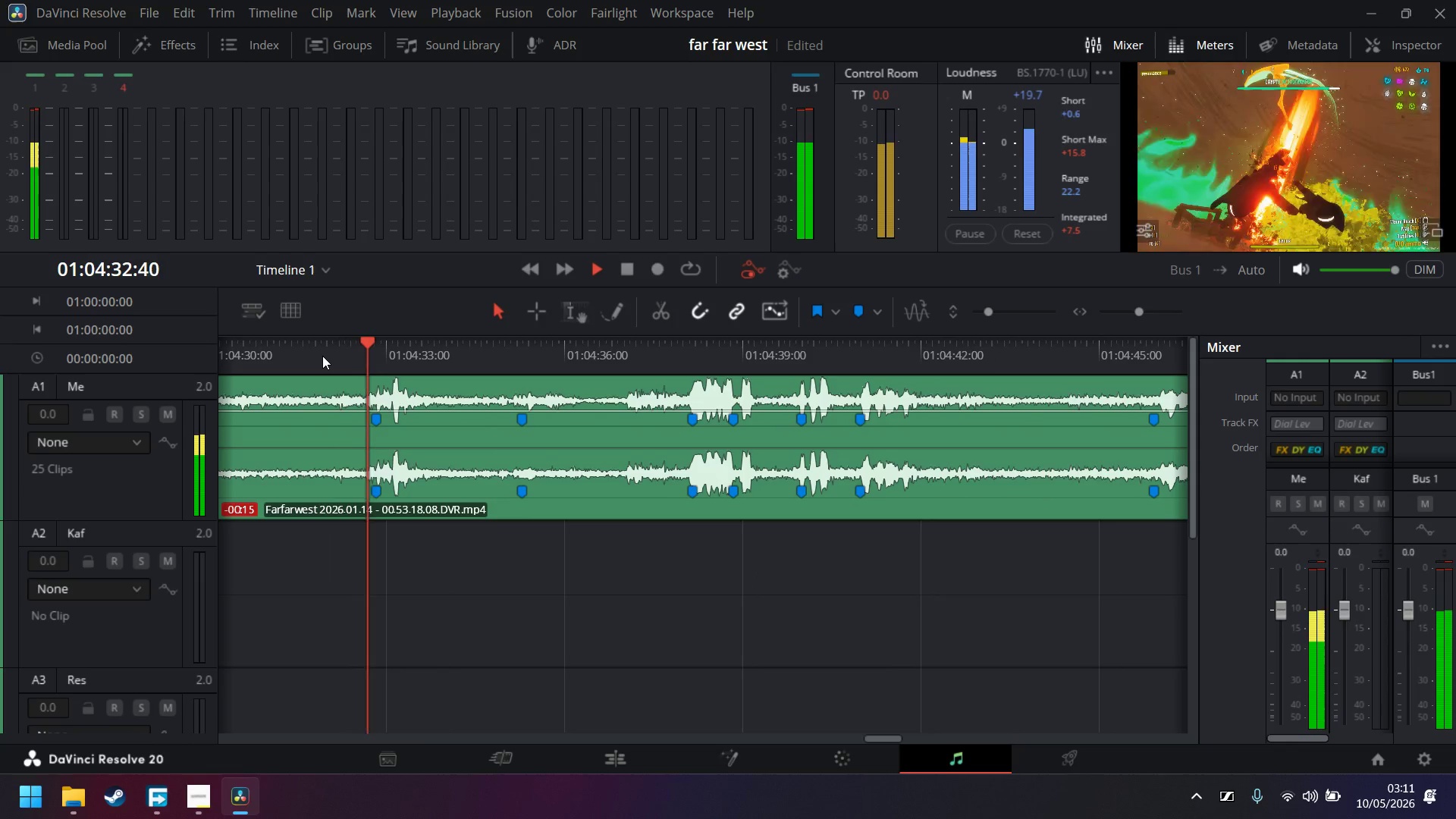 
key(Space)
 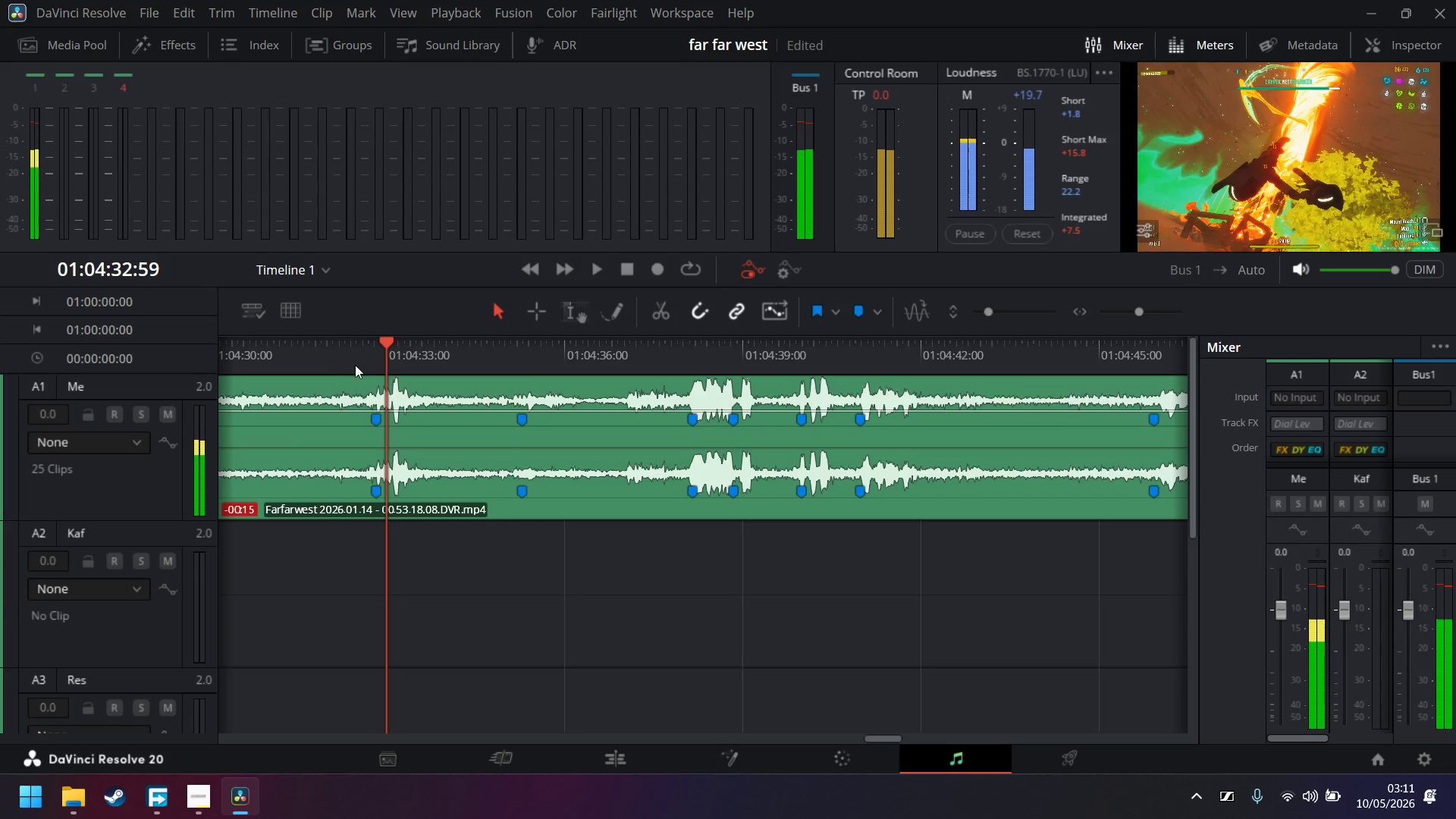 
left_click([370, 356])
 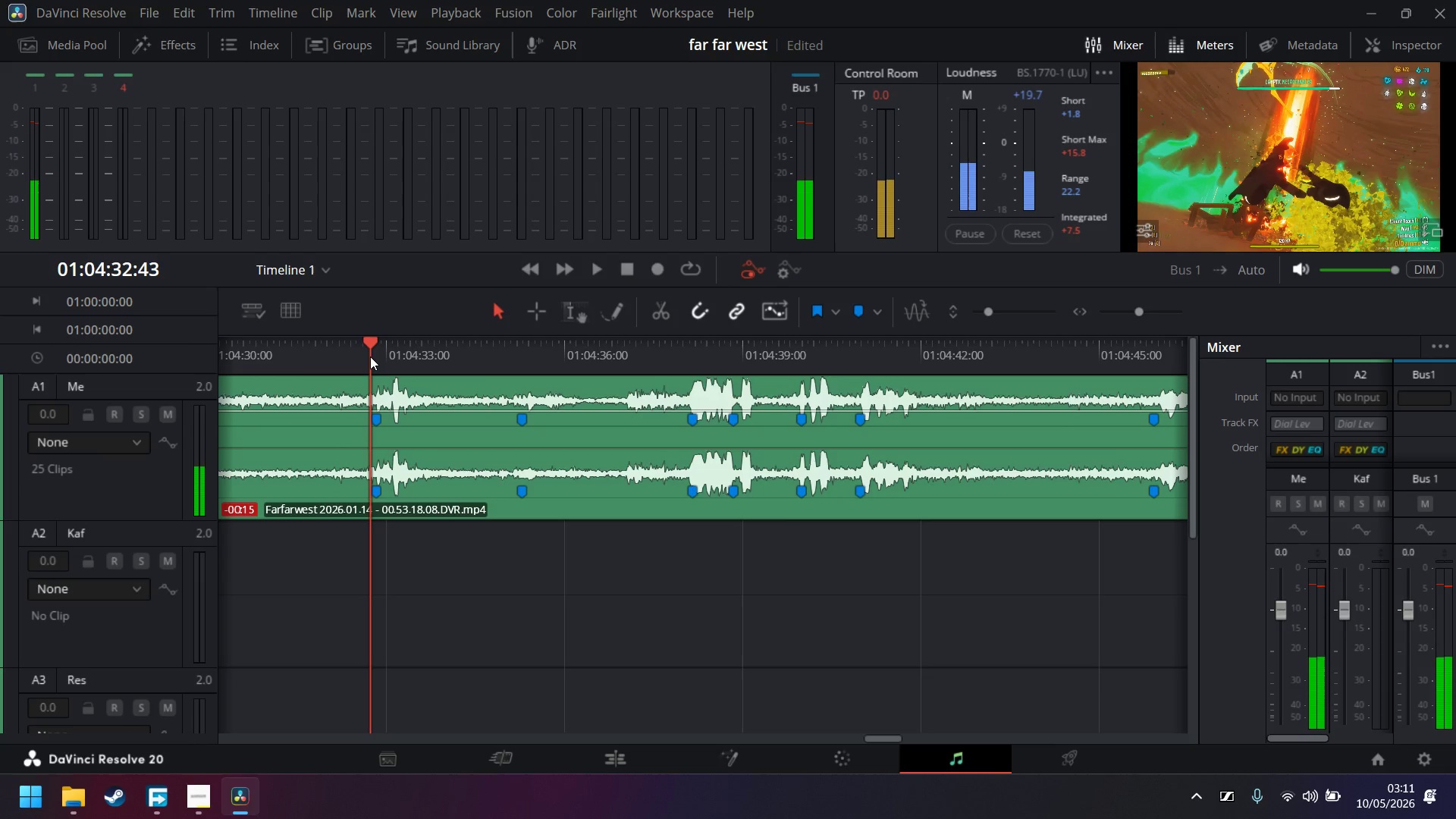 
key(Space)
 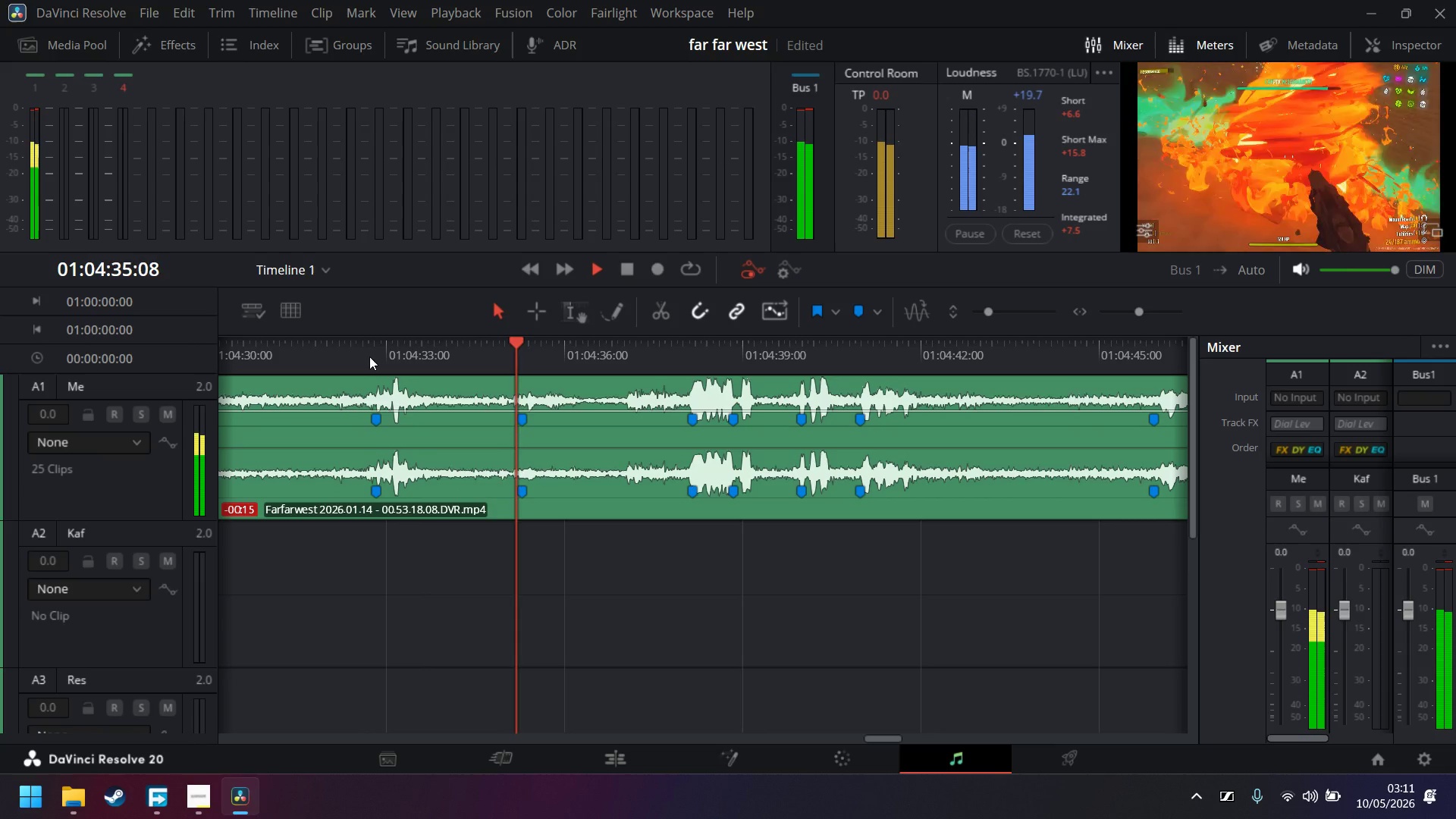 
left_click([369, 356])
 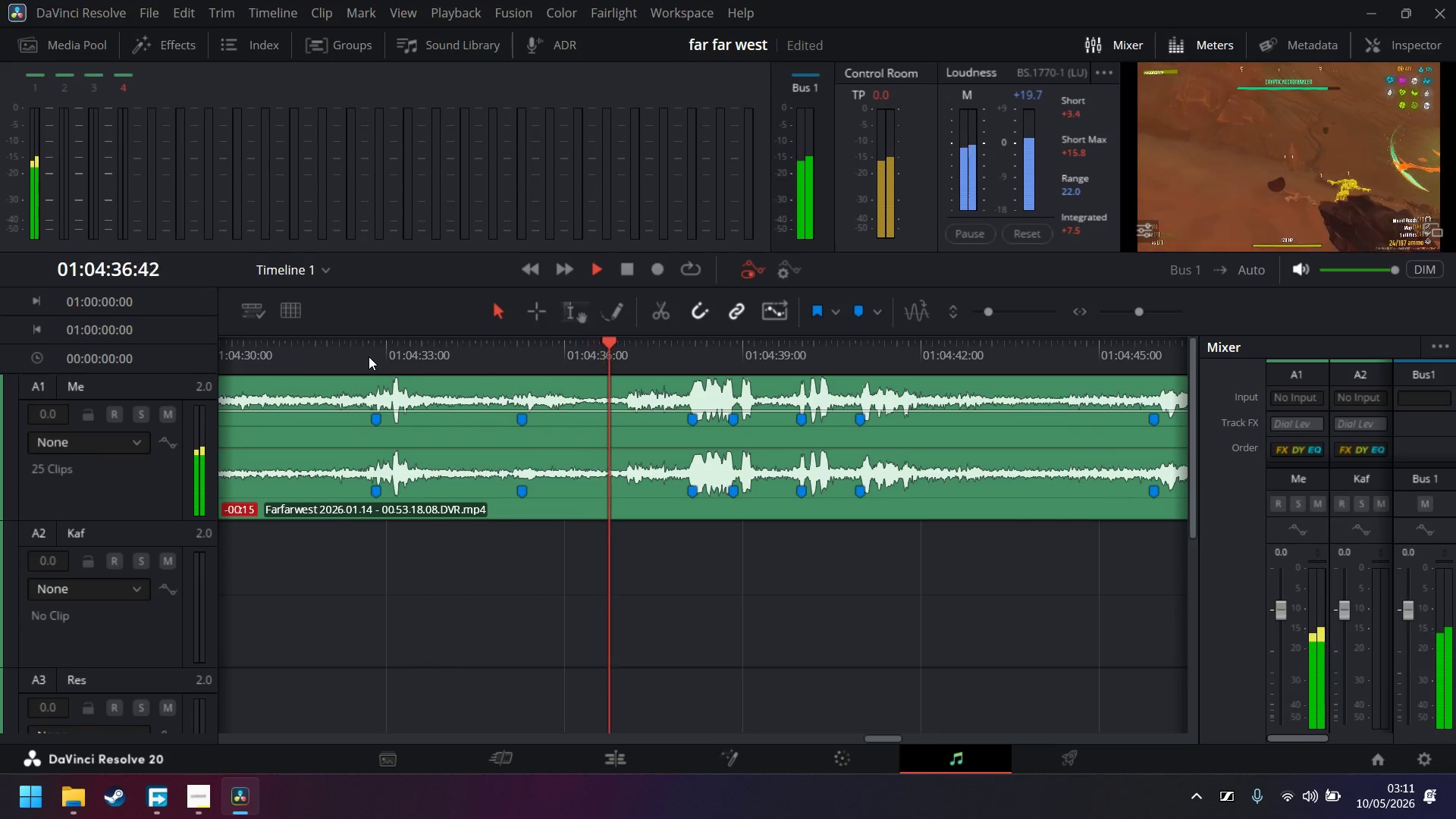 
wait(9.3)
 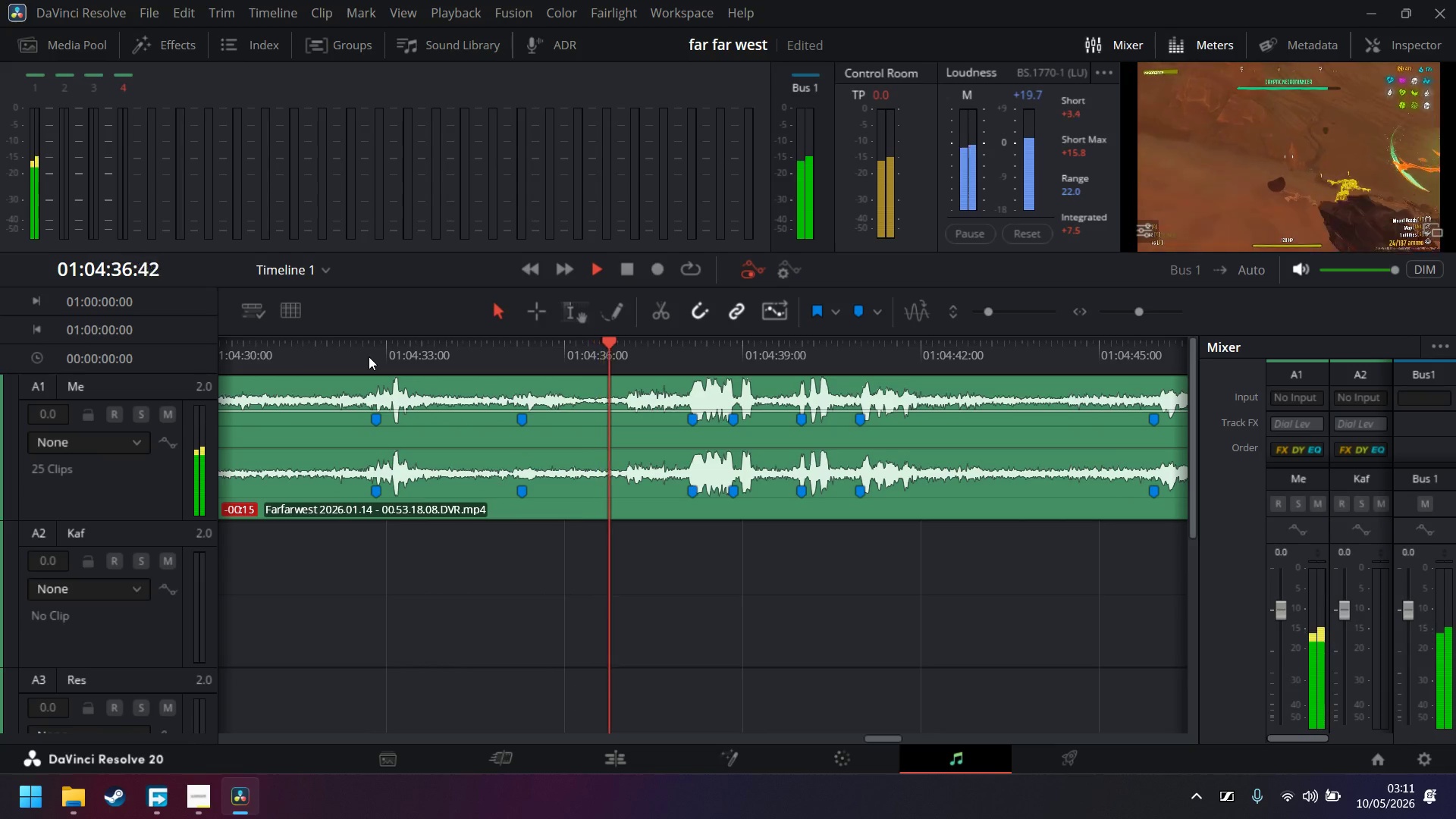 
left_click([756, 353])
 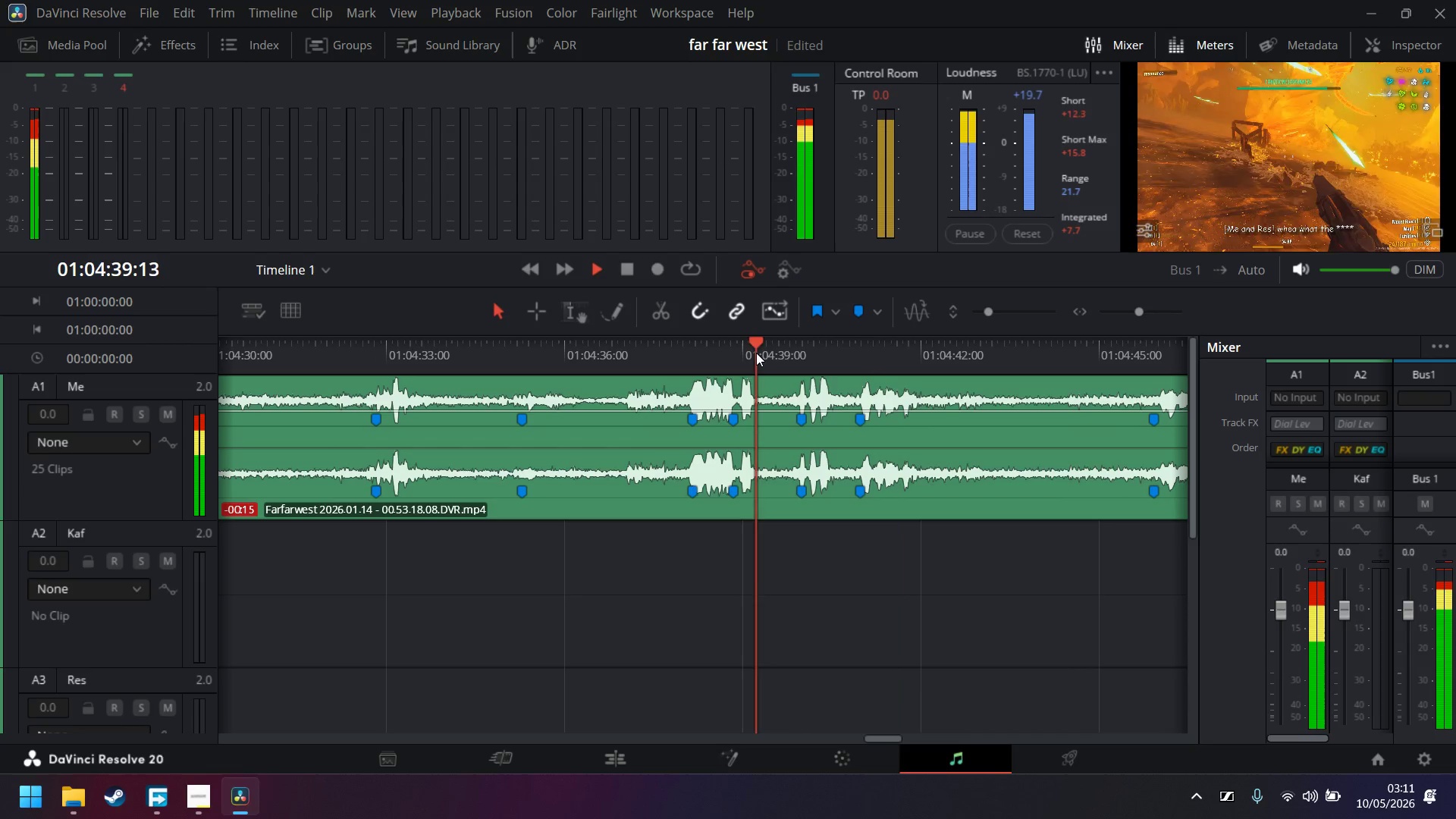 
key(Space)
 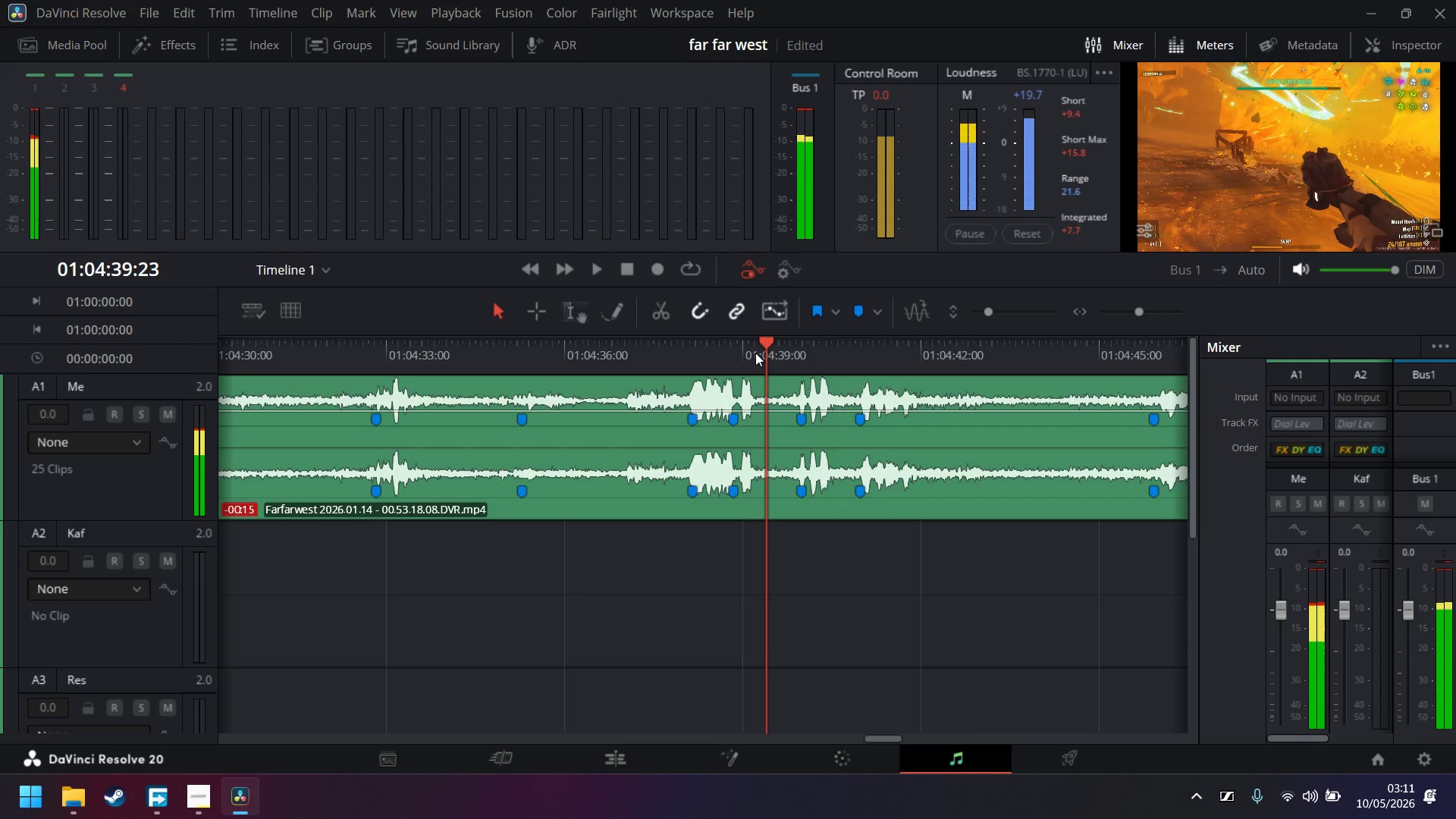 
key(Space)
 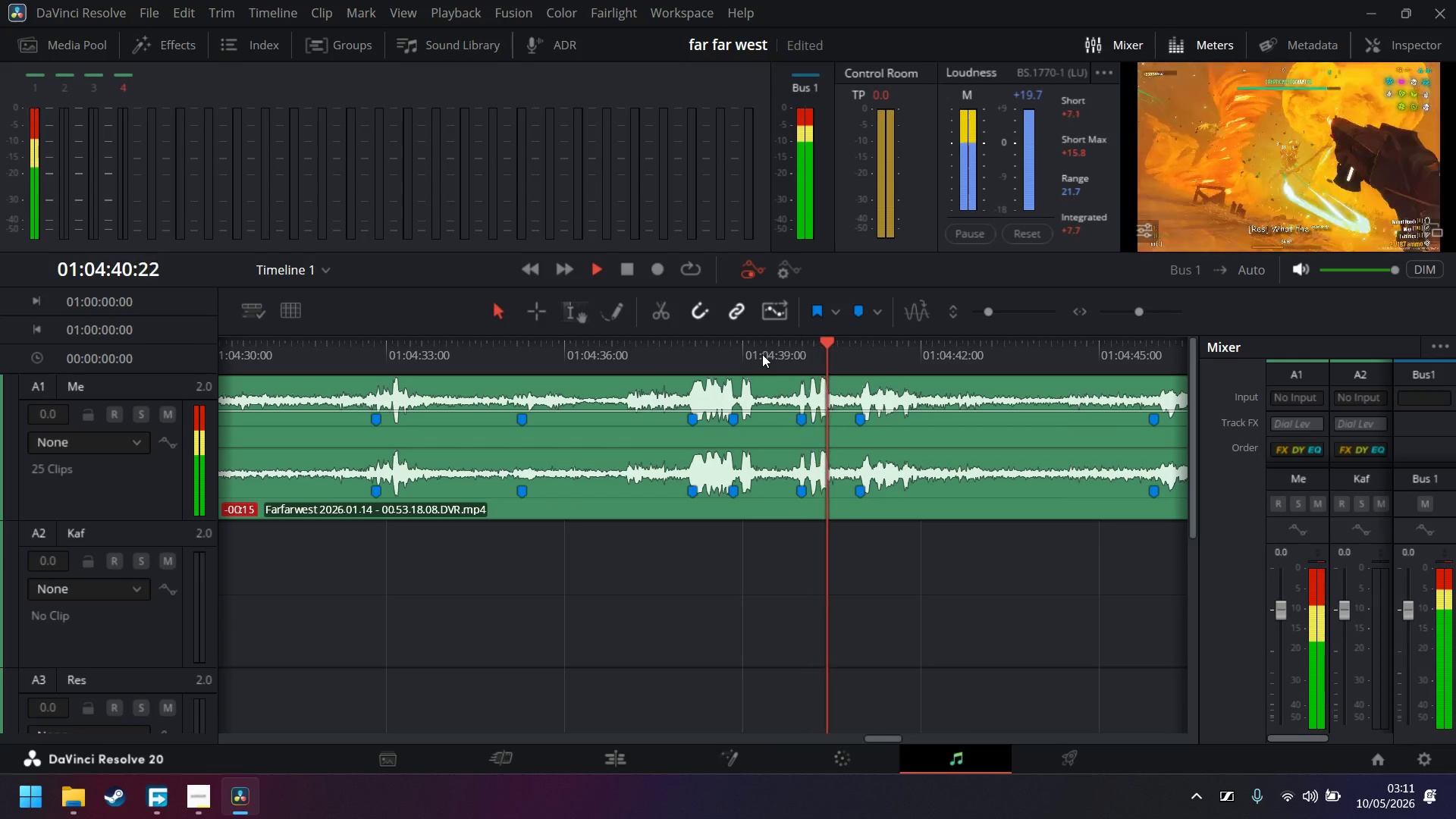 
left_click([762, 354])
 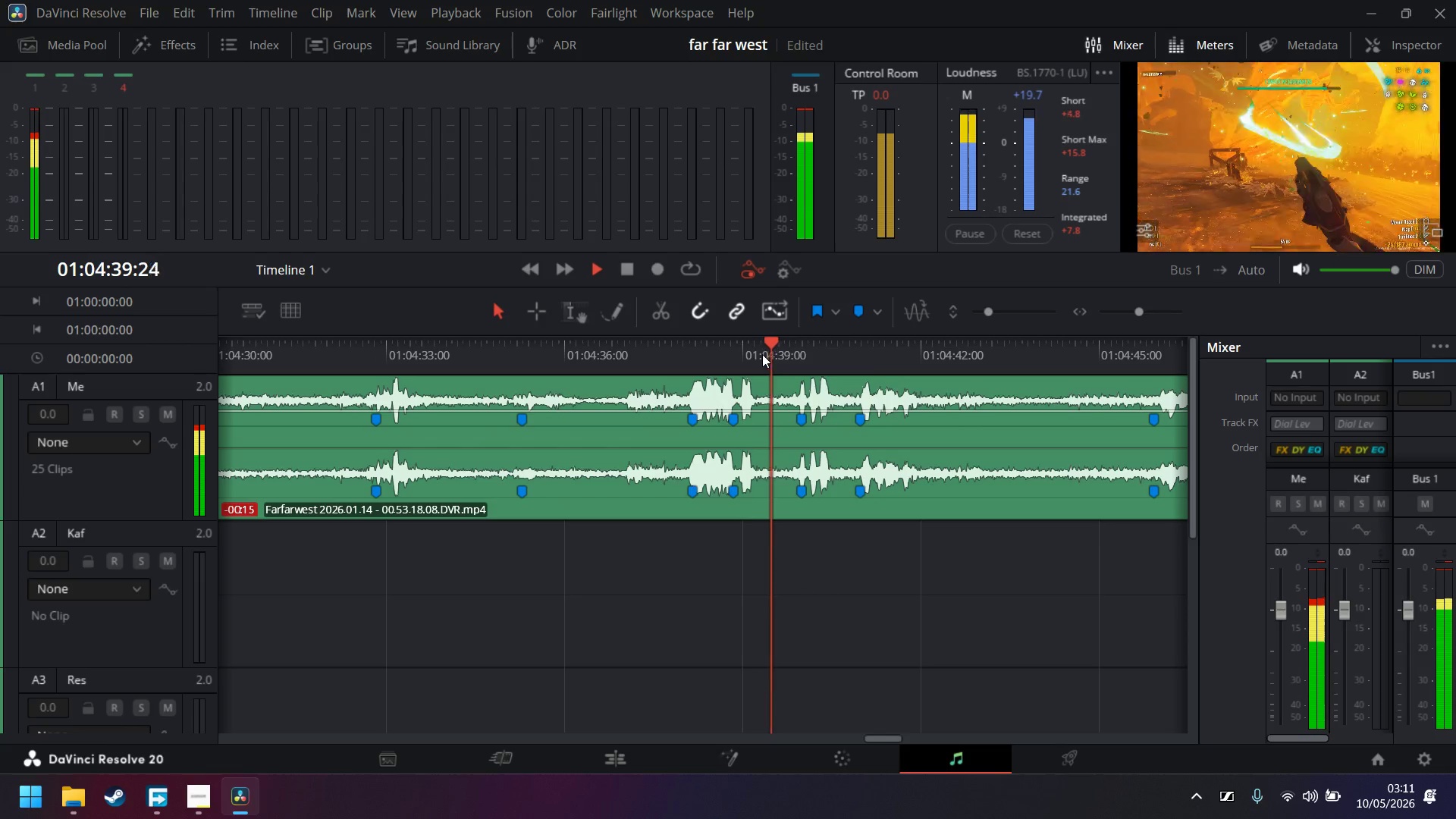 
key(Space)
 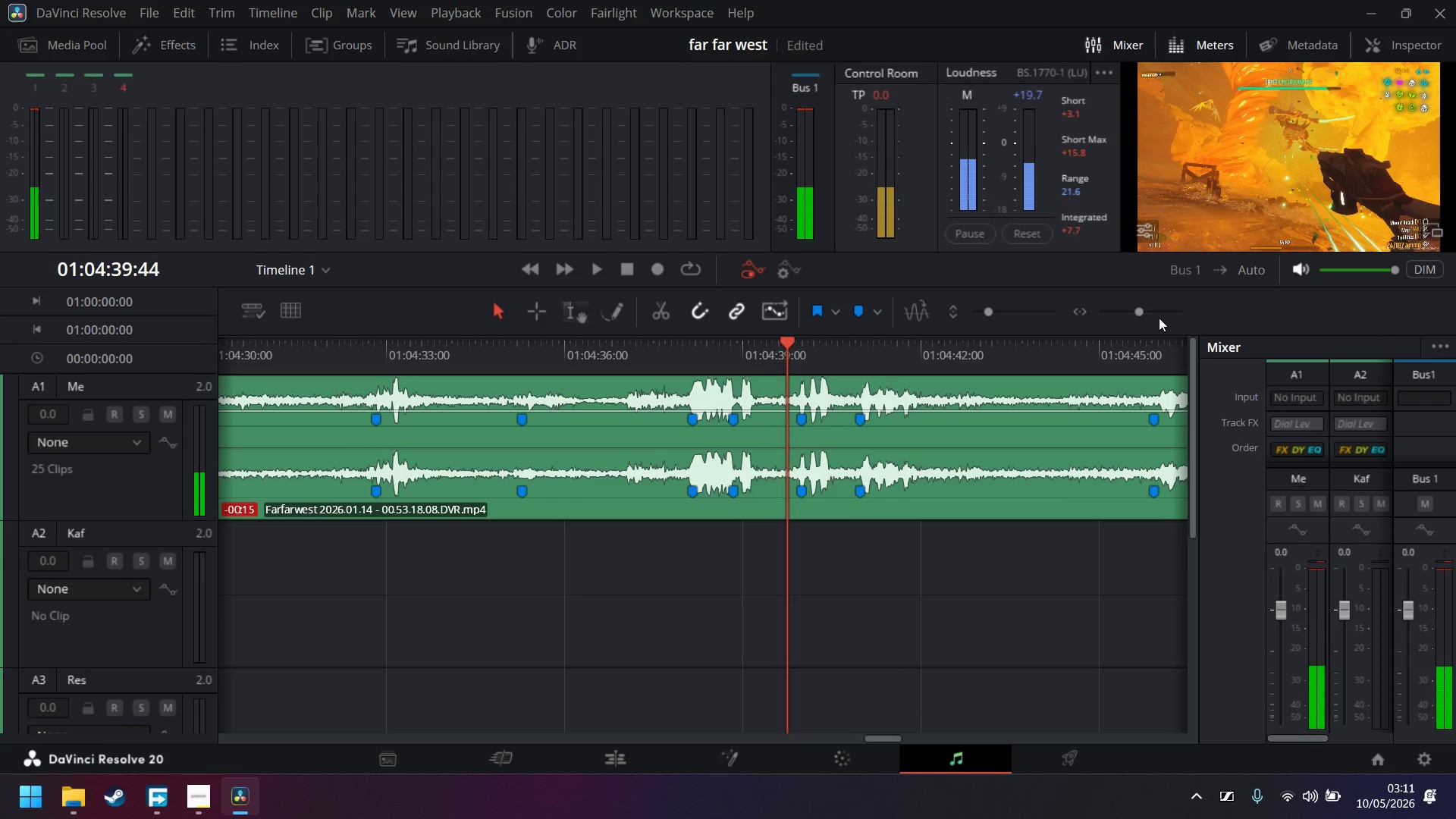 
left_click([1148, 312])
 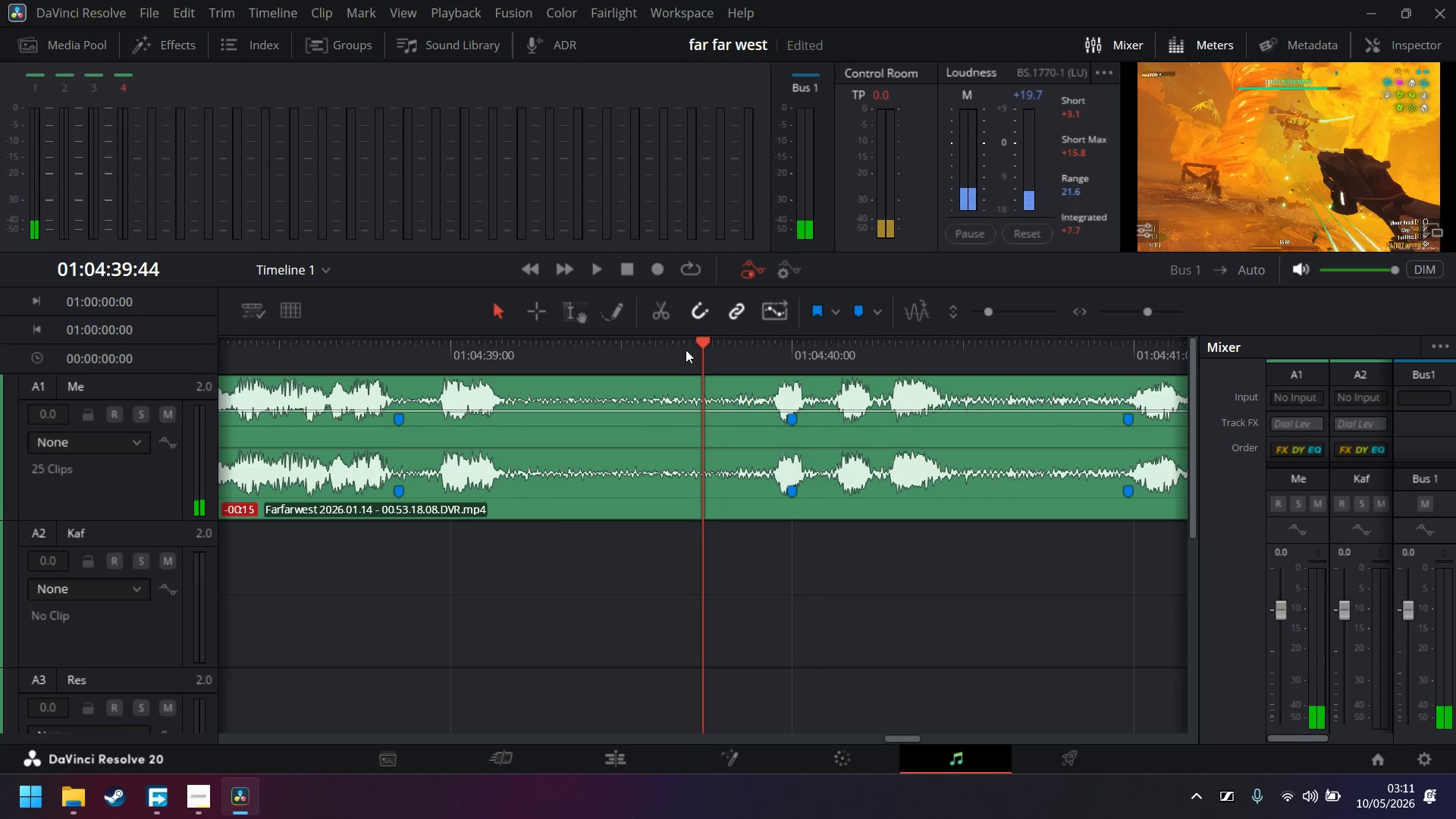 
left_click_drag(start_coordinate=[697, 340], to_coordinate=[770, 348])
 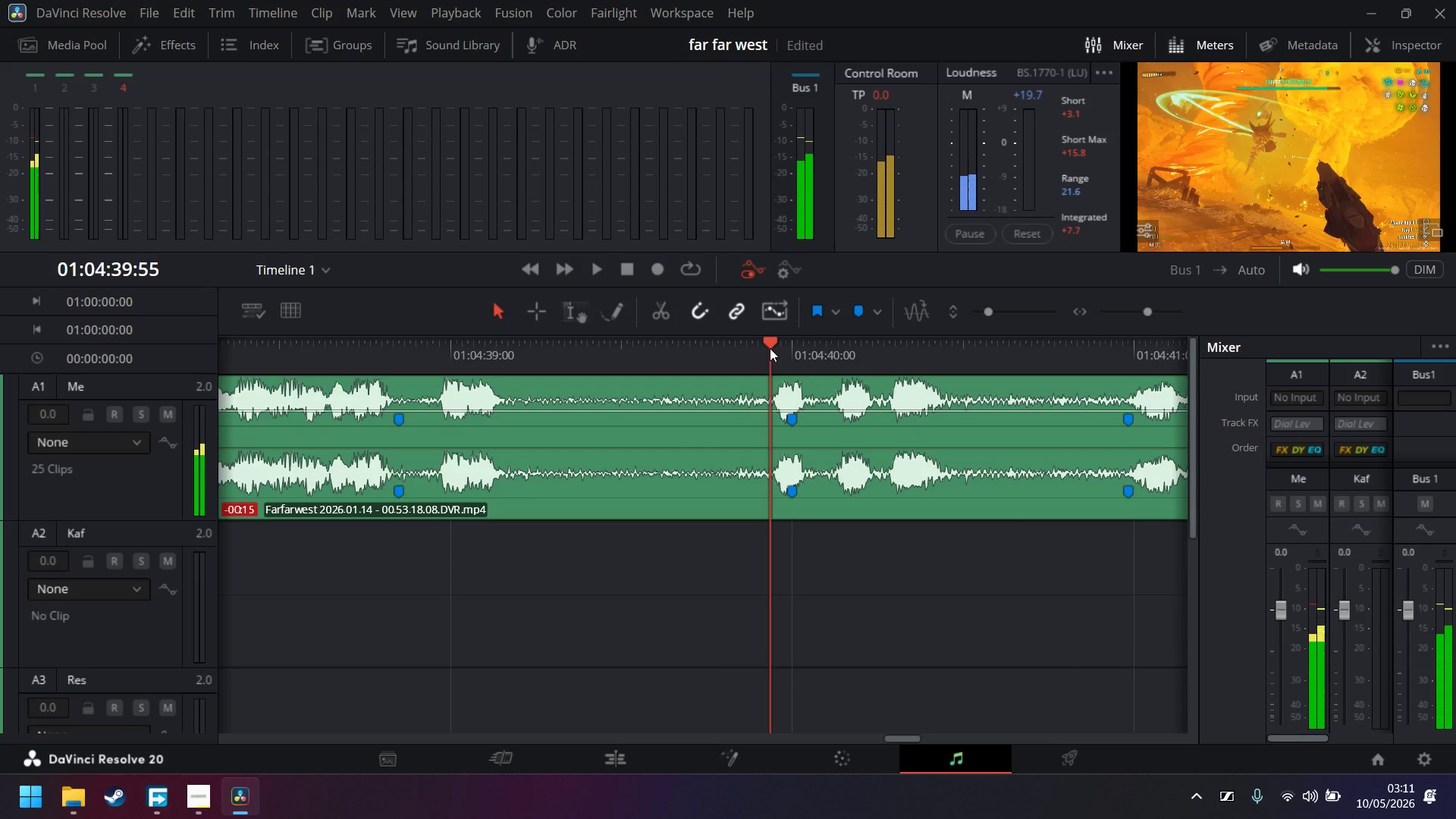 
key(Control+ControlLeft)
 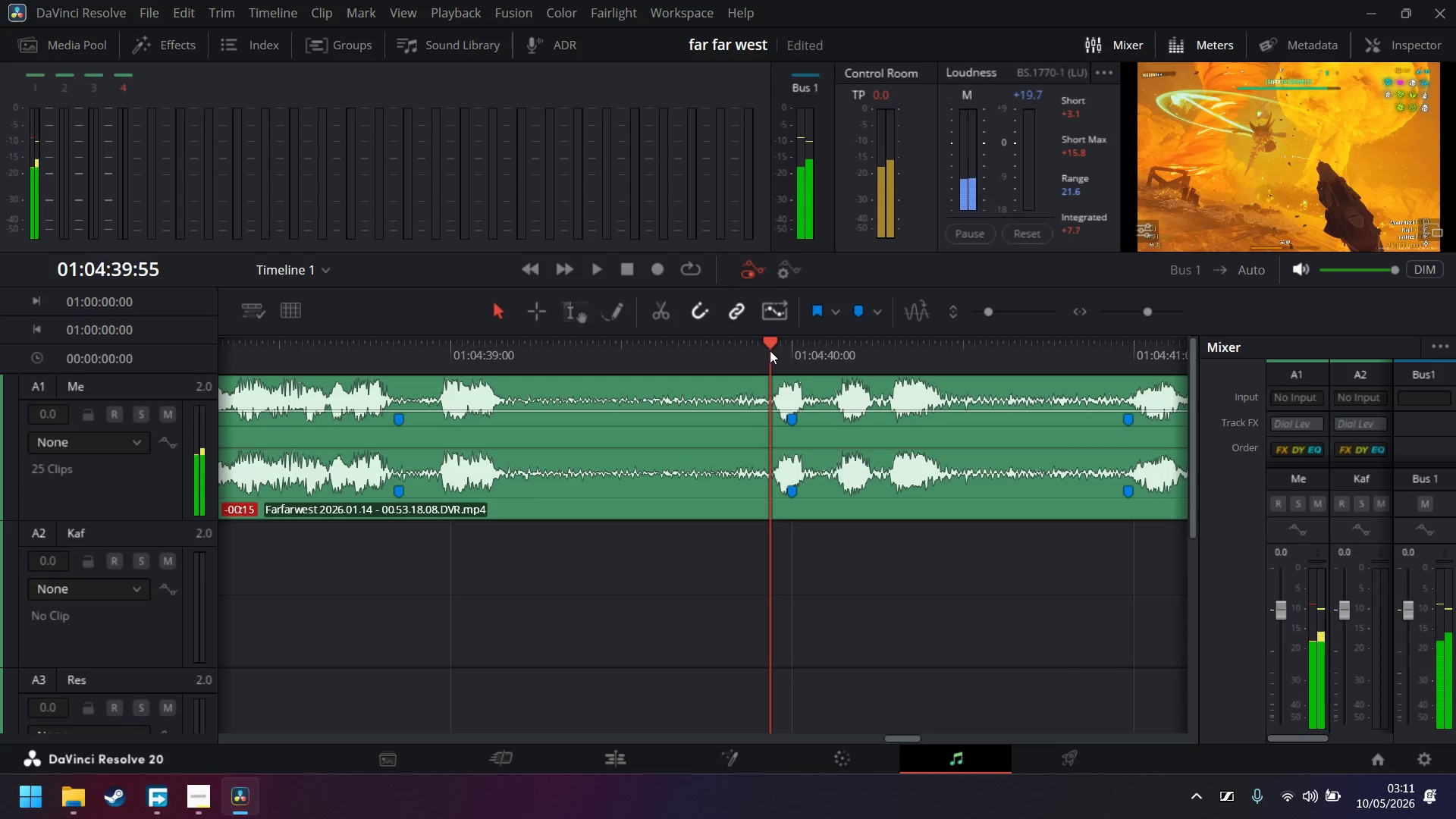 
key(Control+B)
 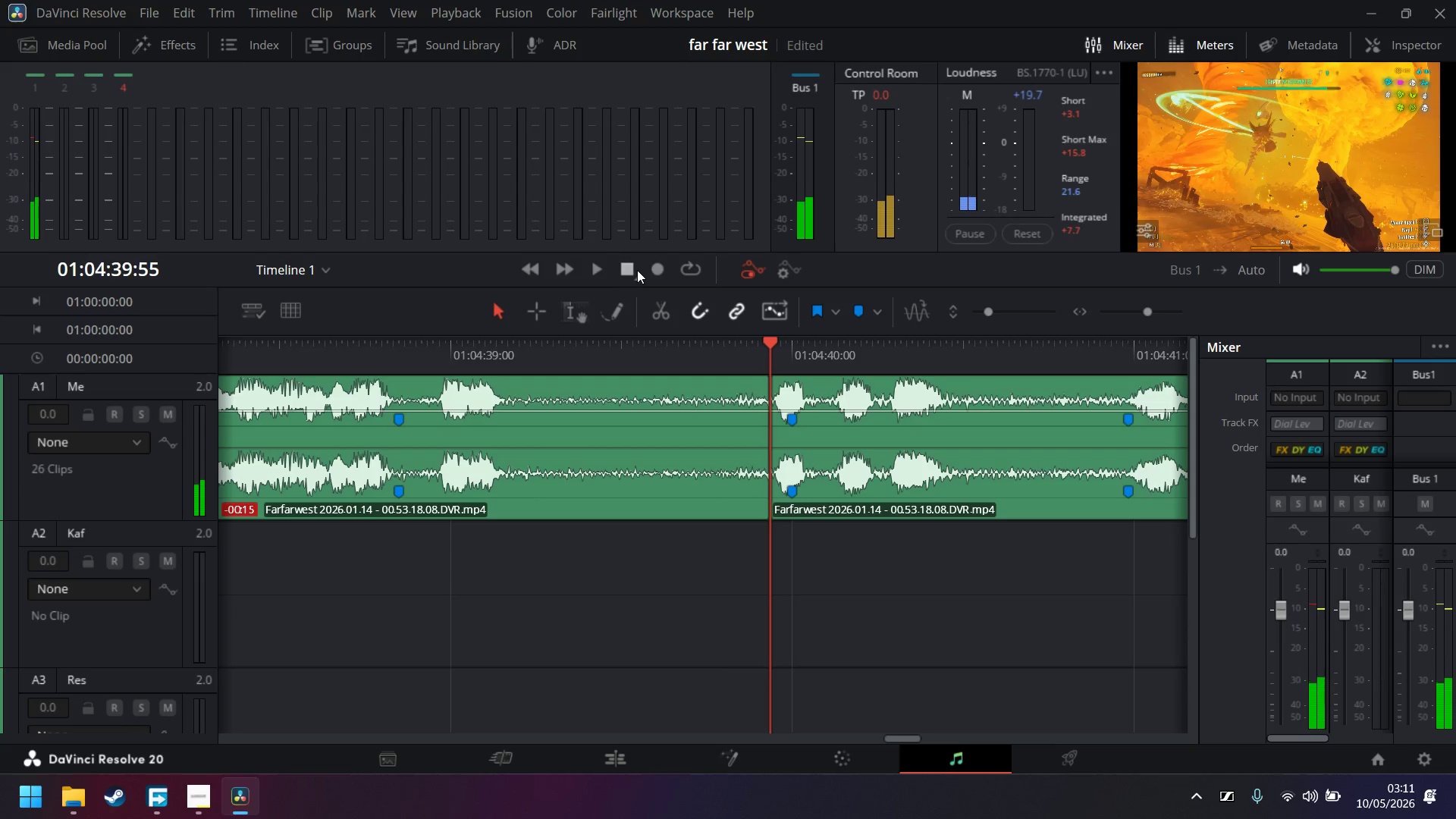 
left_click([601, 274])
 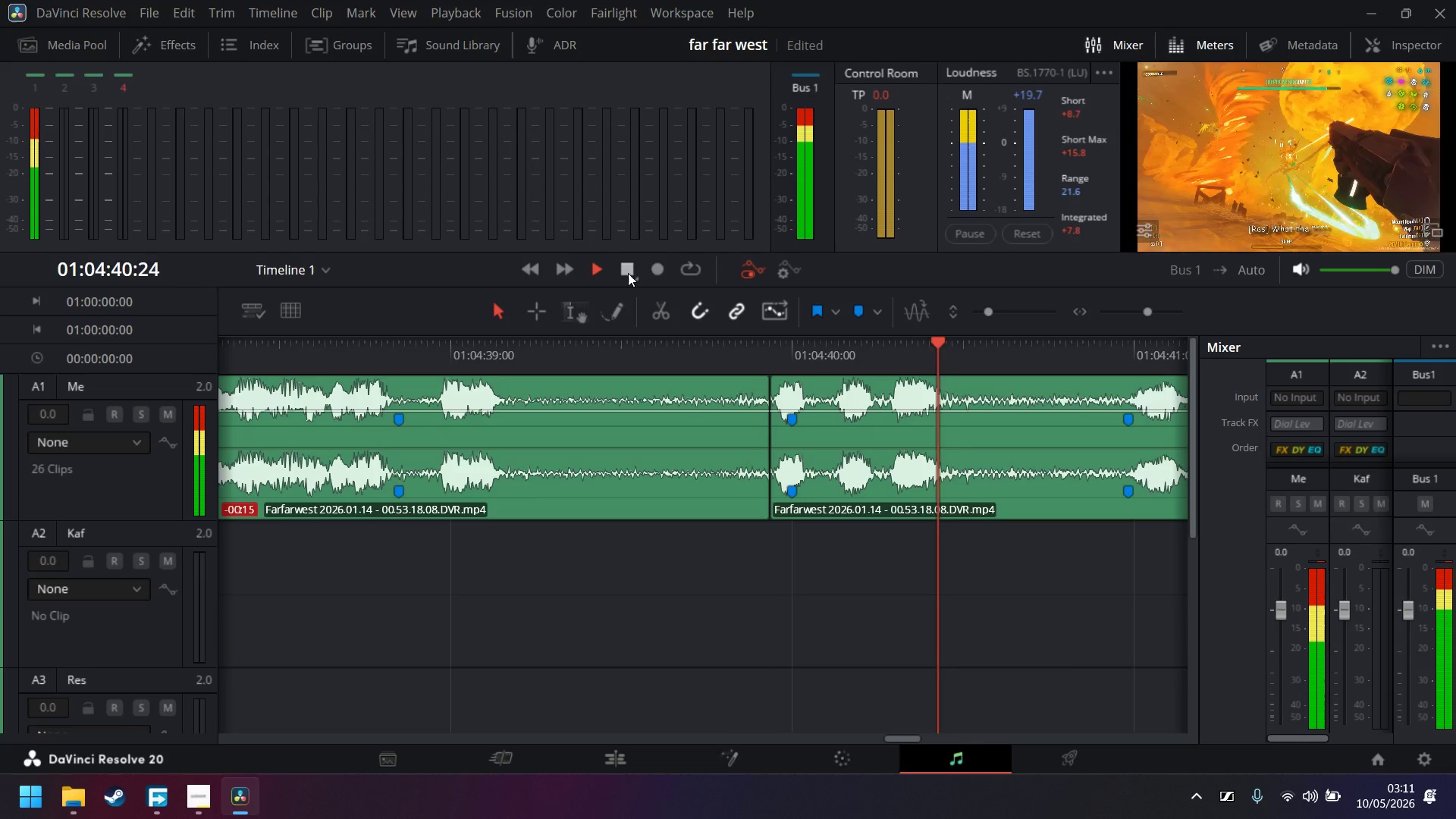 
left_click([632, 273])
 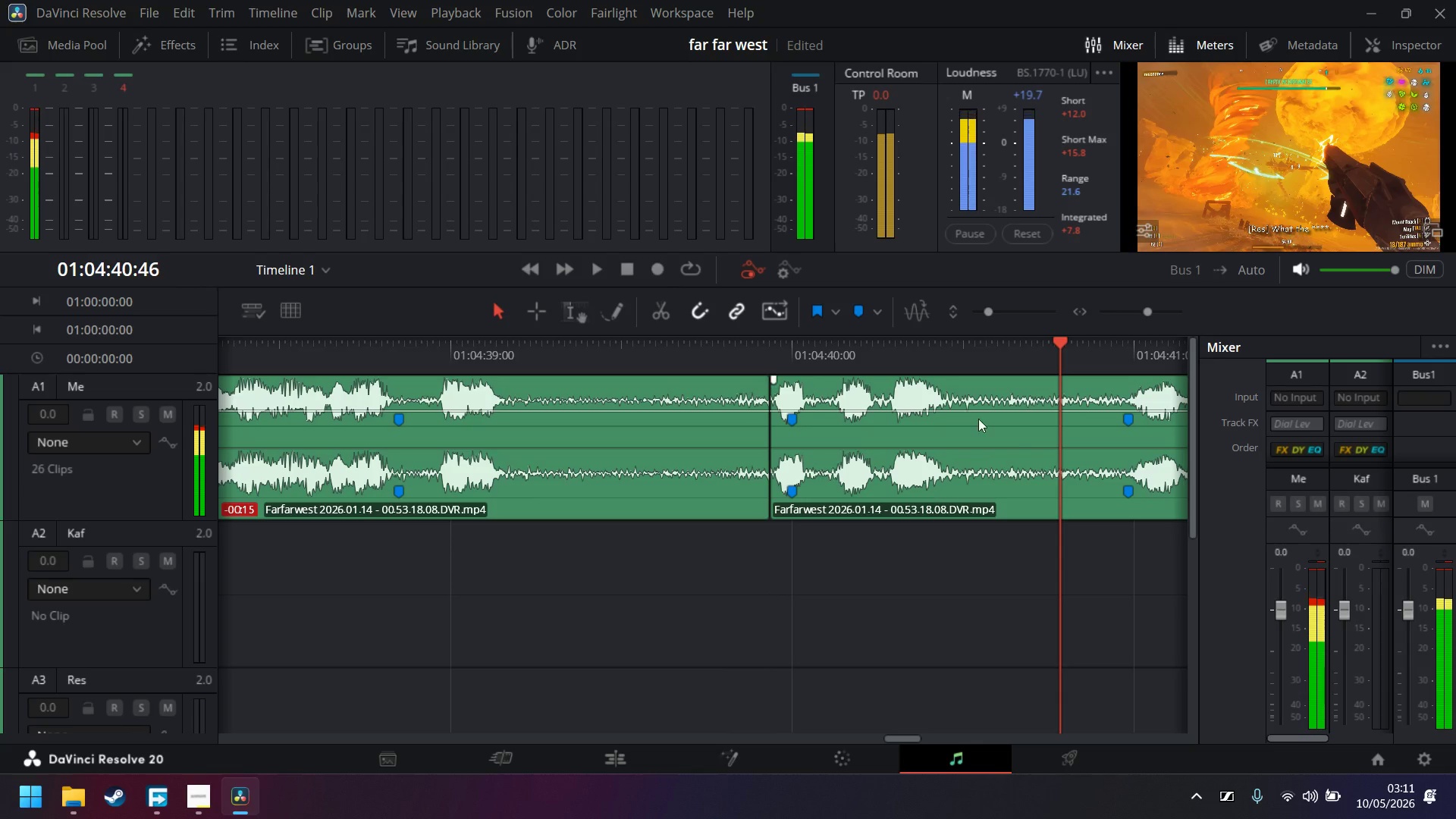 
key(Control+ControlLeft)
 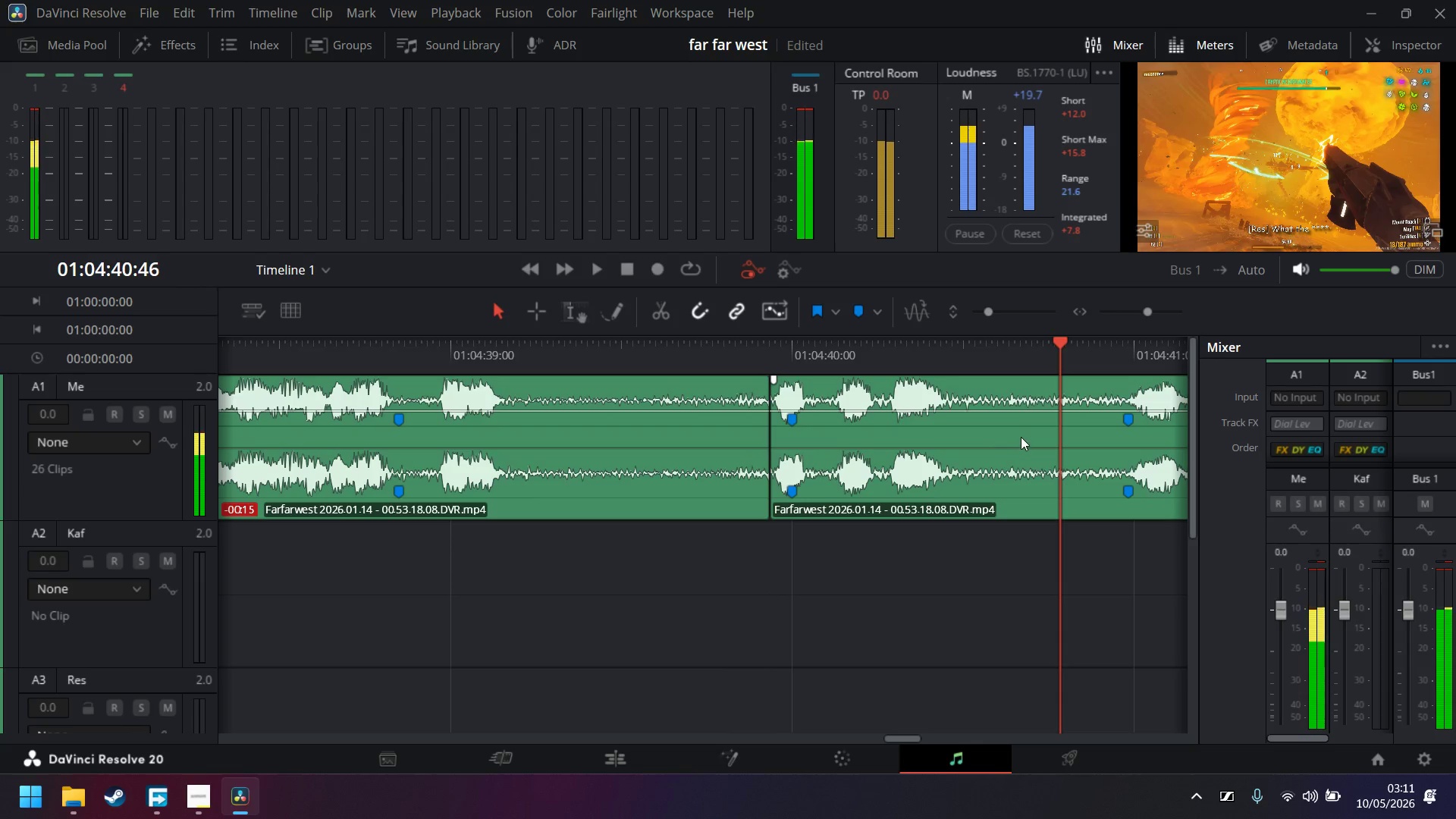 
key(Control+B)
 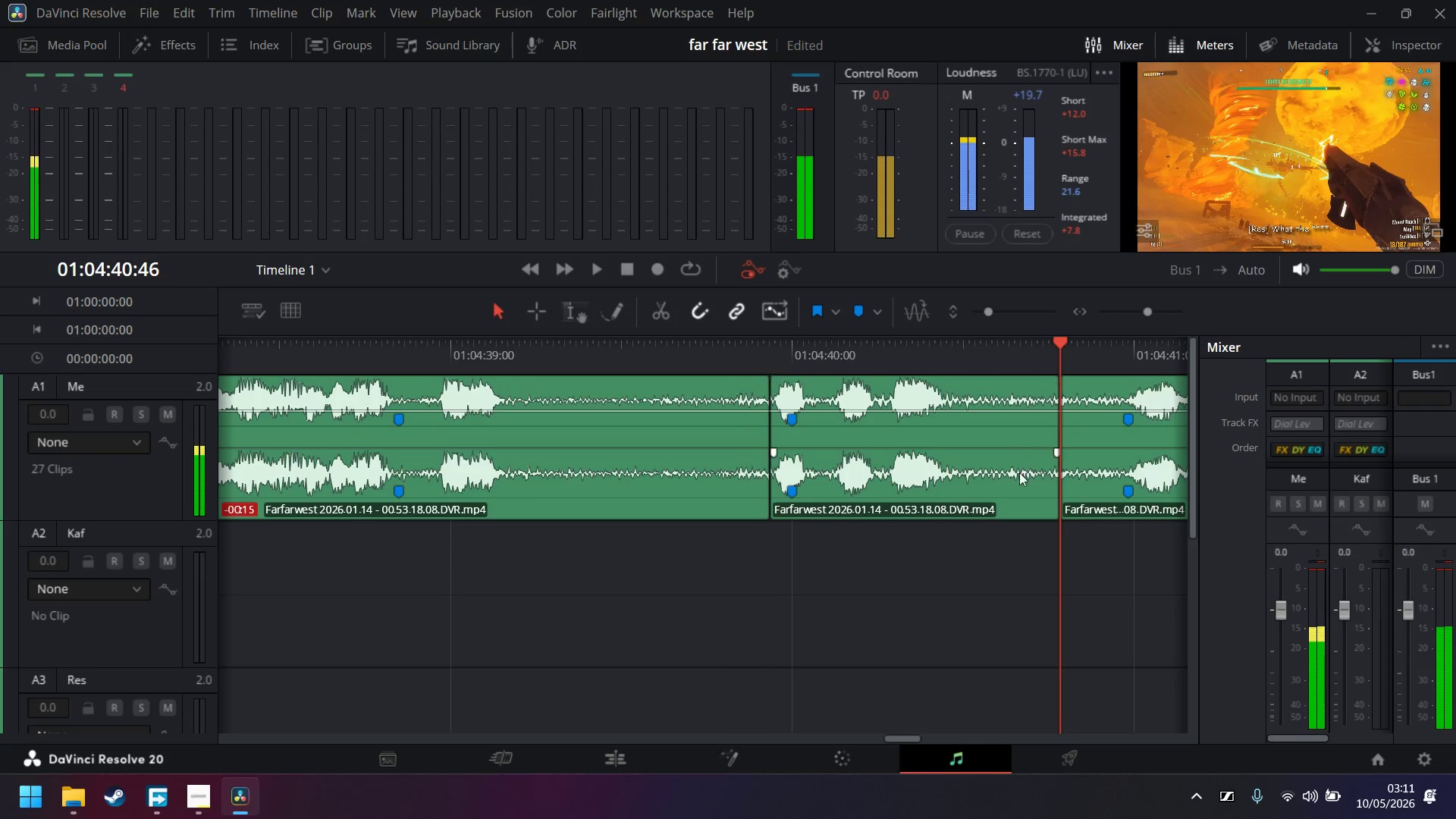 
left_click_drag(start_coordinate=[1019, 479], to_coordinate=[1007, 551])
 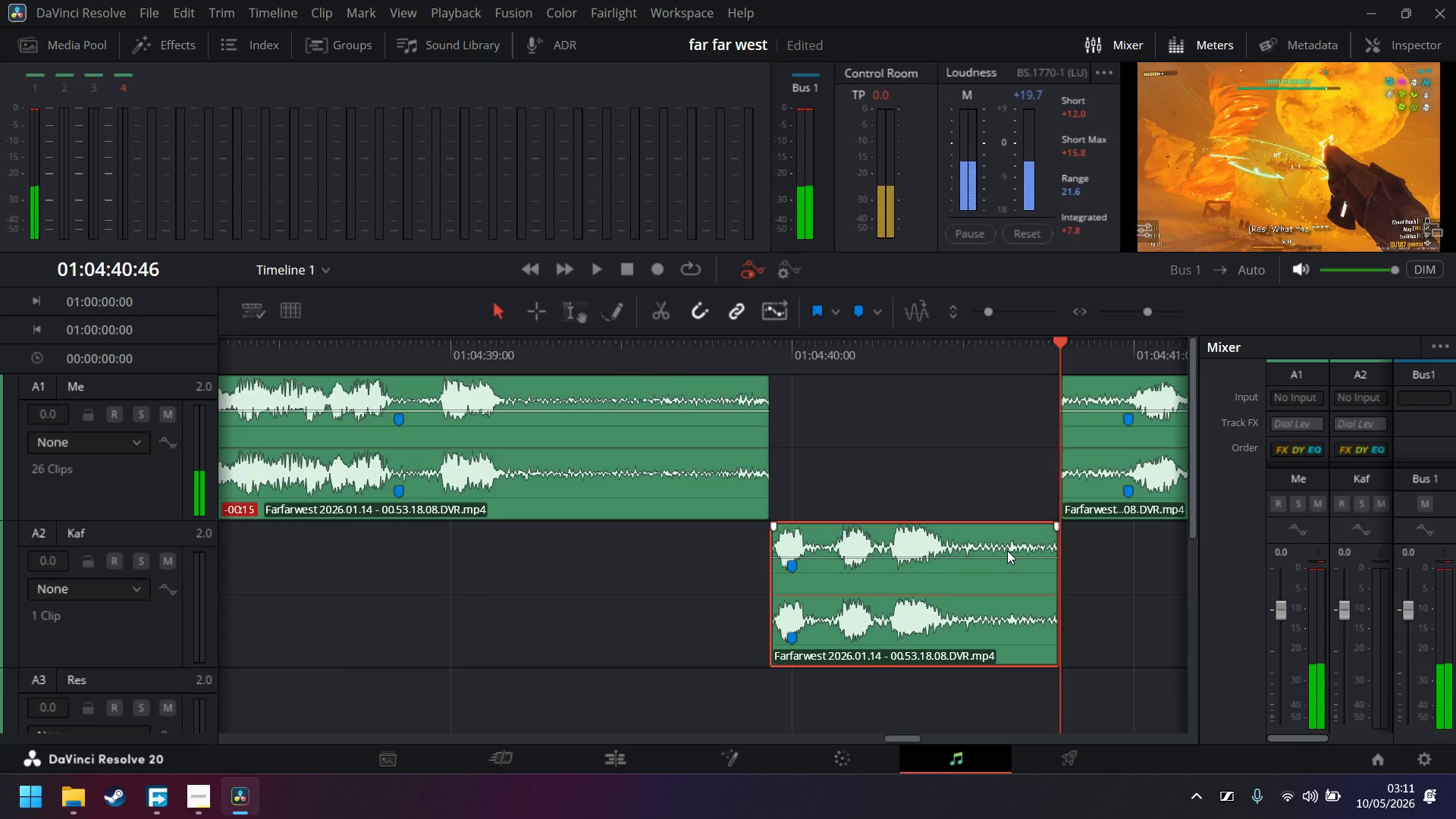 
left_click_drag(start_coordinate=[1001, 522], to_coordinate=[1000, 616])
 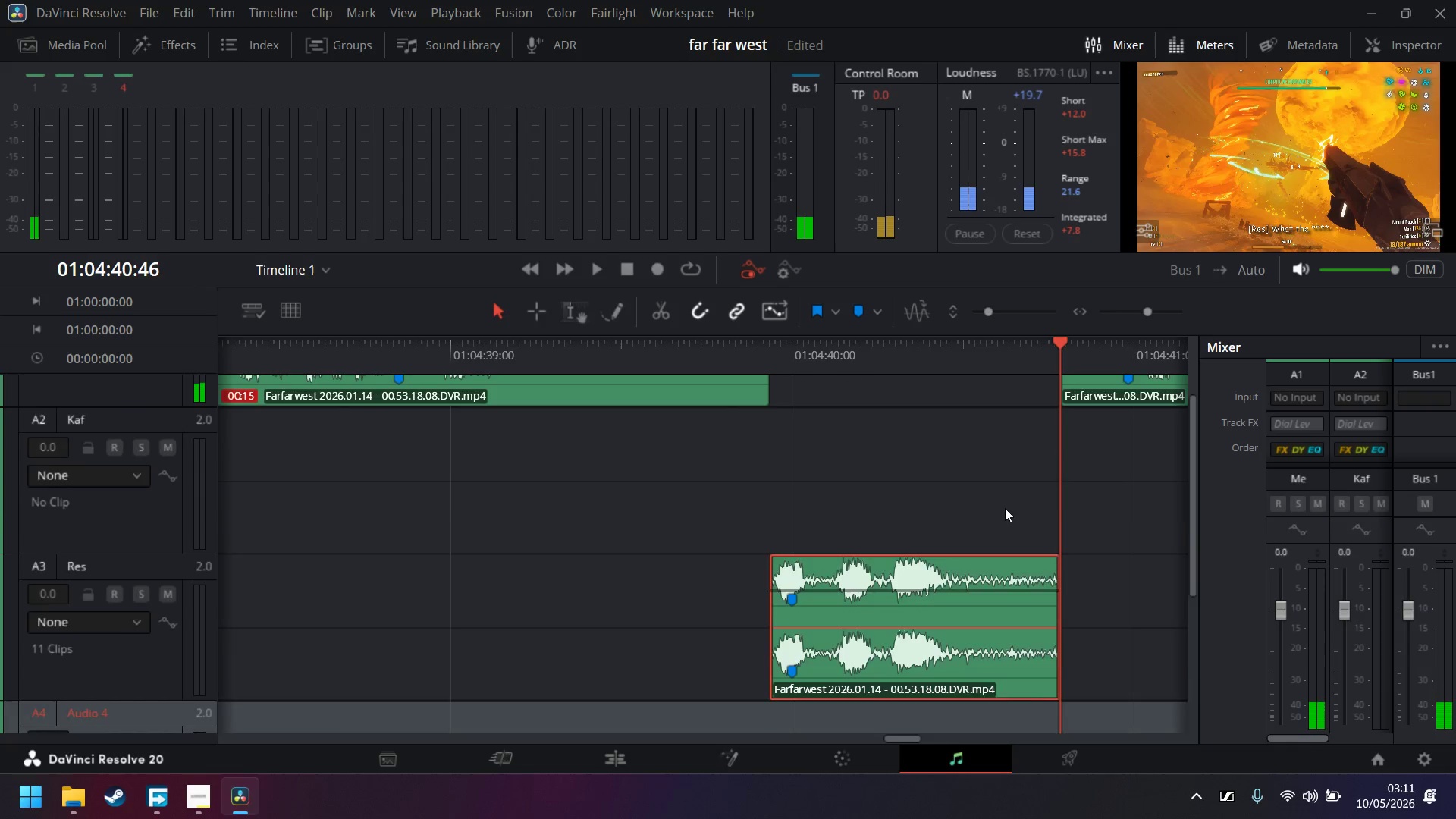 
scroll: coordinate [1007, 551], scroll_direction: down, amount: 1.0
 